 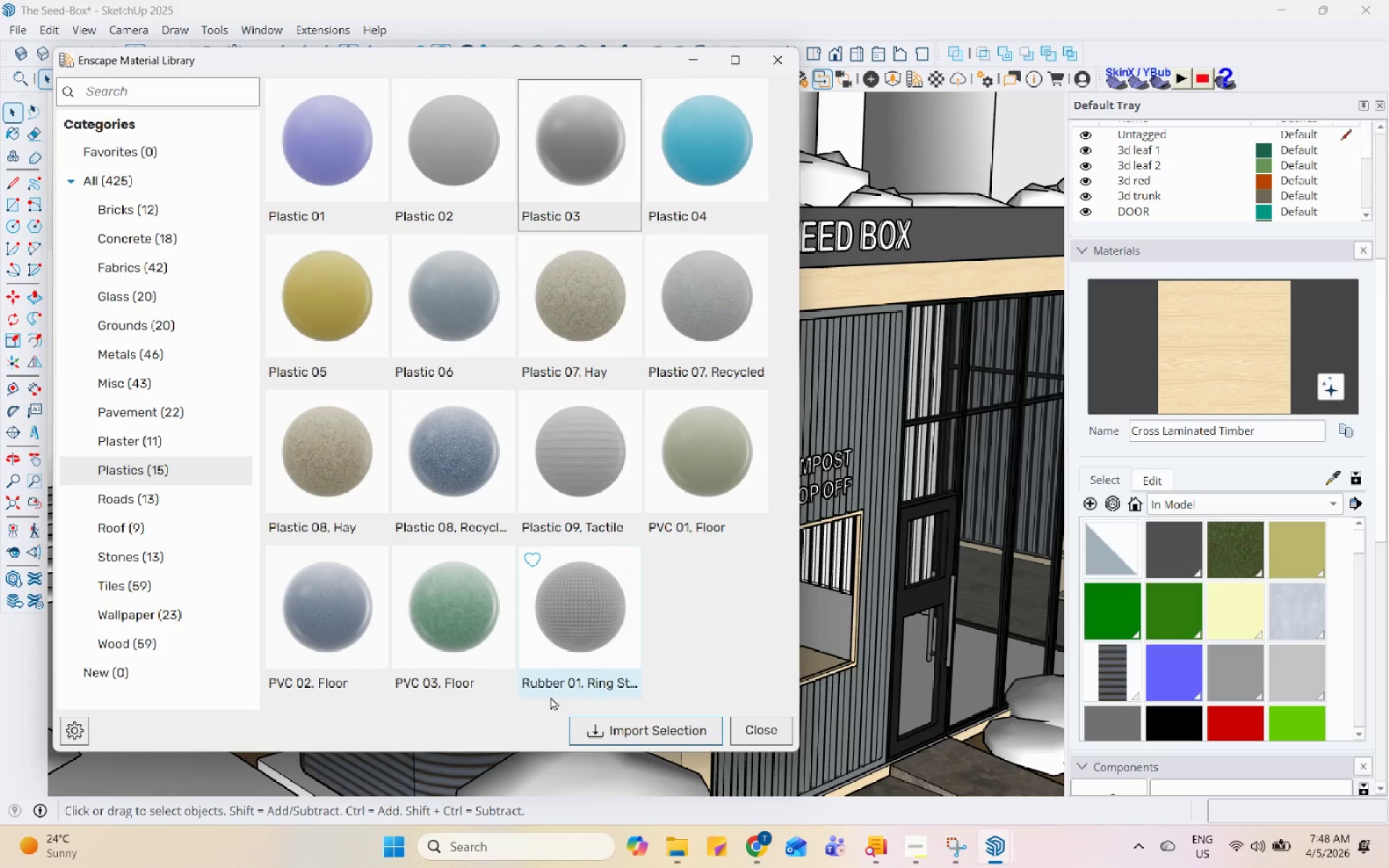 
left_click([621, 730])
 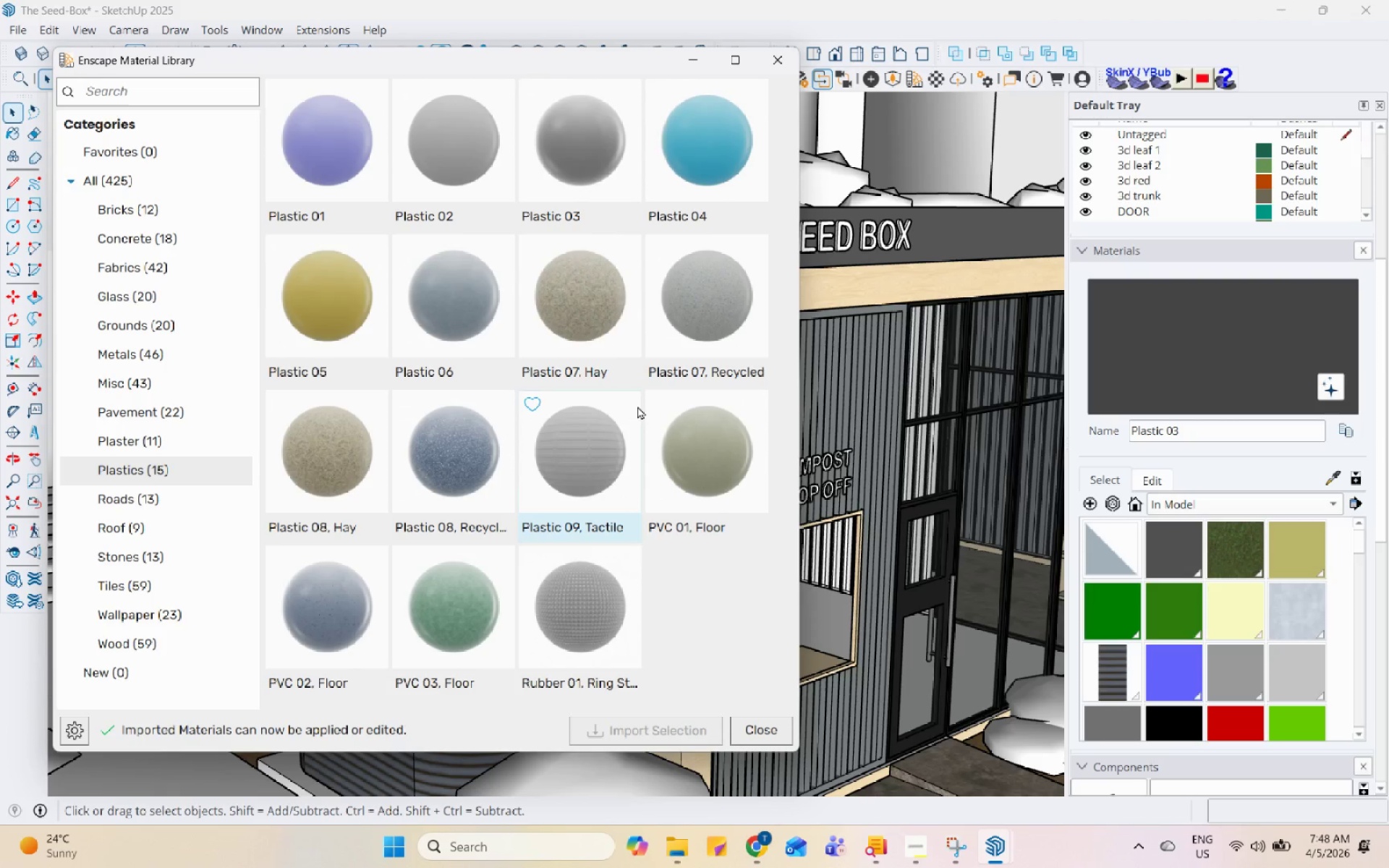 
left_click([694, 64])
 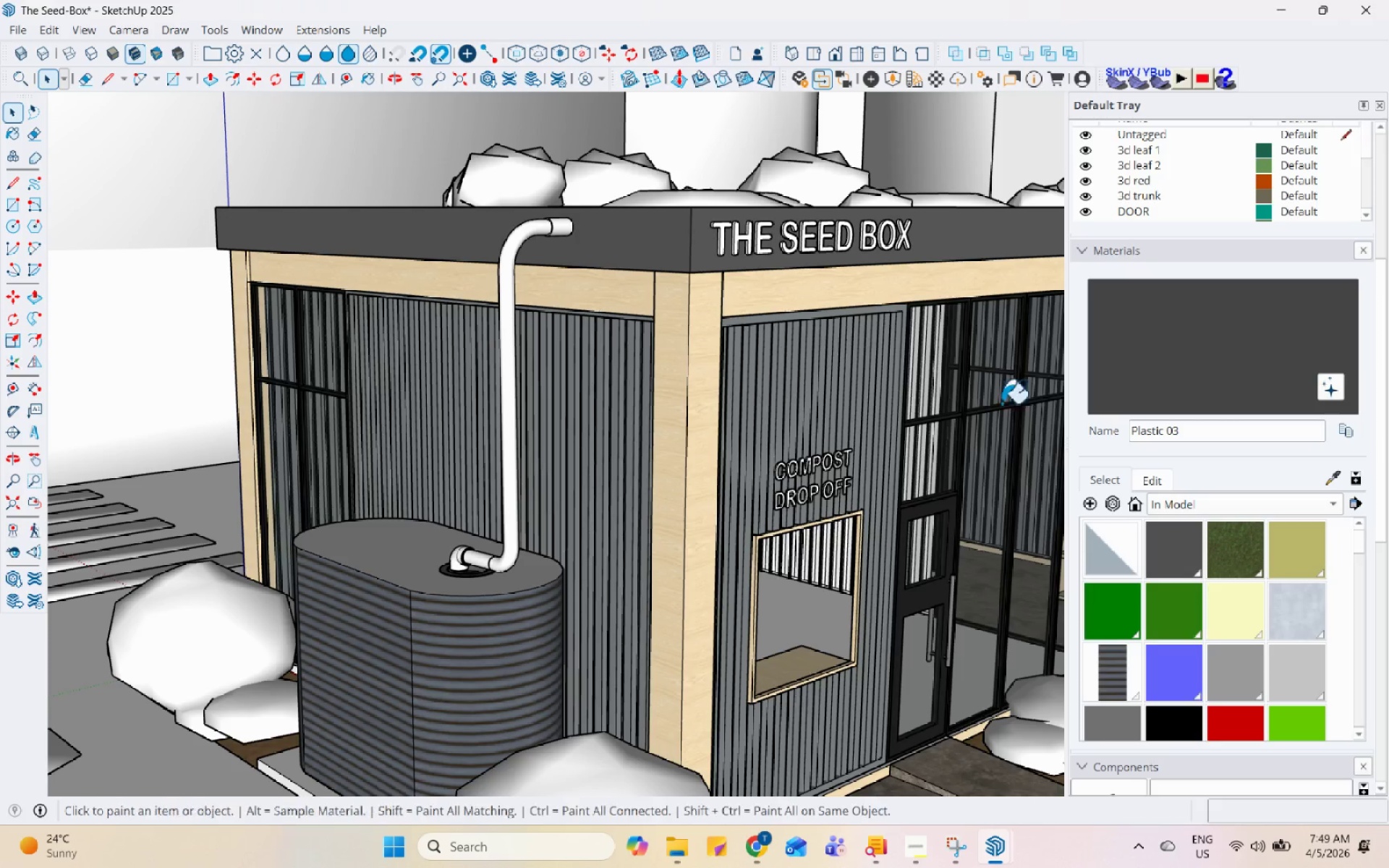 
left_click([383, 636])
 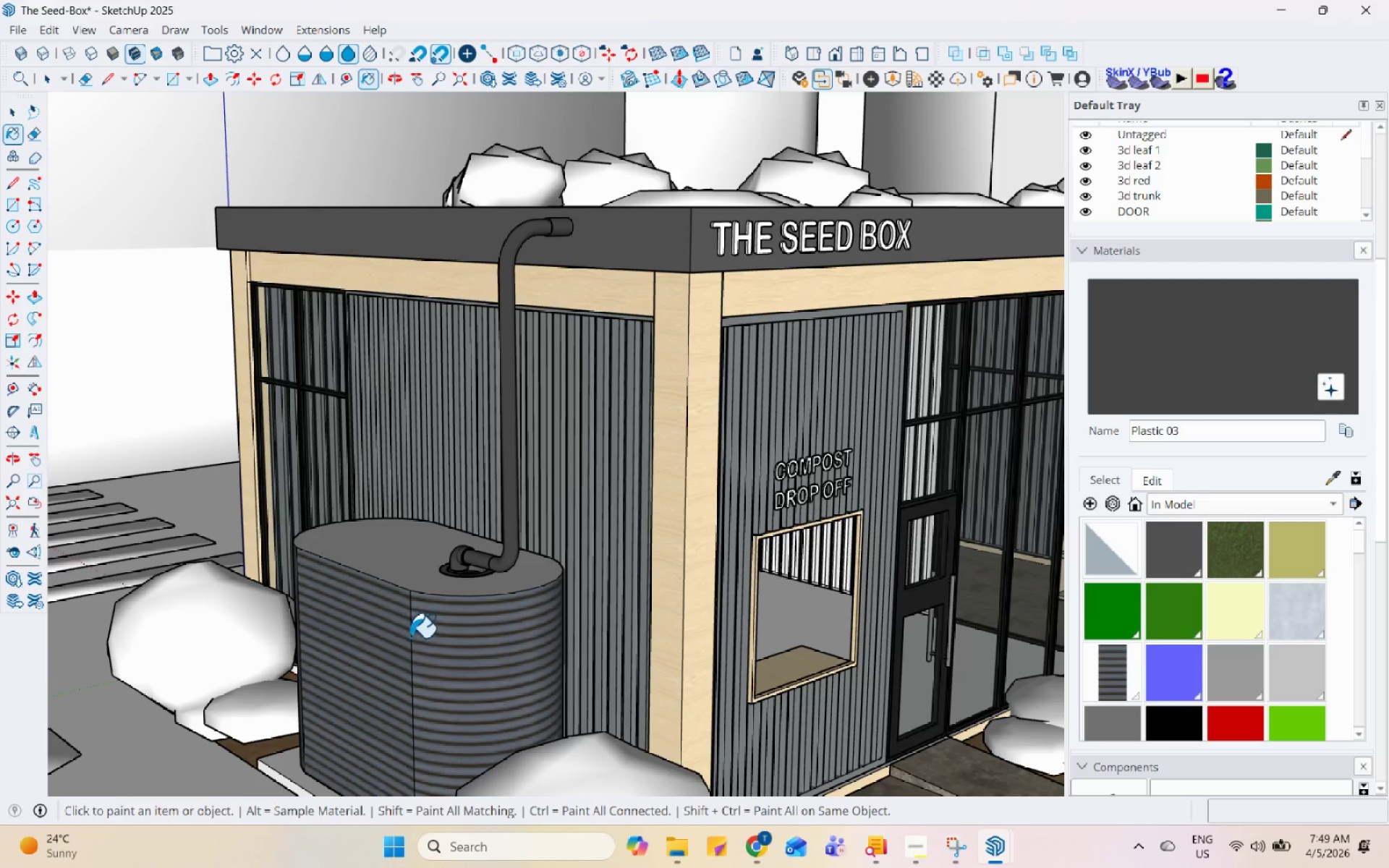 
left_click([511, 614])
 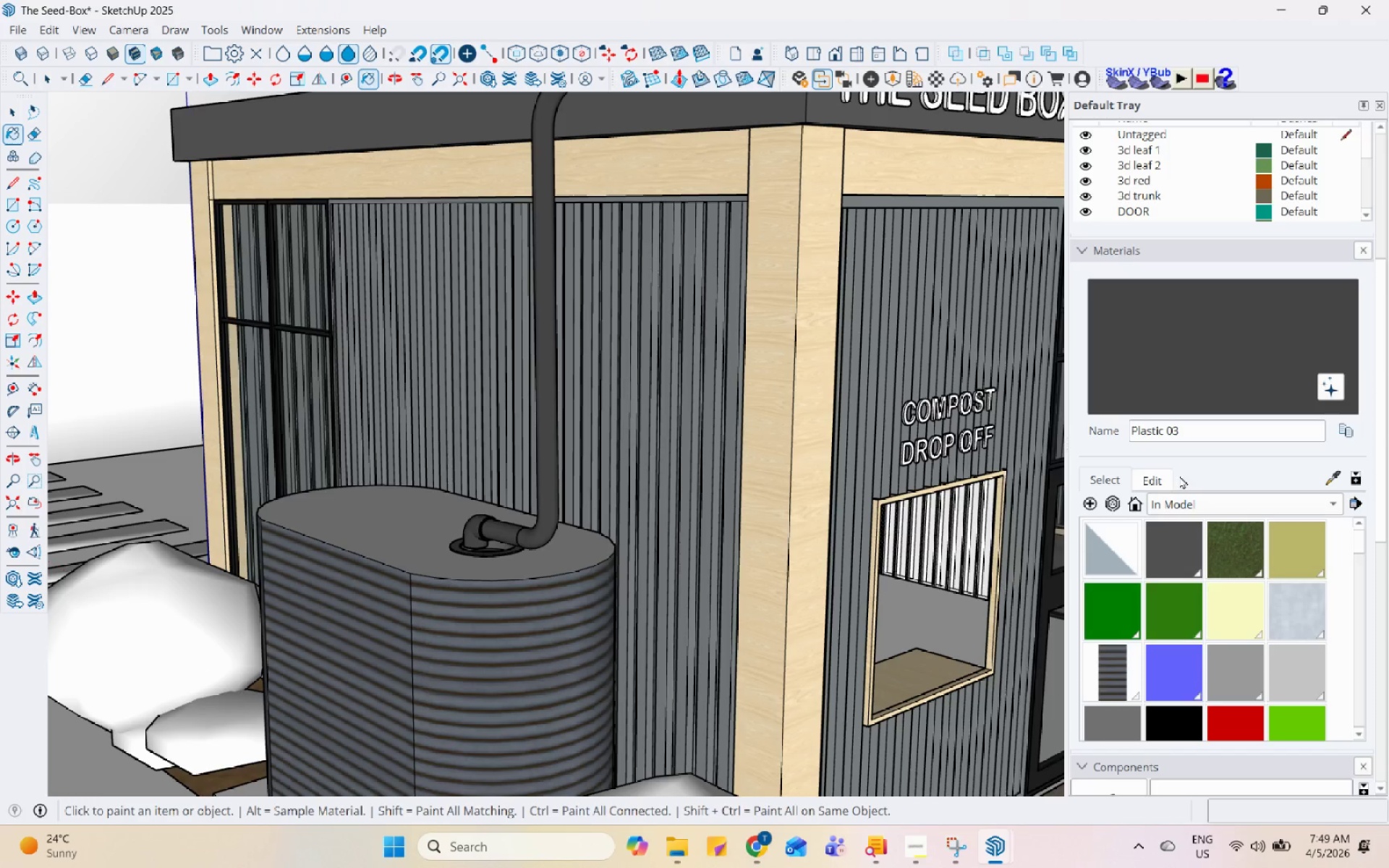 
scroll: coordinate [410, 637], scroll_direction: up, amount: 4.0
 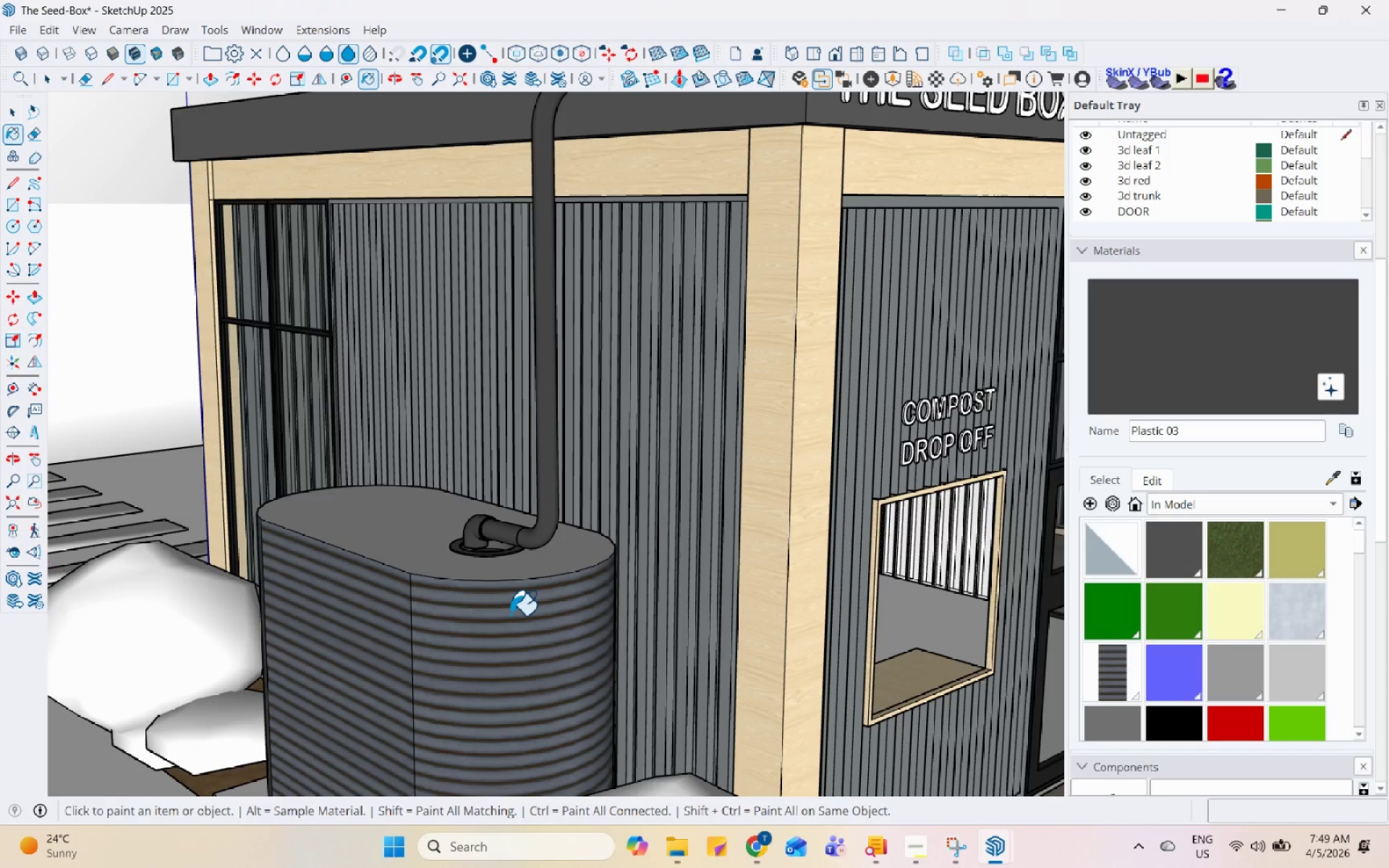 
left_click([1160, 479])
 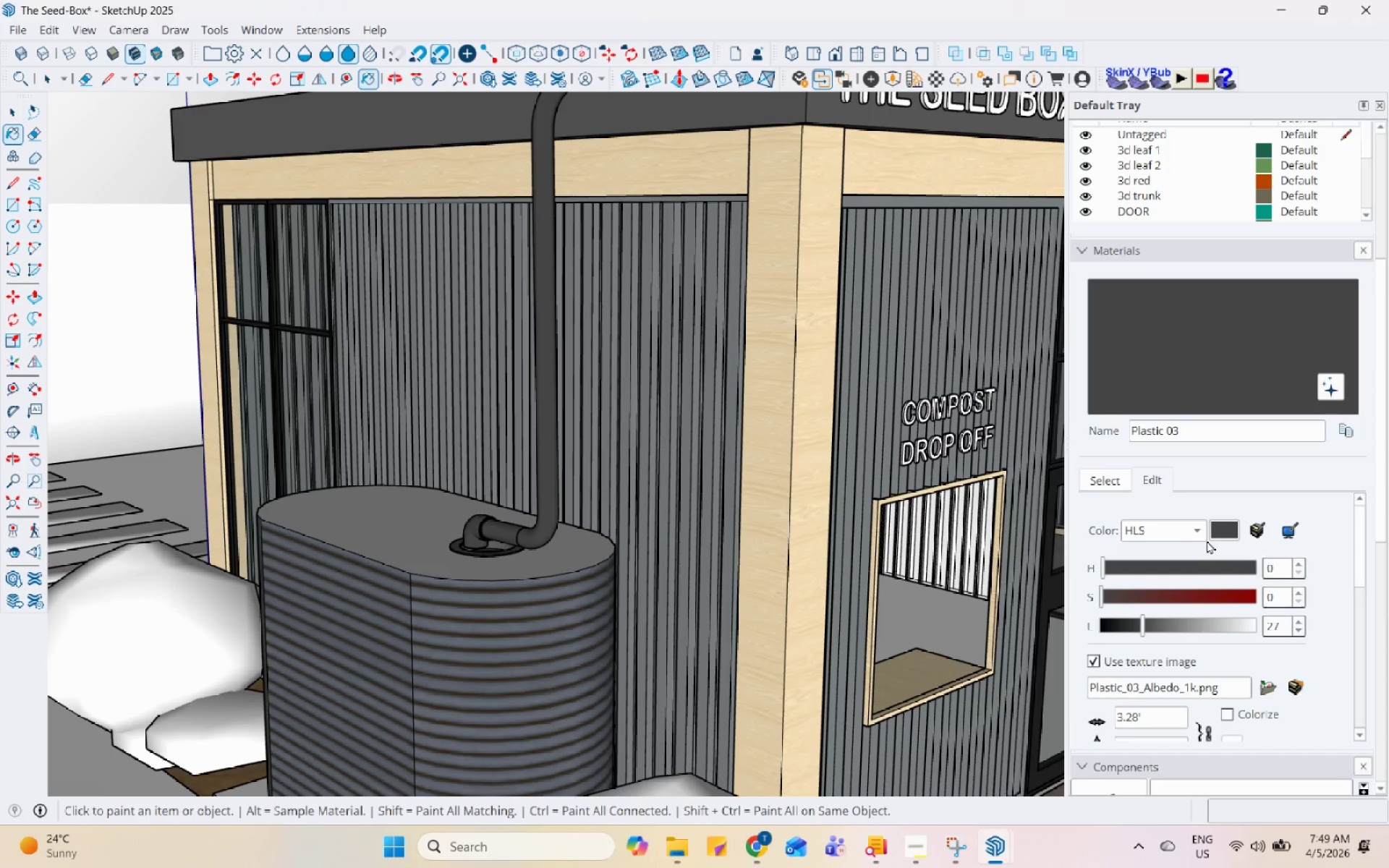 
left_click([1194, 531])
 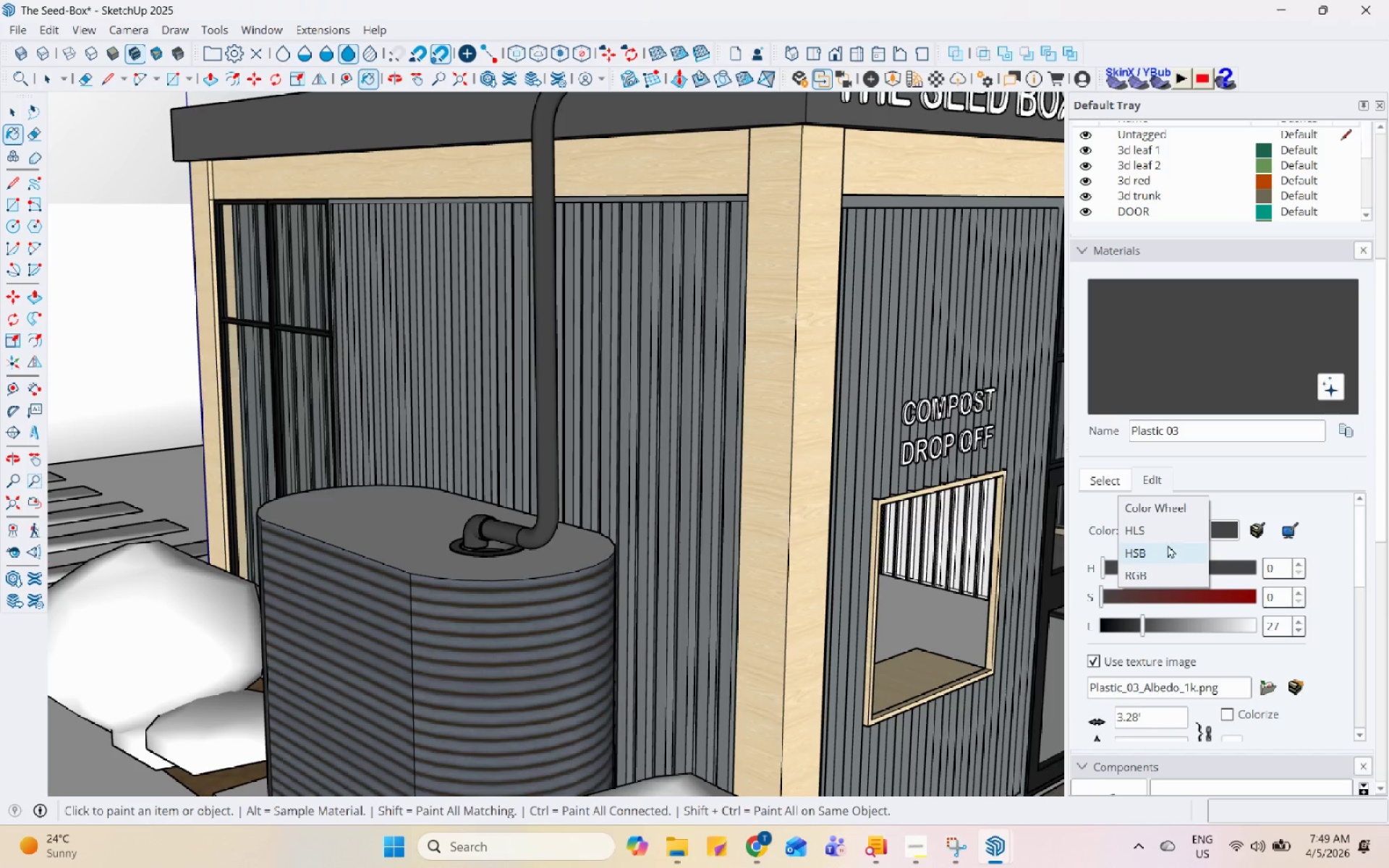 
left_click([1179, 505])
 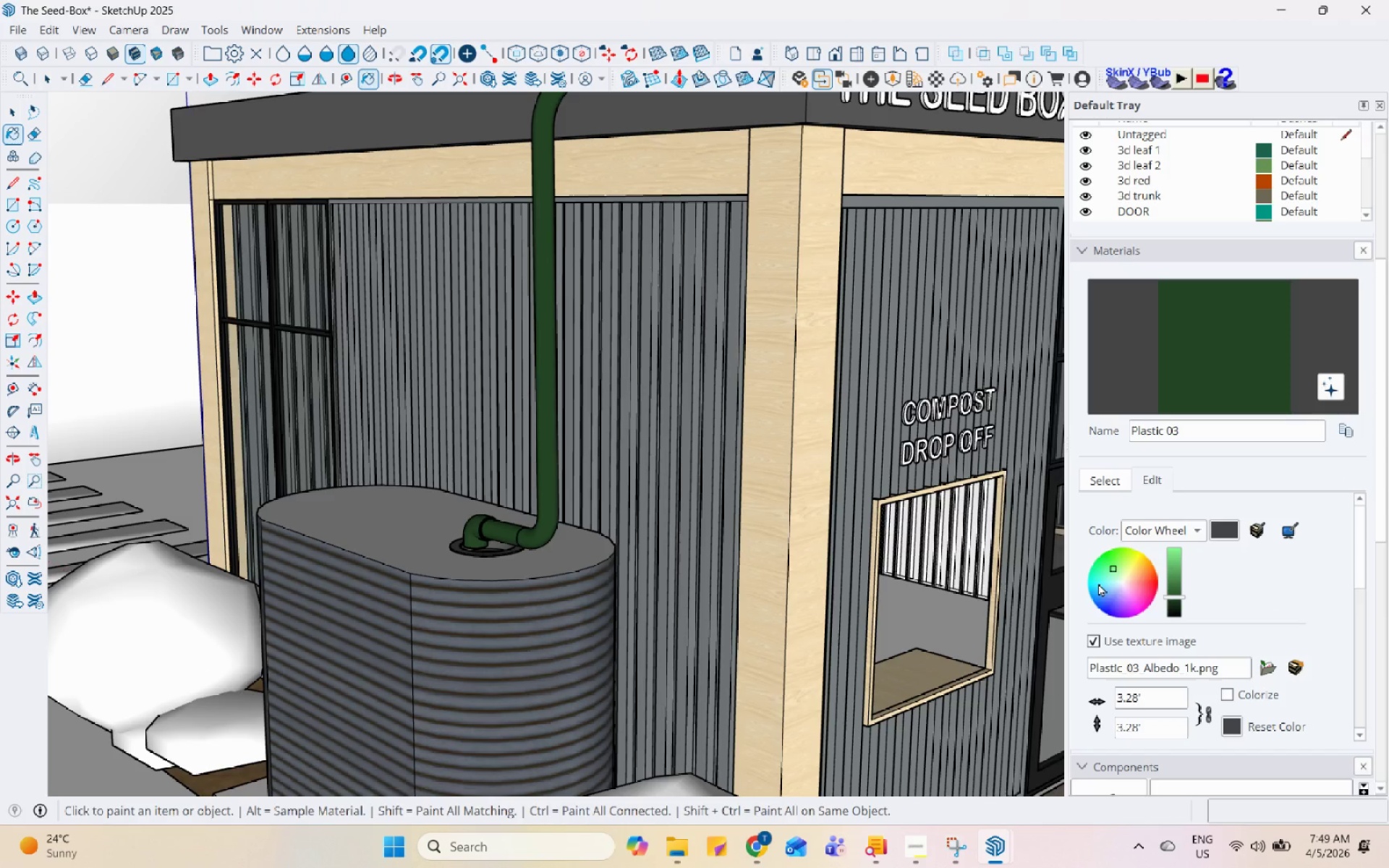 
left_click([1099, 583])
 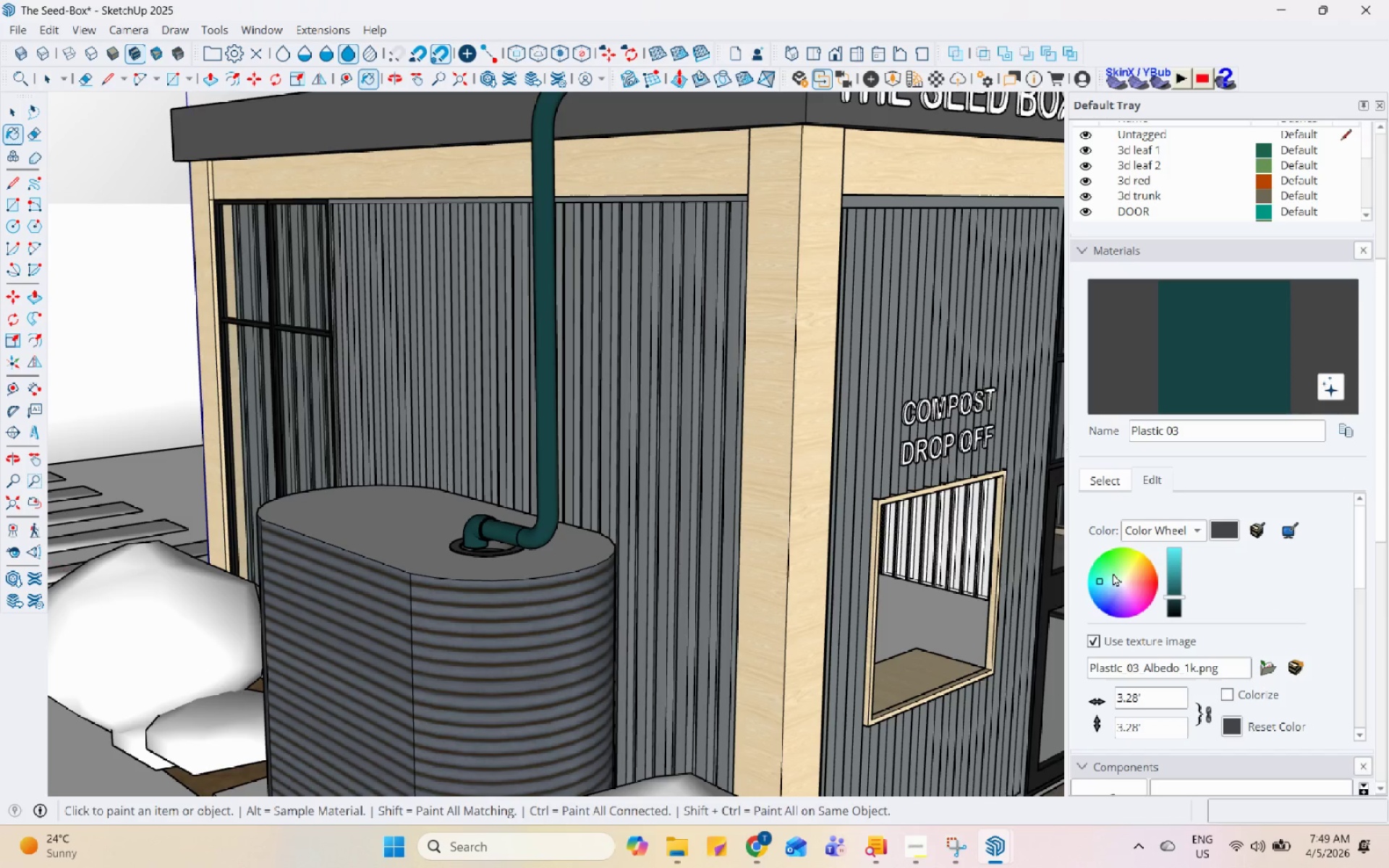 
left_click([1113, 573])
 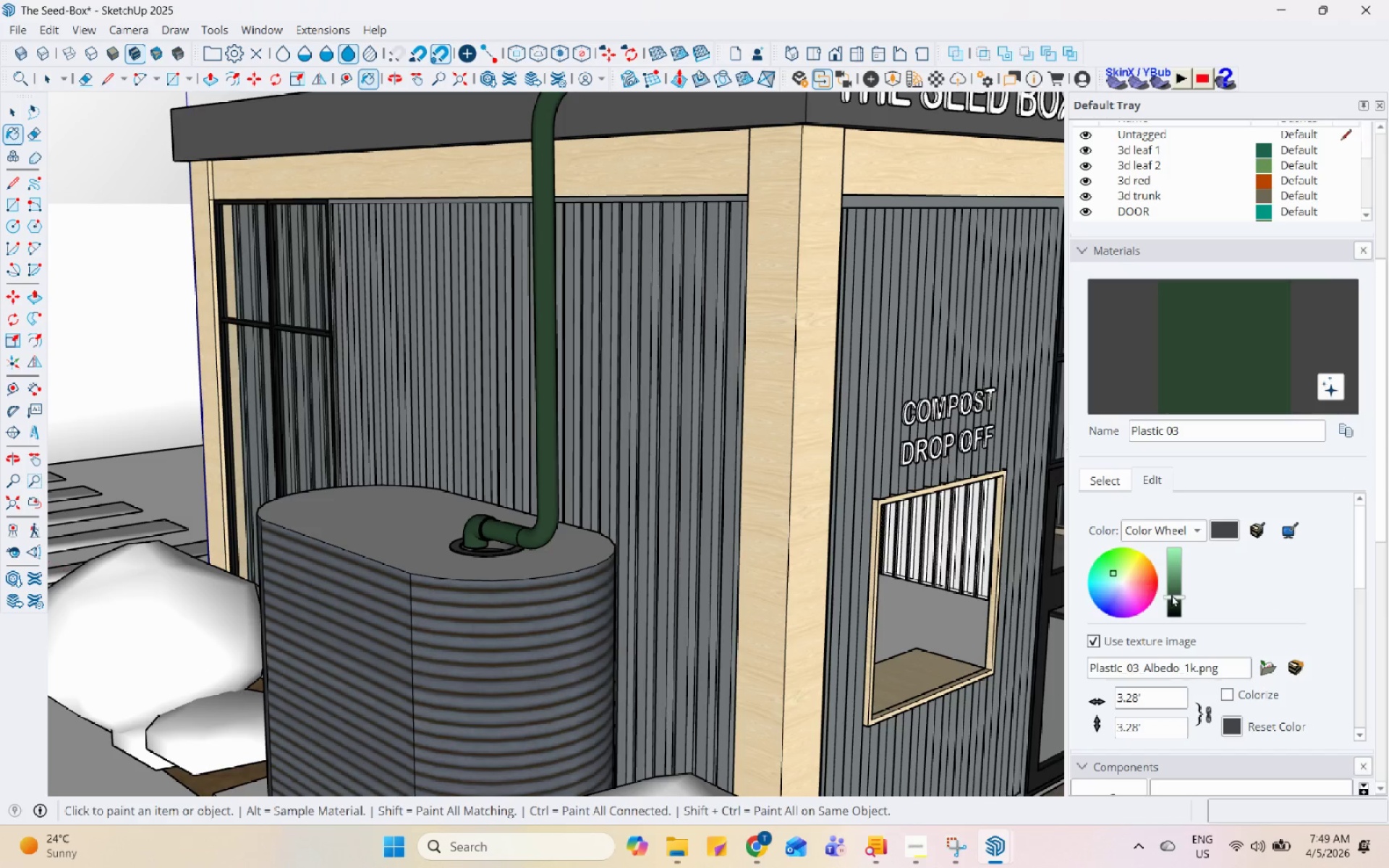 
left_click([1166, 579])
 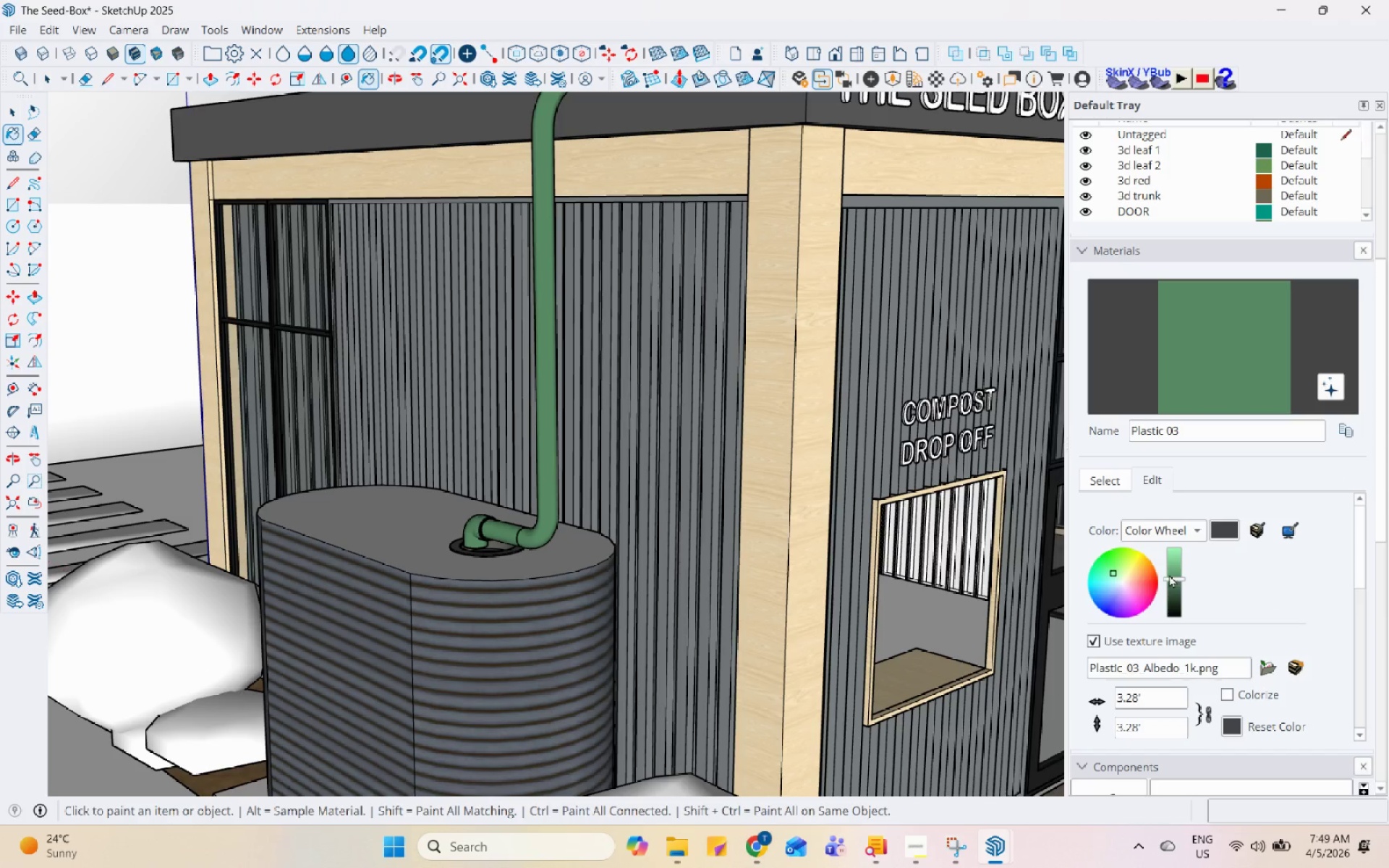 
key(Space)
 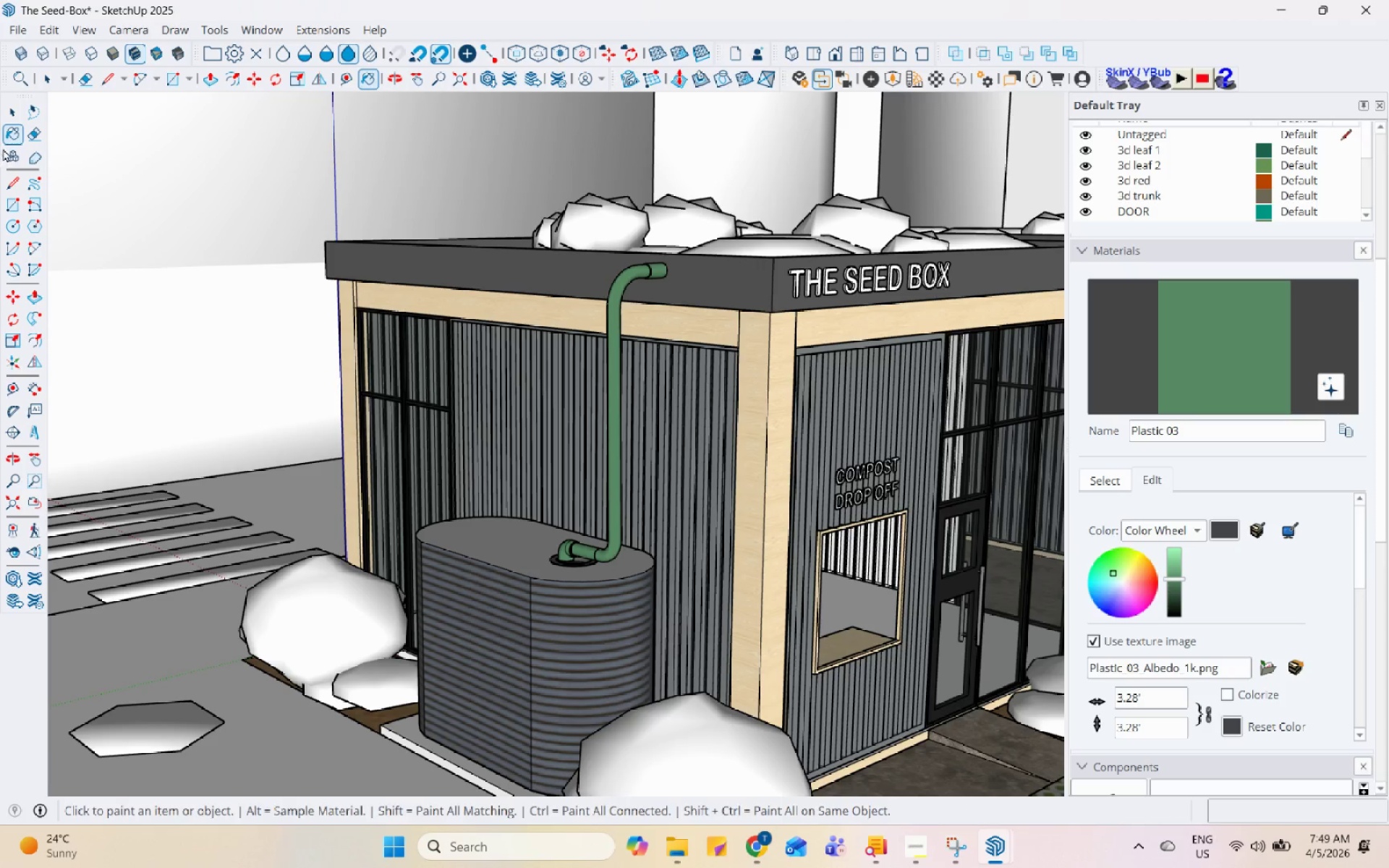 
scroll: coordinate [723, 584], scroll_direction: down, amount: 5.0
 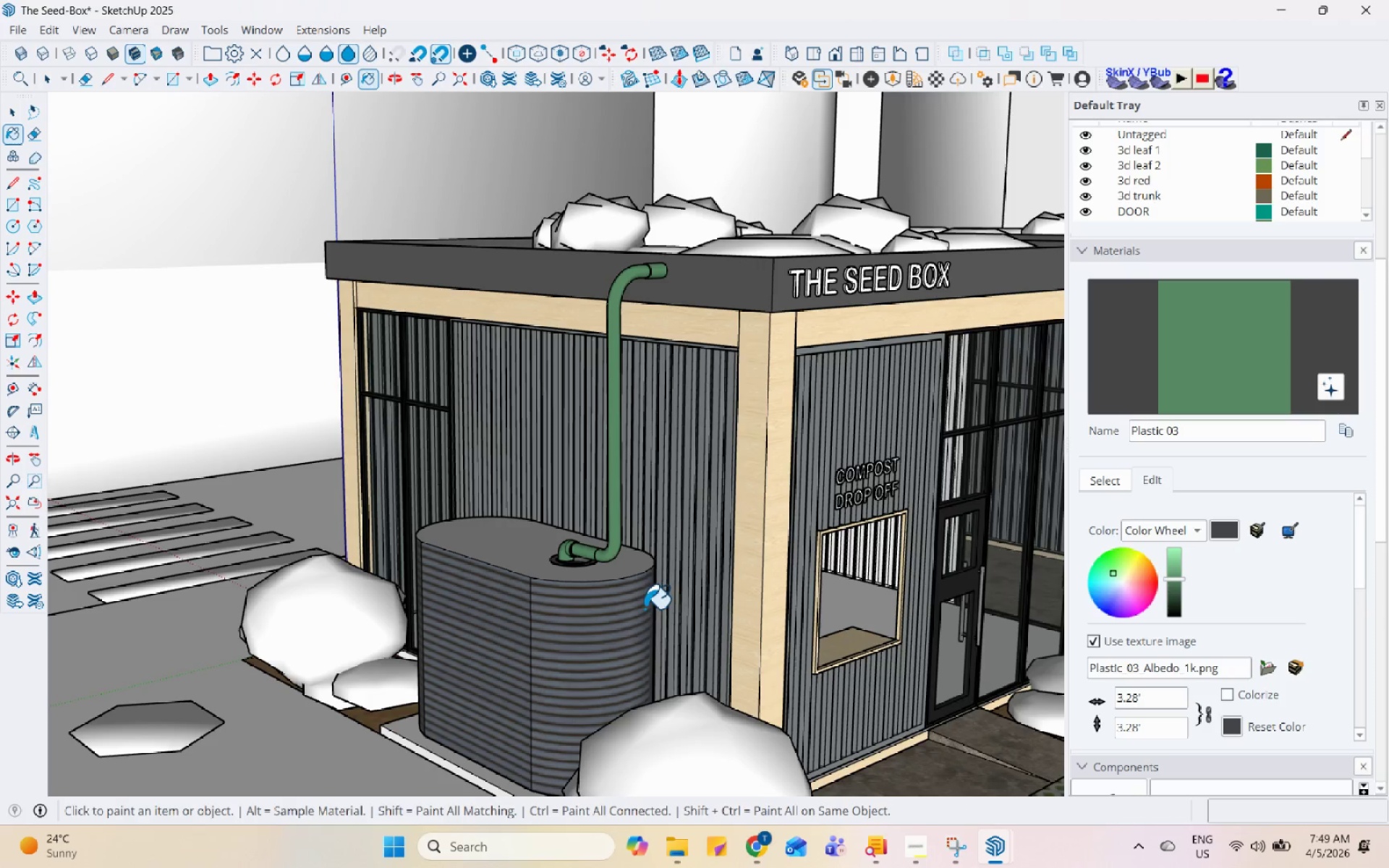 
left_click([15, 120])
 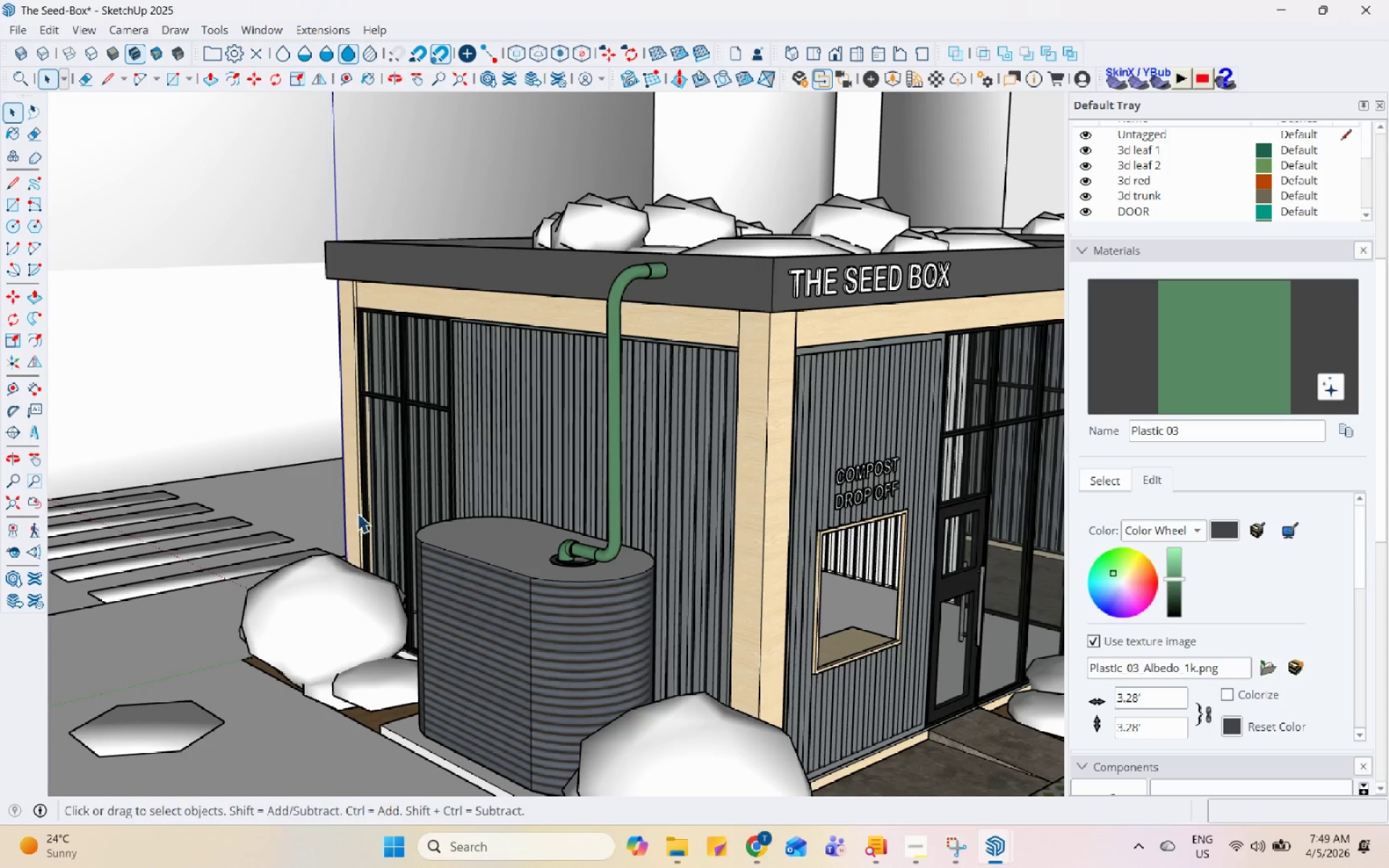 
double_click([476, 489])
 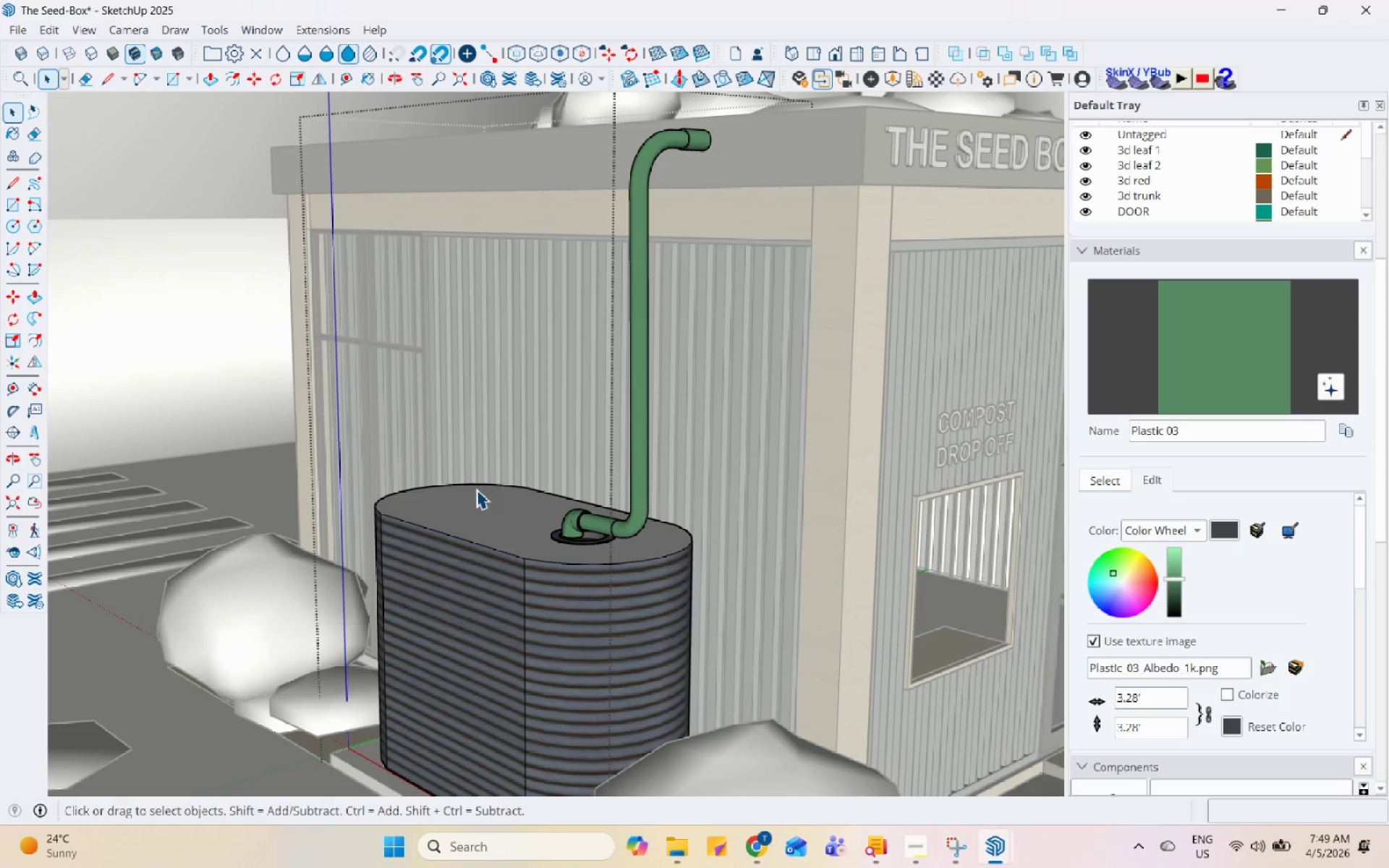 
scroll: coordinate [548, 624], scroll_direction: up, amount: 3.0
 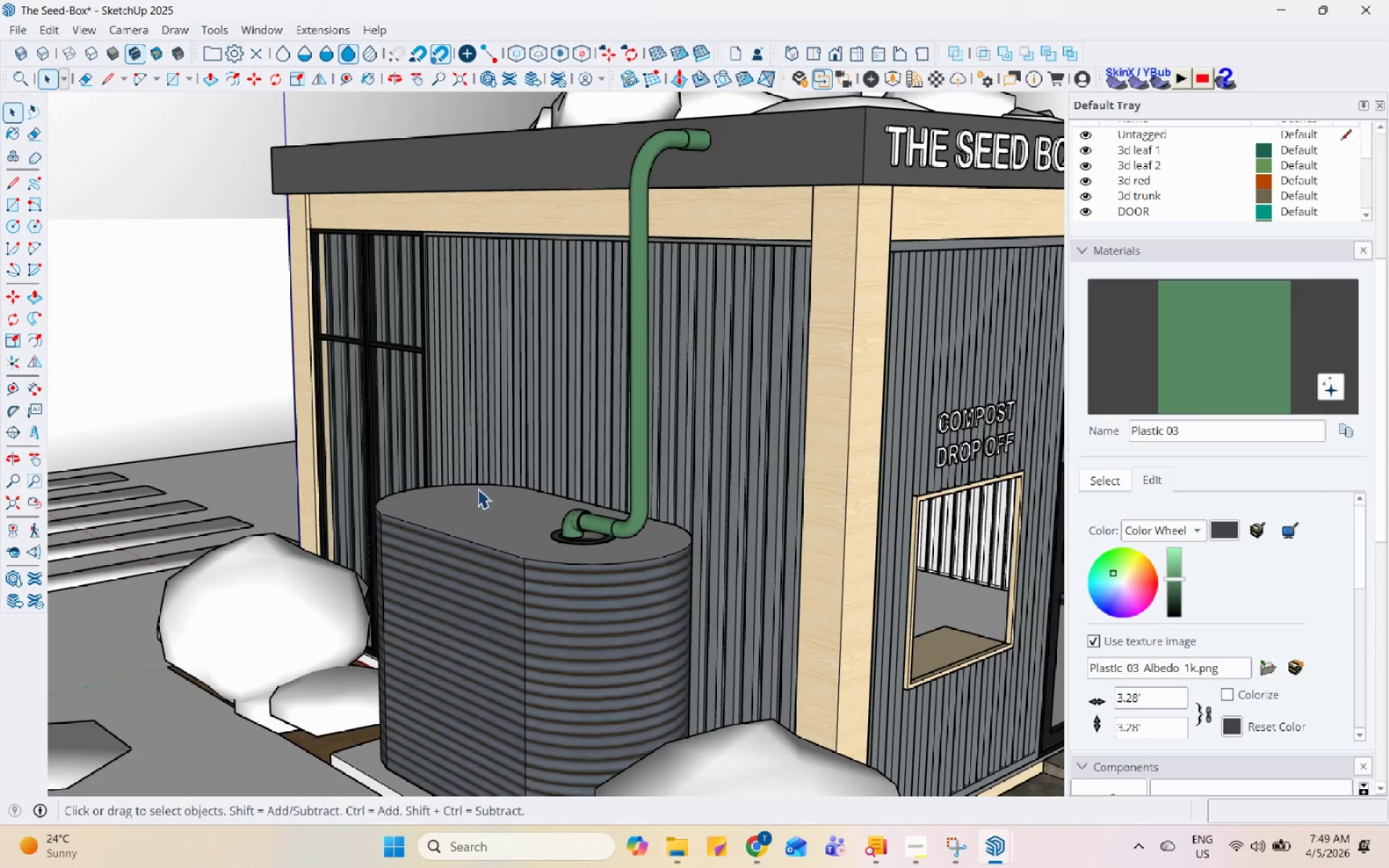 
triple_click([476, 489])
 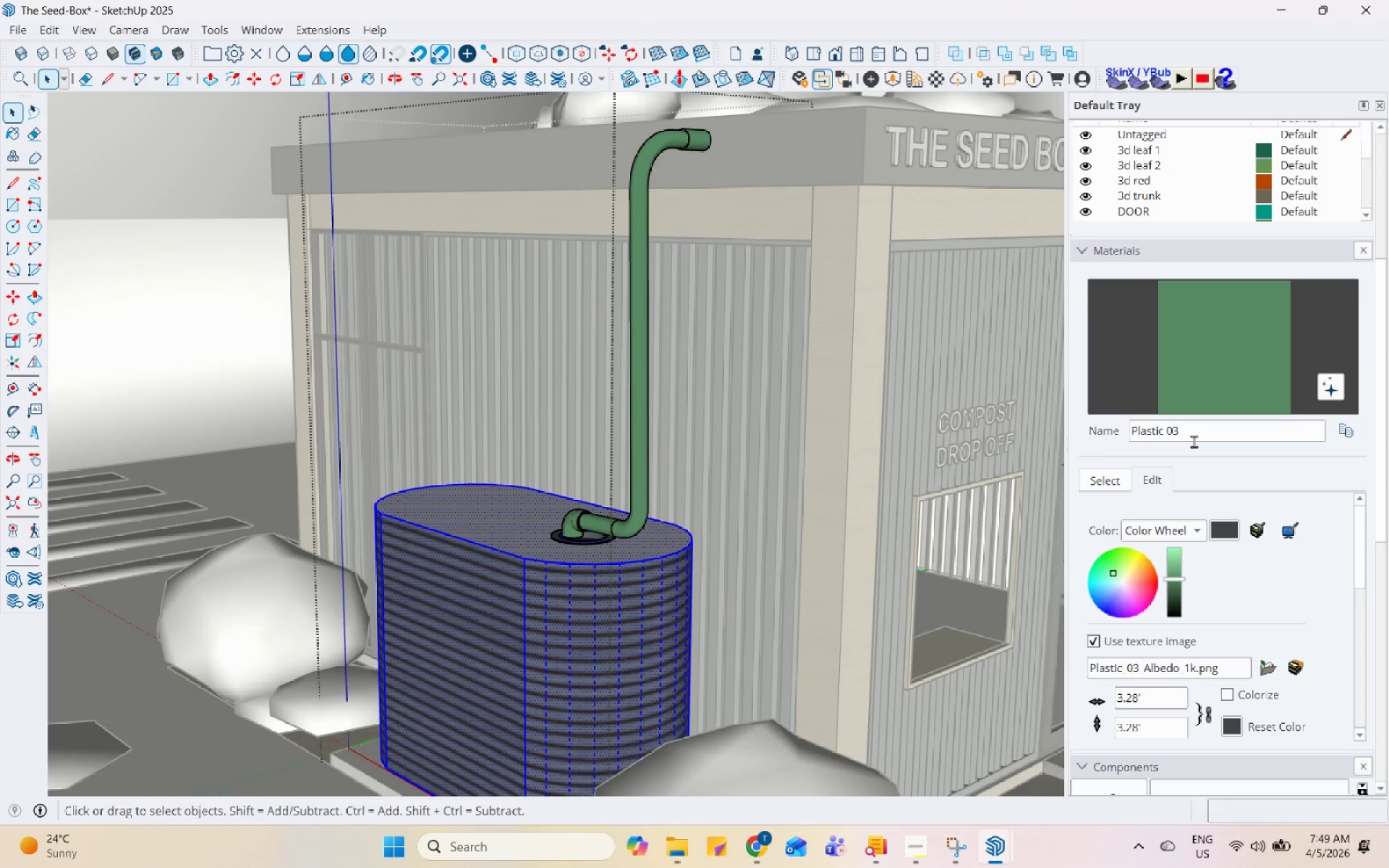 
left_click([1210, 390])
 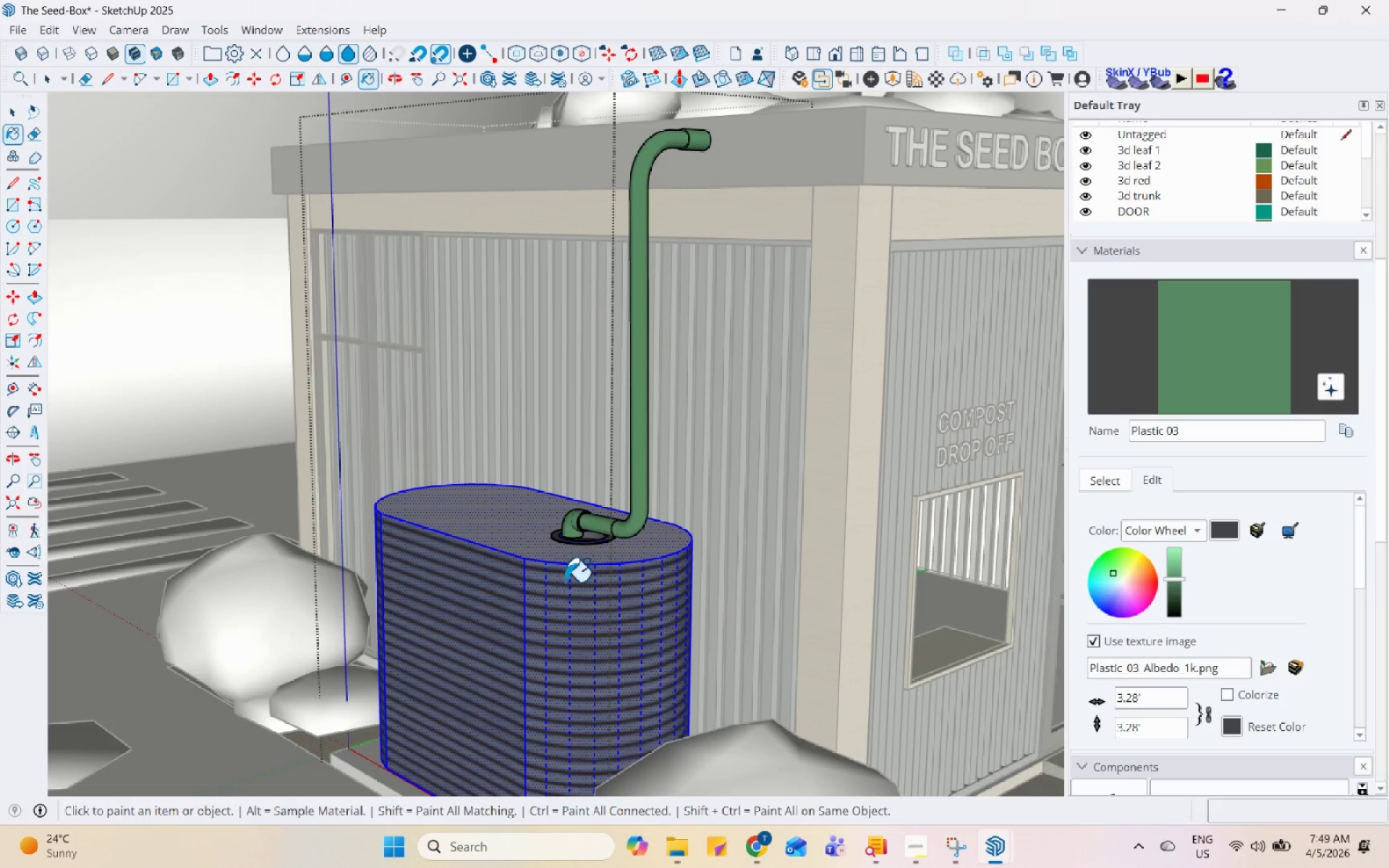 
left_click([587, 561])
 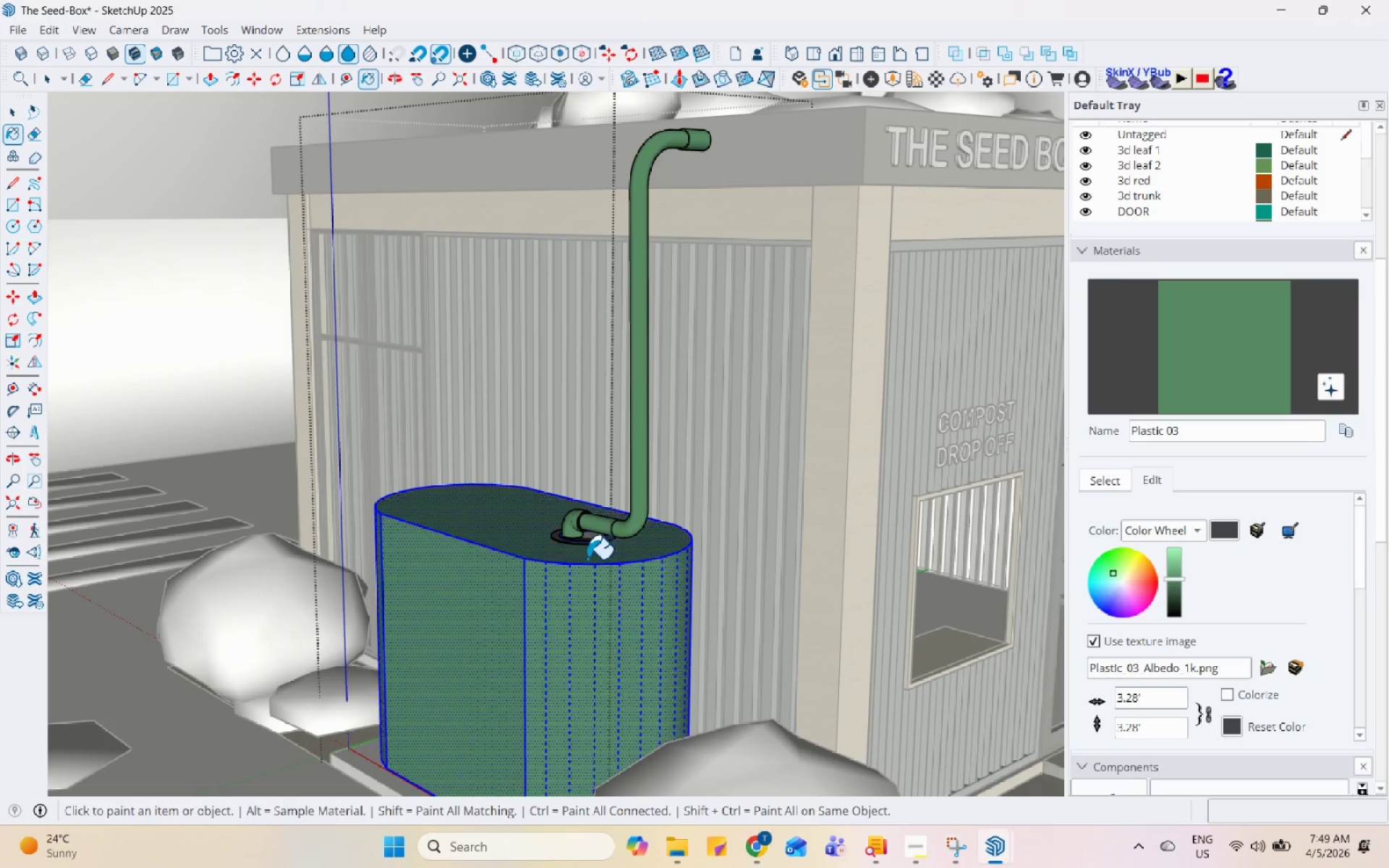 
key(Space)
 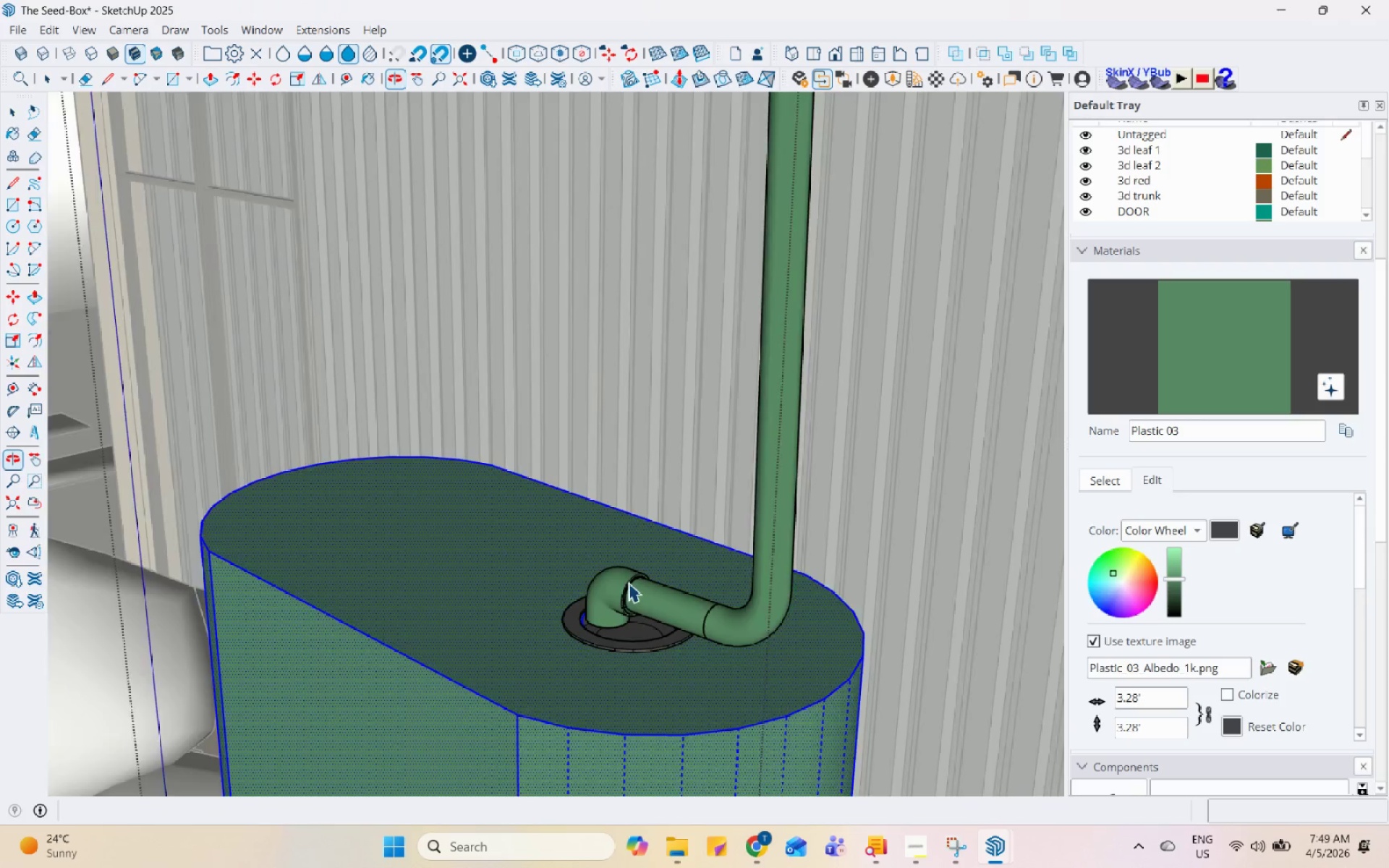 
key(Escape)
 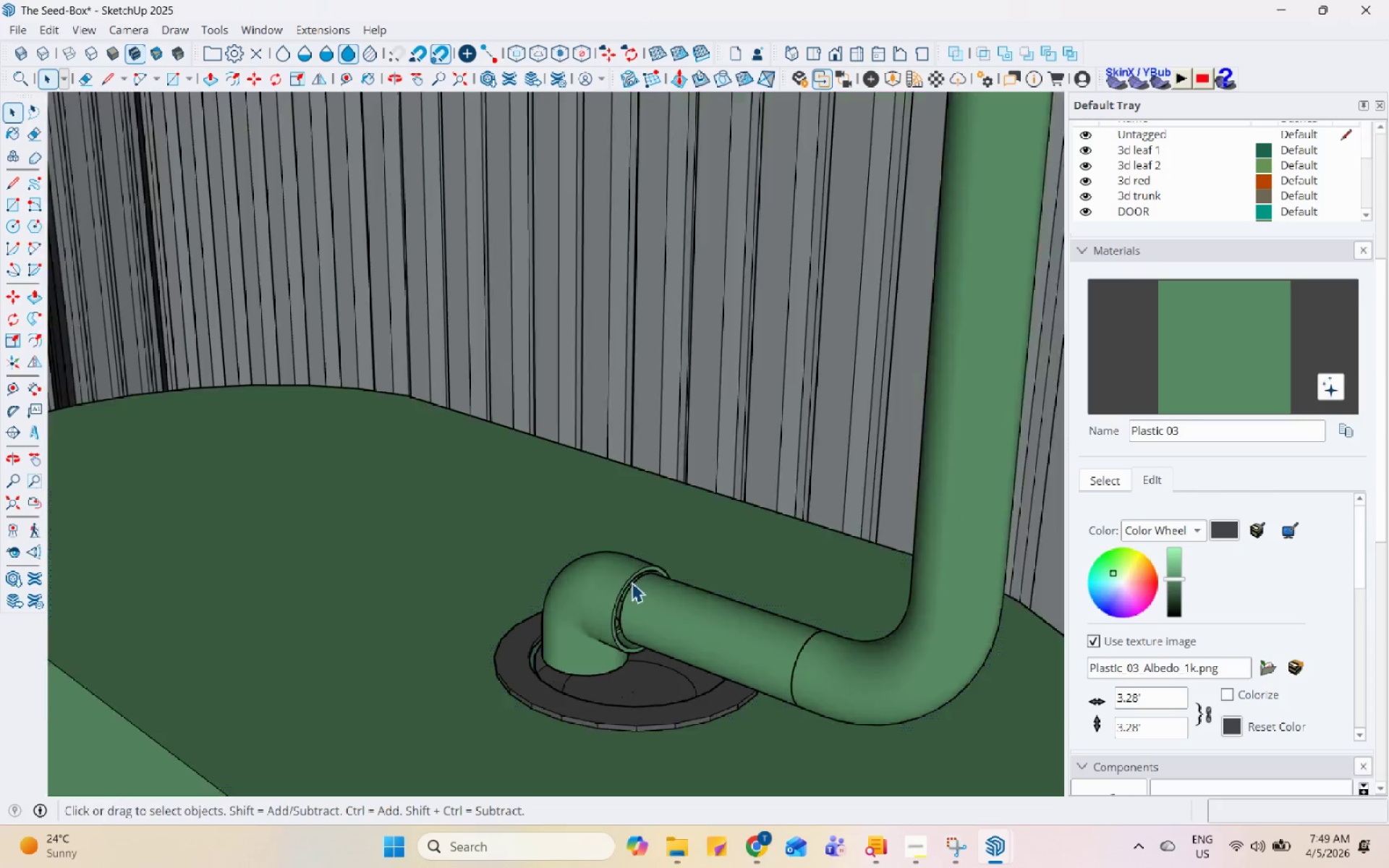 
key(Escape)
 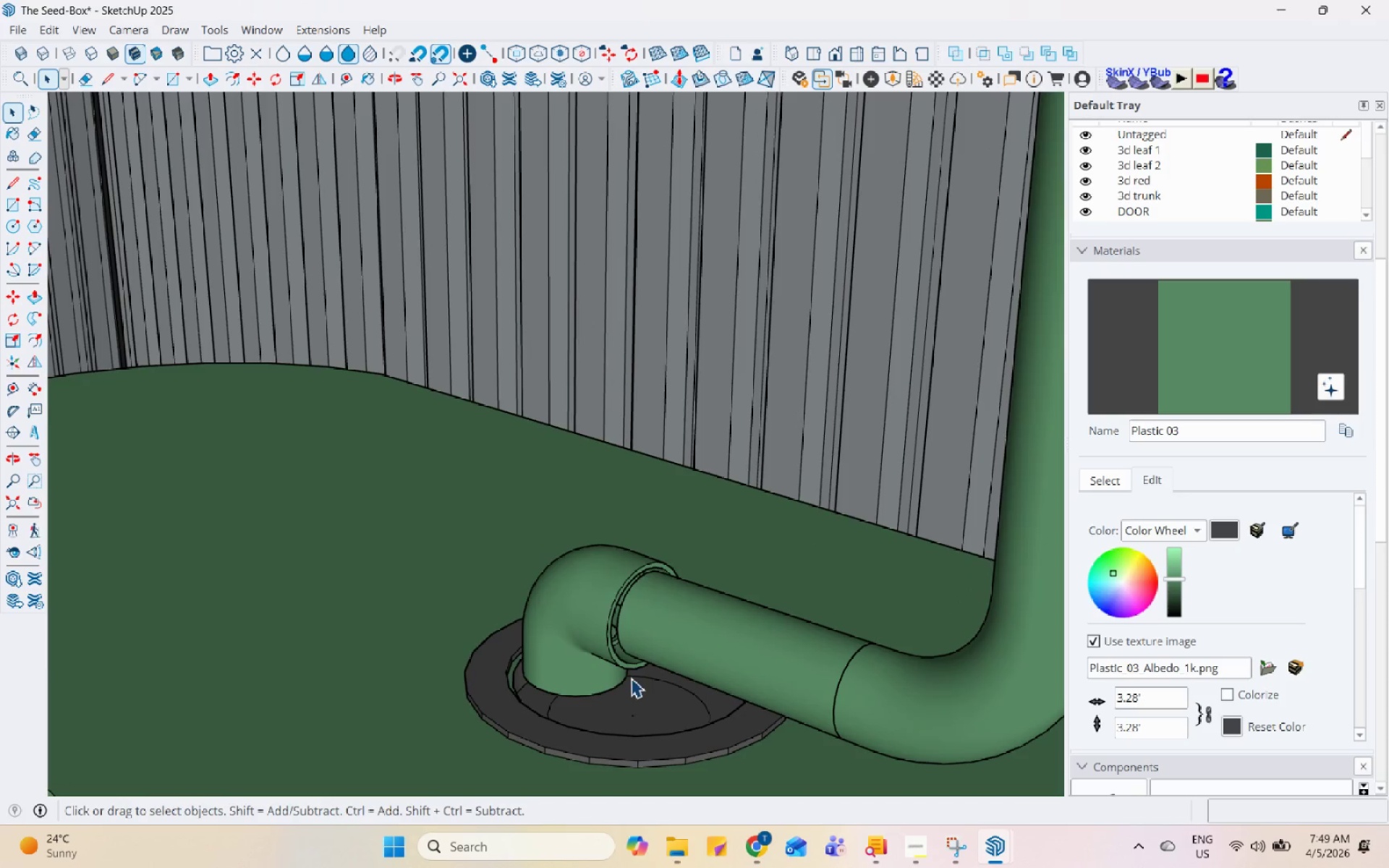 
scroll: coordinate [632, 582], scroll_direction: up, amount: 17.0
 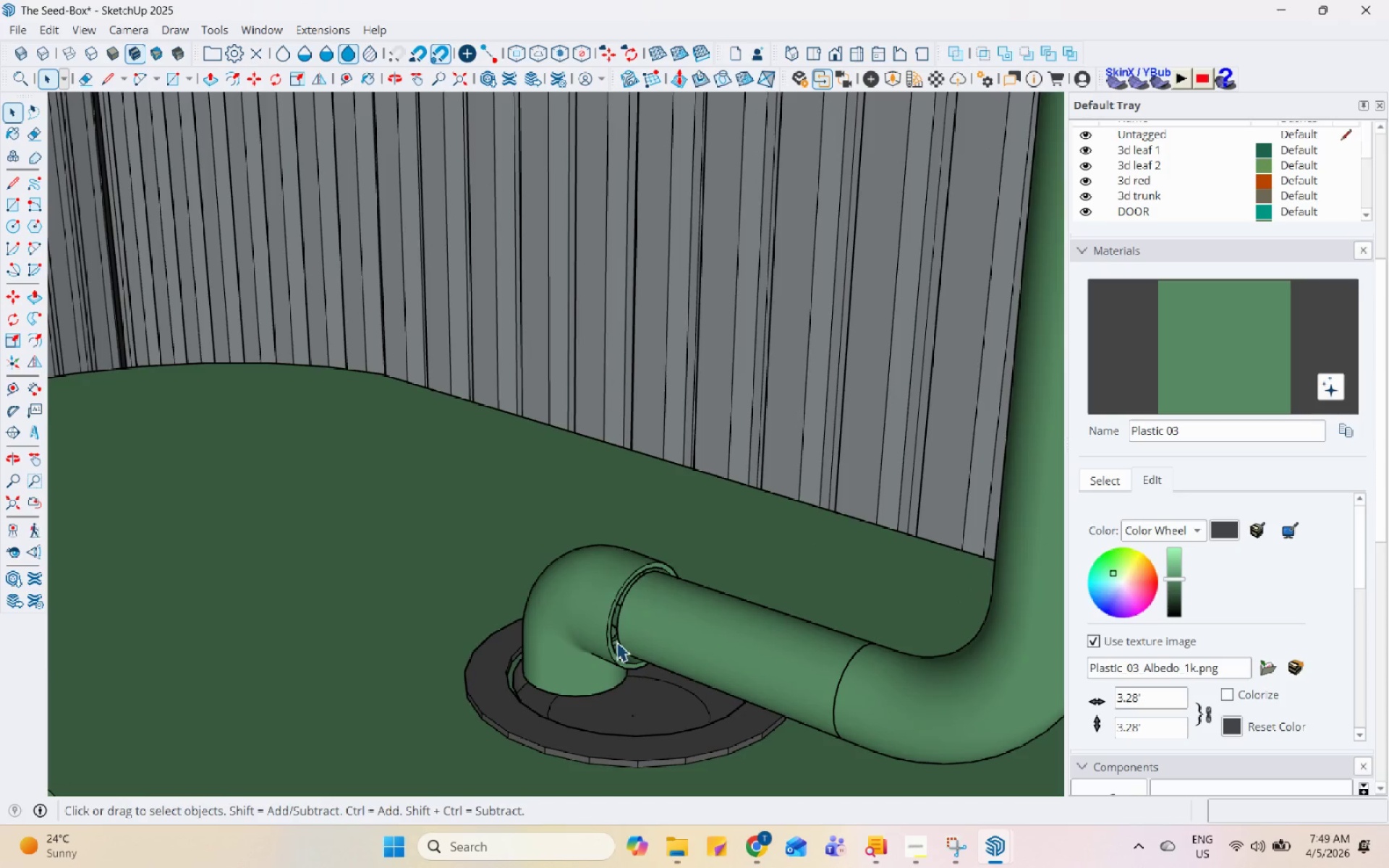 
scroll: coordinate [606, 532], scroll_direction: down, amount: 20.0
 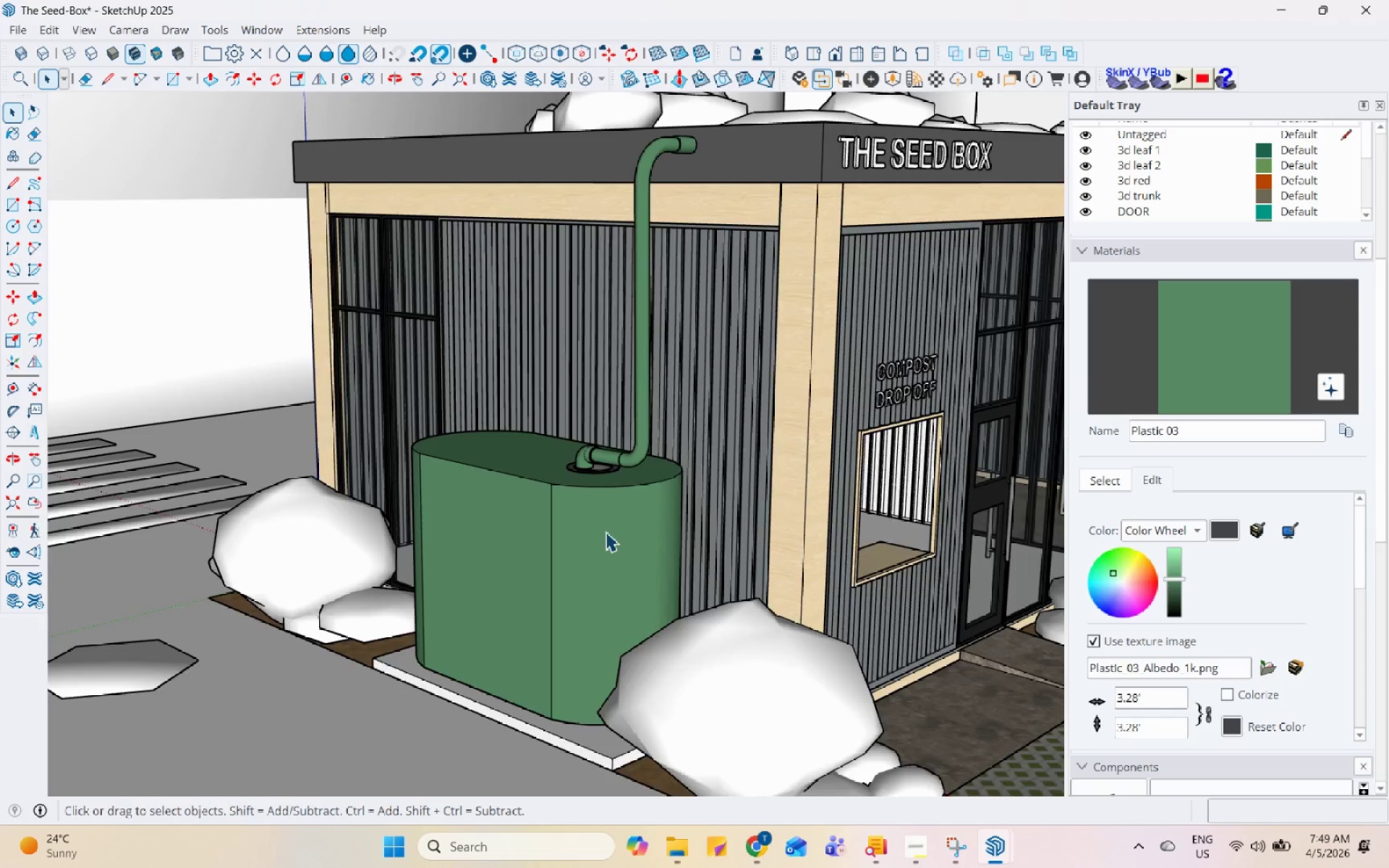 
left_click([621, 684])
 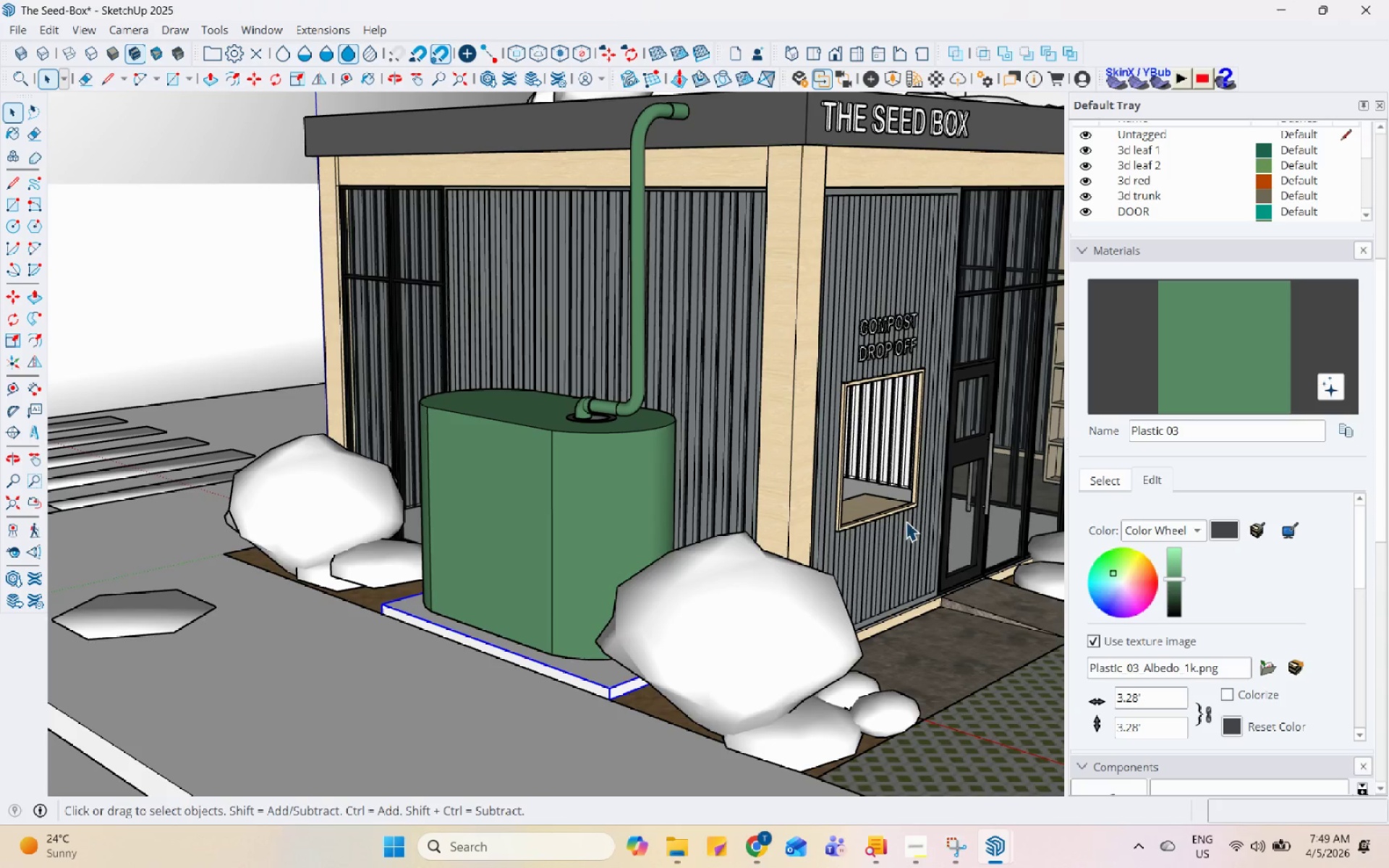 
scroll: coordinate [502, 661], scroll_direction: down, amount: 4.0
 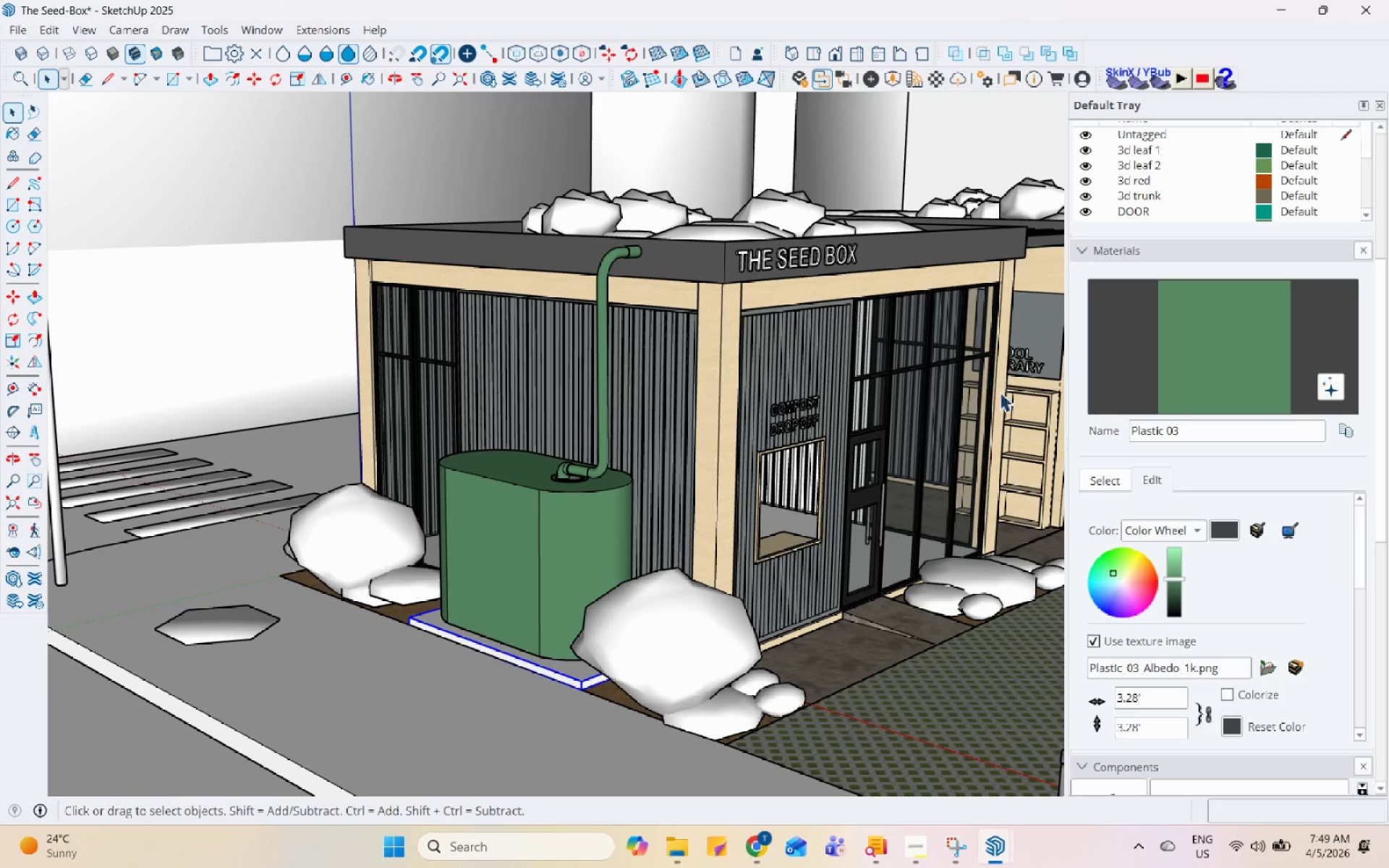 
left_click([1082, 473])
 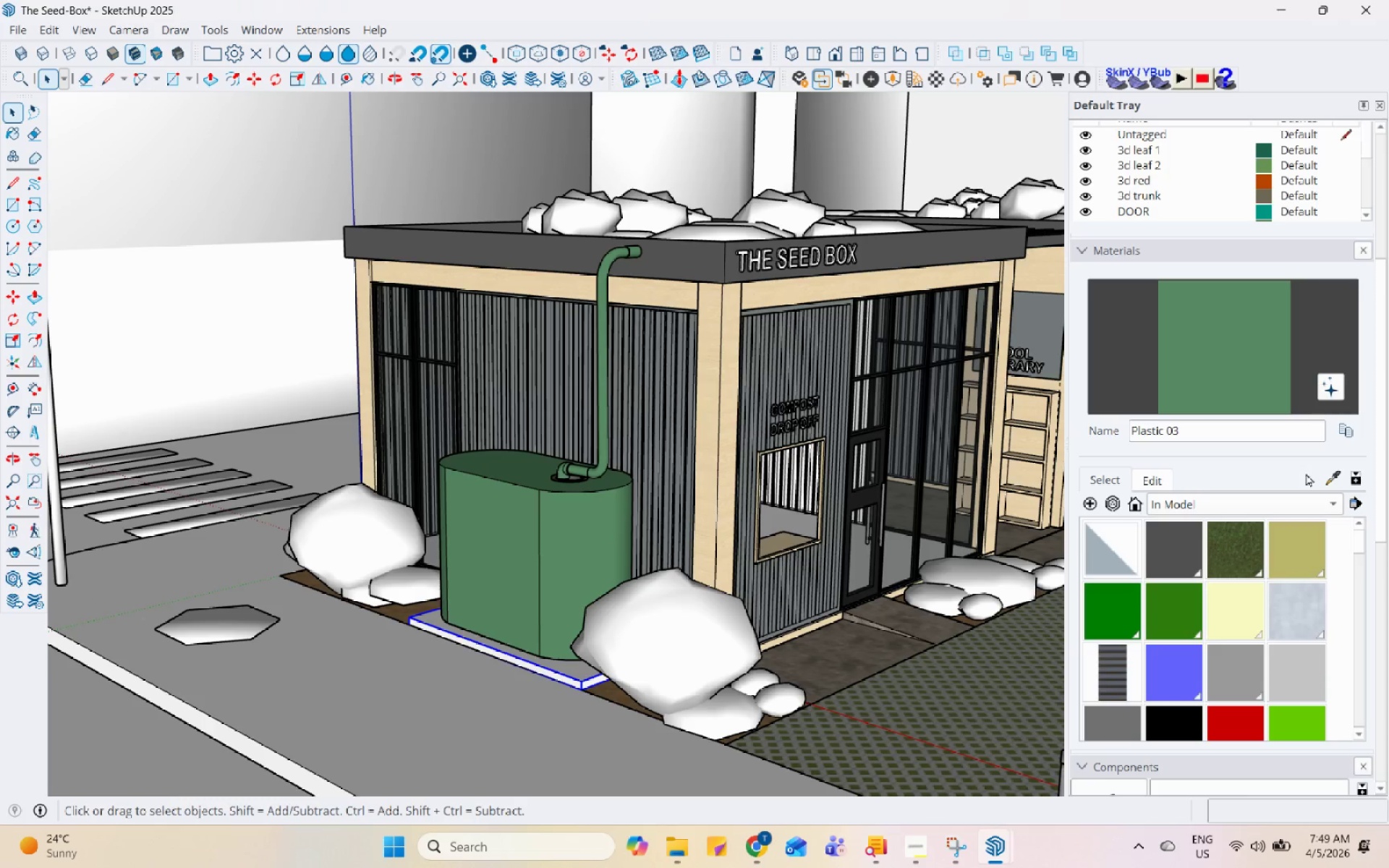 
left_click([1325, 476])
 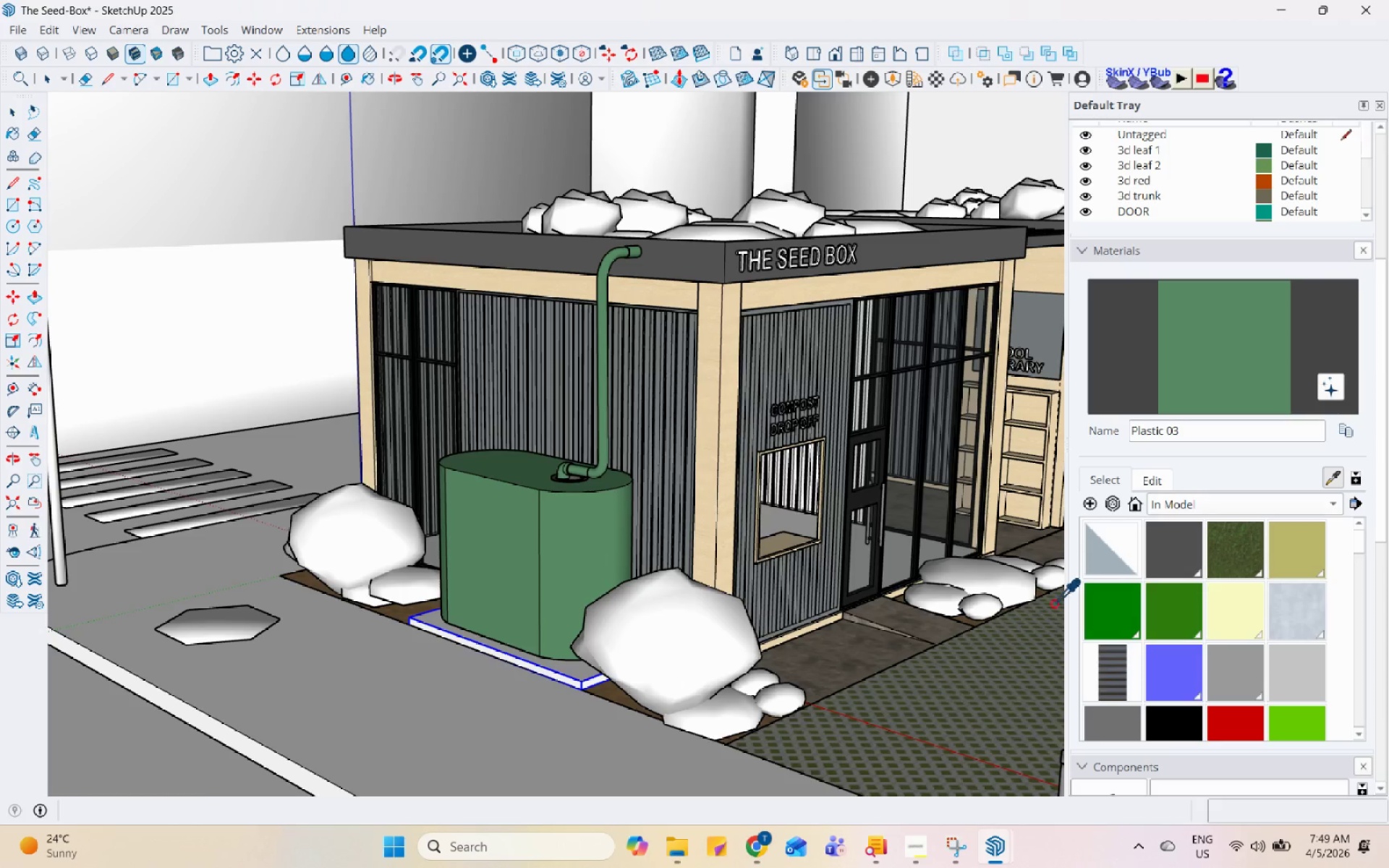 
left_click([771, 595])
 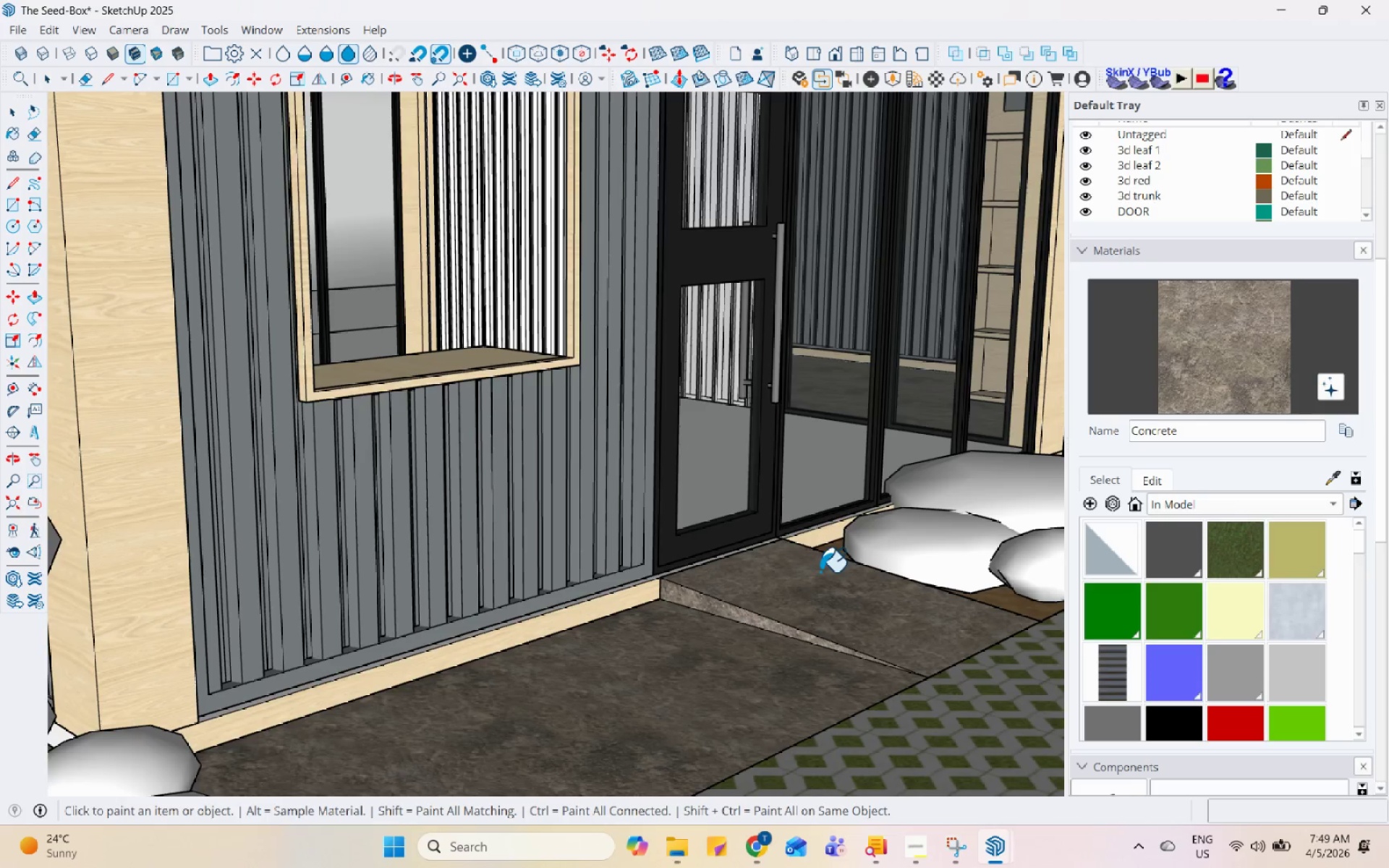 
scroll: coordinate [879, 605], scroll_direction: up, amount: 11.0
 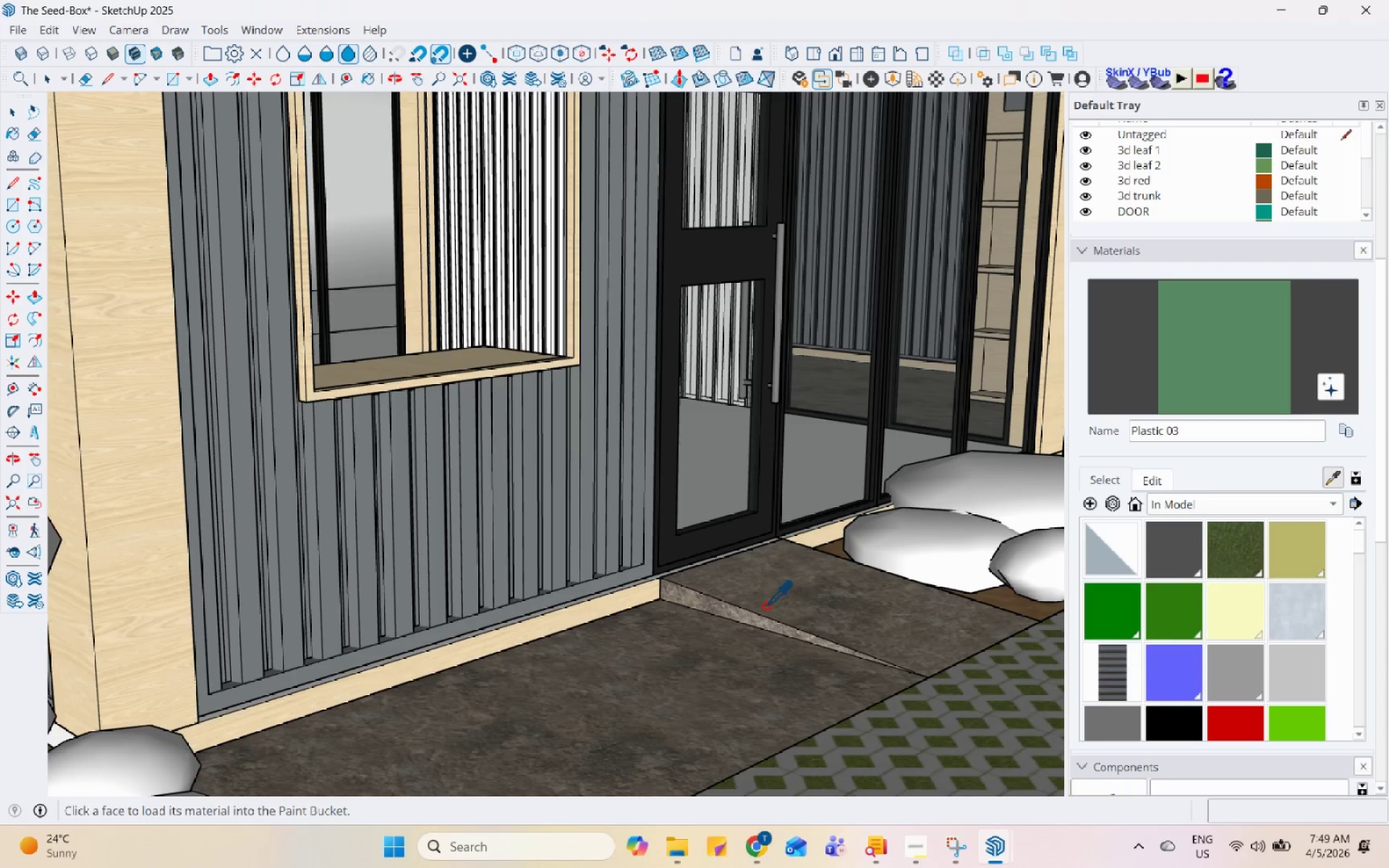 
scroll: coordinate [302, 700], scroll_direction: down, amount: 5.0
 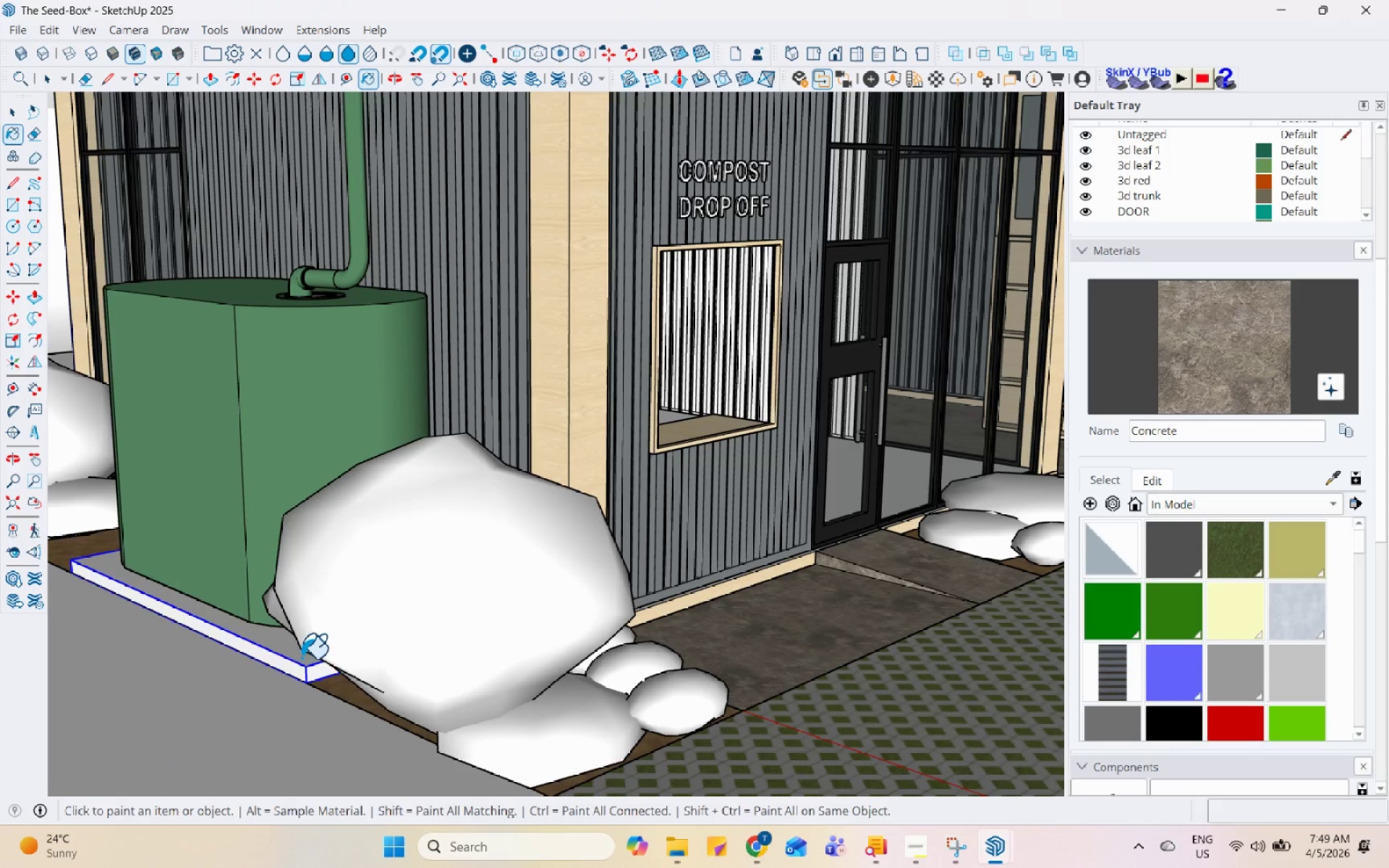 
left_click([301, 659])
 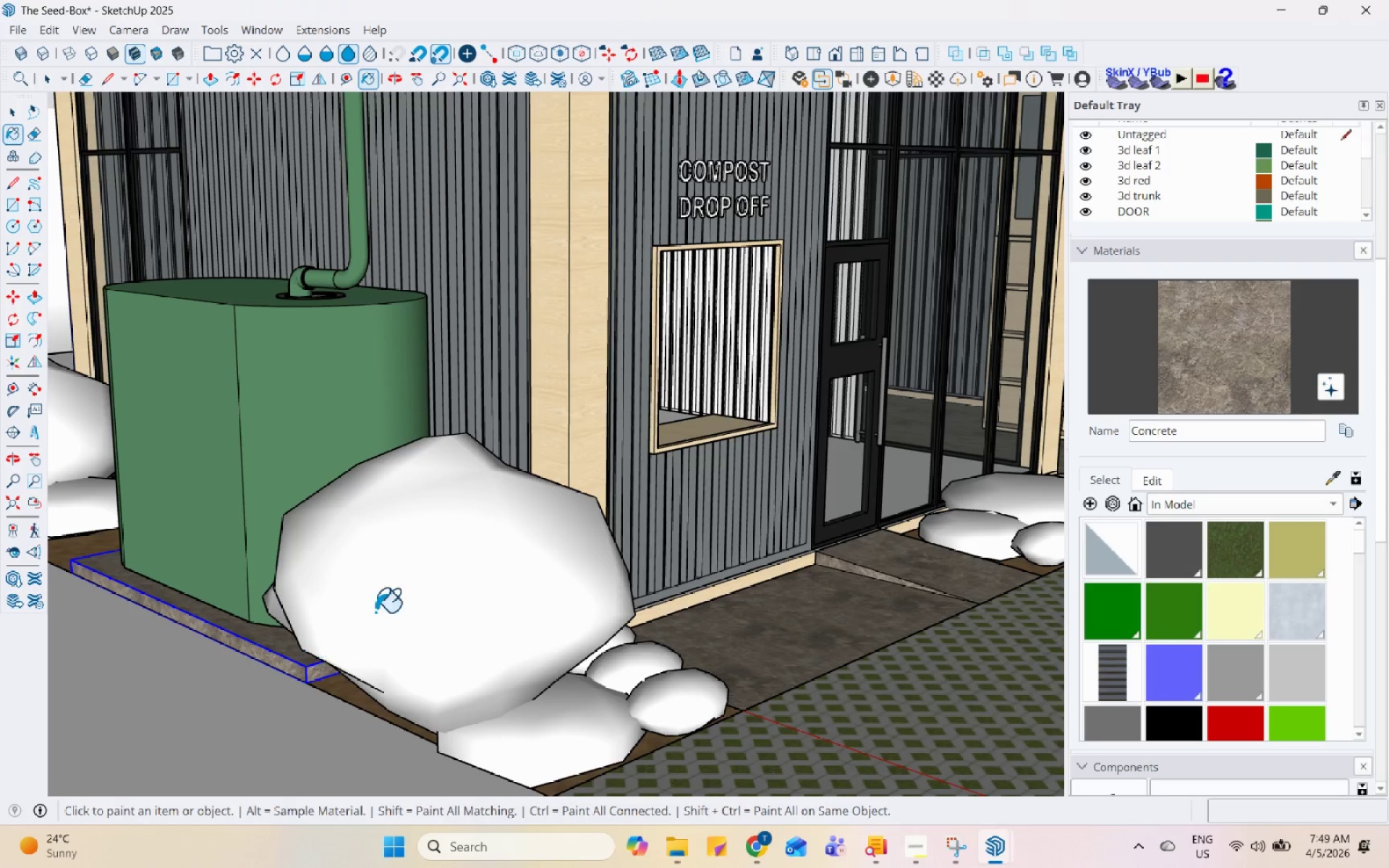 
key(Space)
 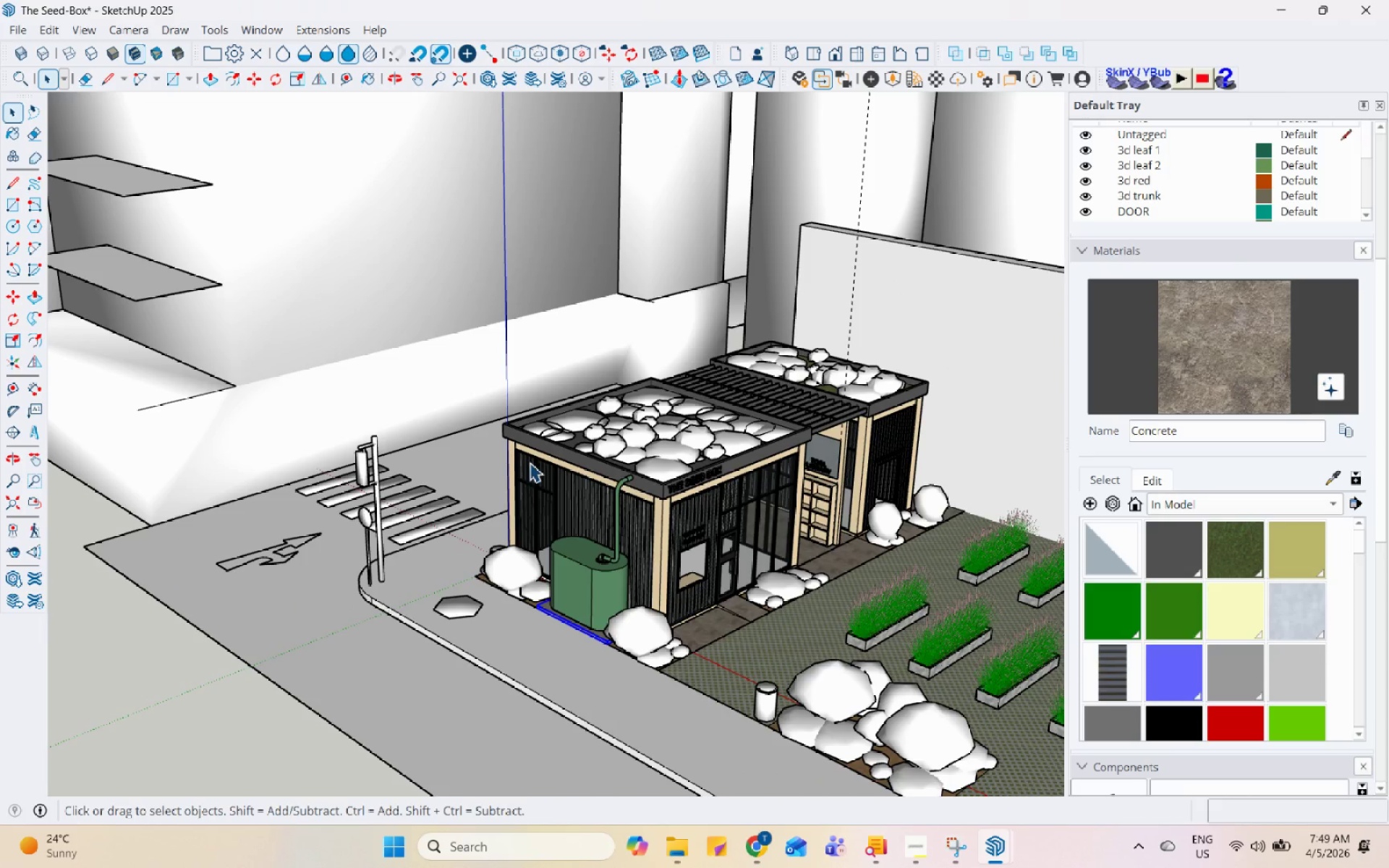 
scroll: coordinate [296, 260], scroll_direction: down, amount: 18.0
 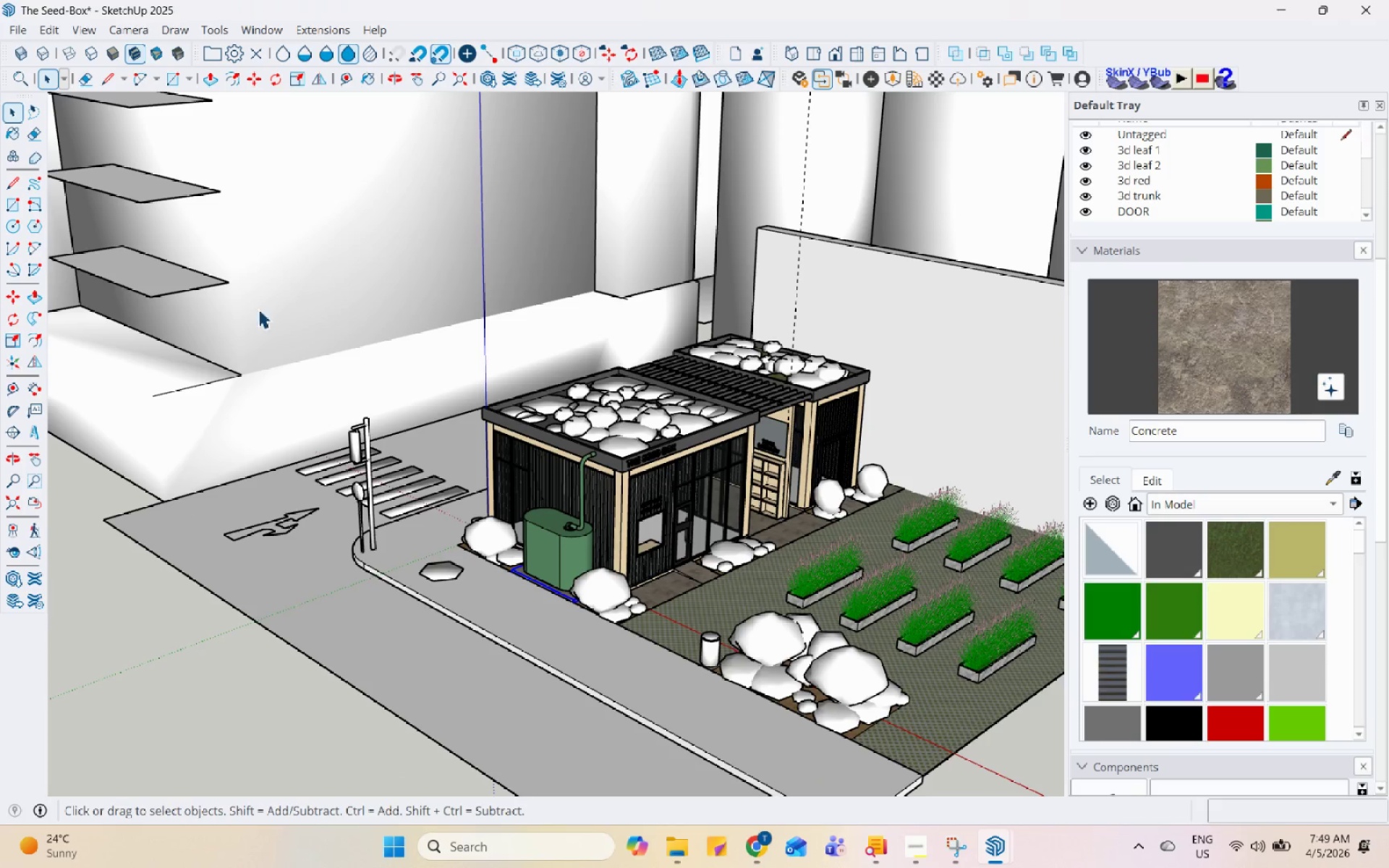 
scroll: coordinate [463, 616], scroll_direction: up, amount: 4.0
 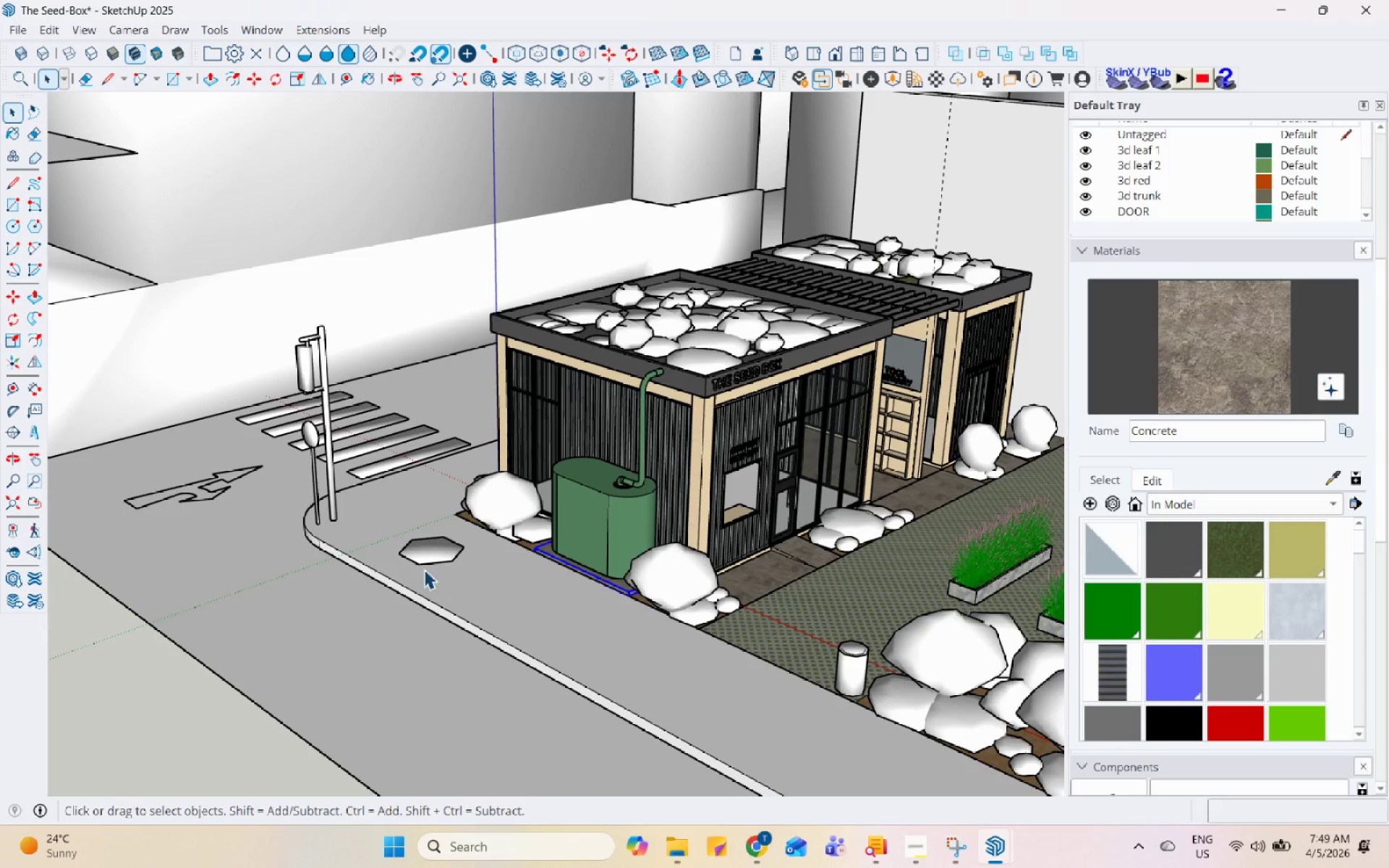 
double_click([413, 570])
 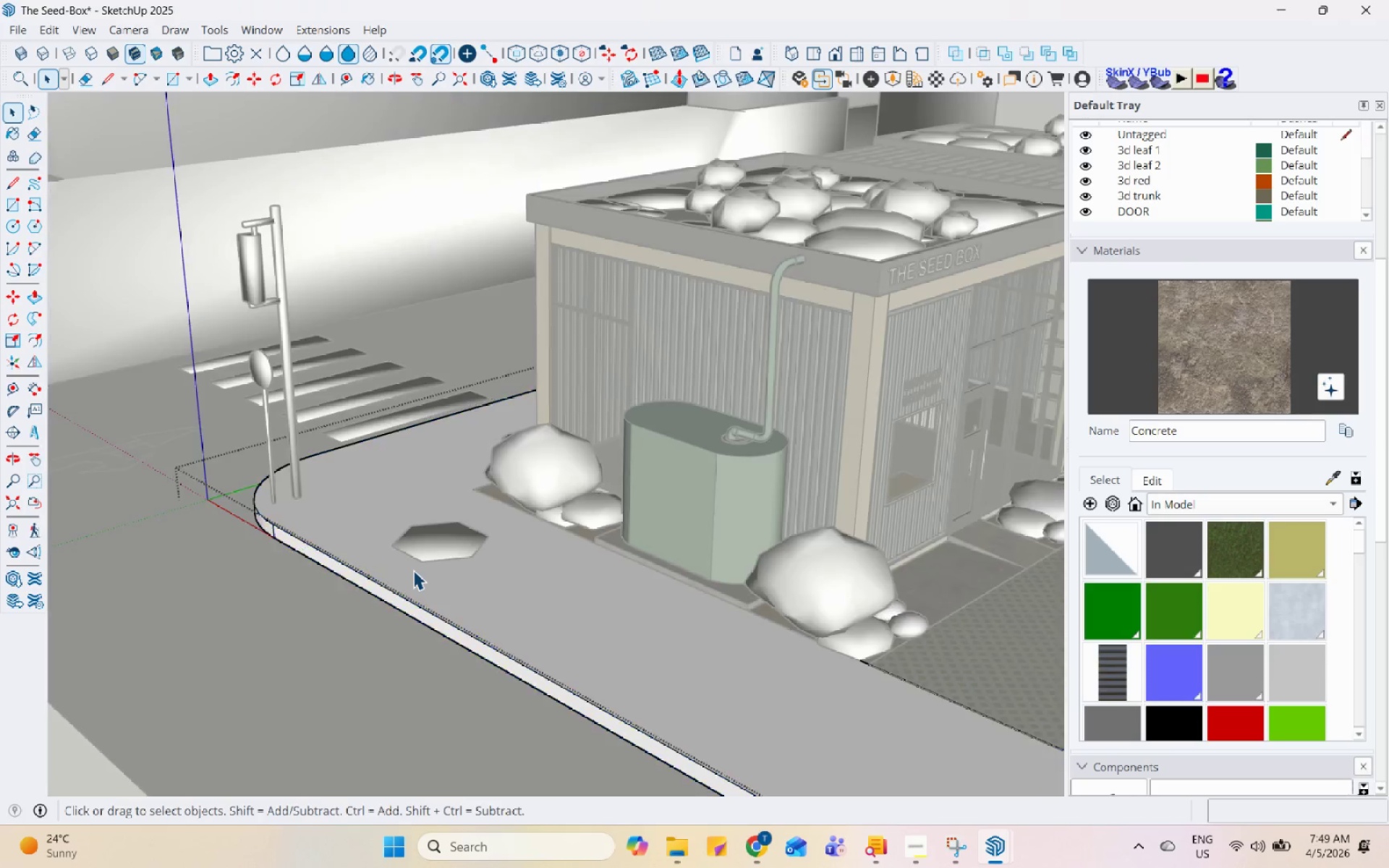 
scroll: coordinate [413, 570], scroll_direction: up, amount: 4.0
 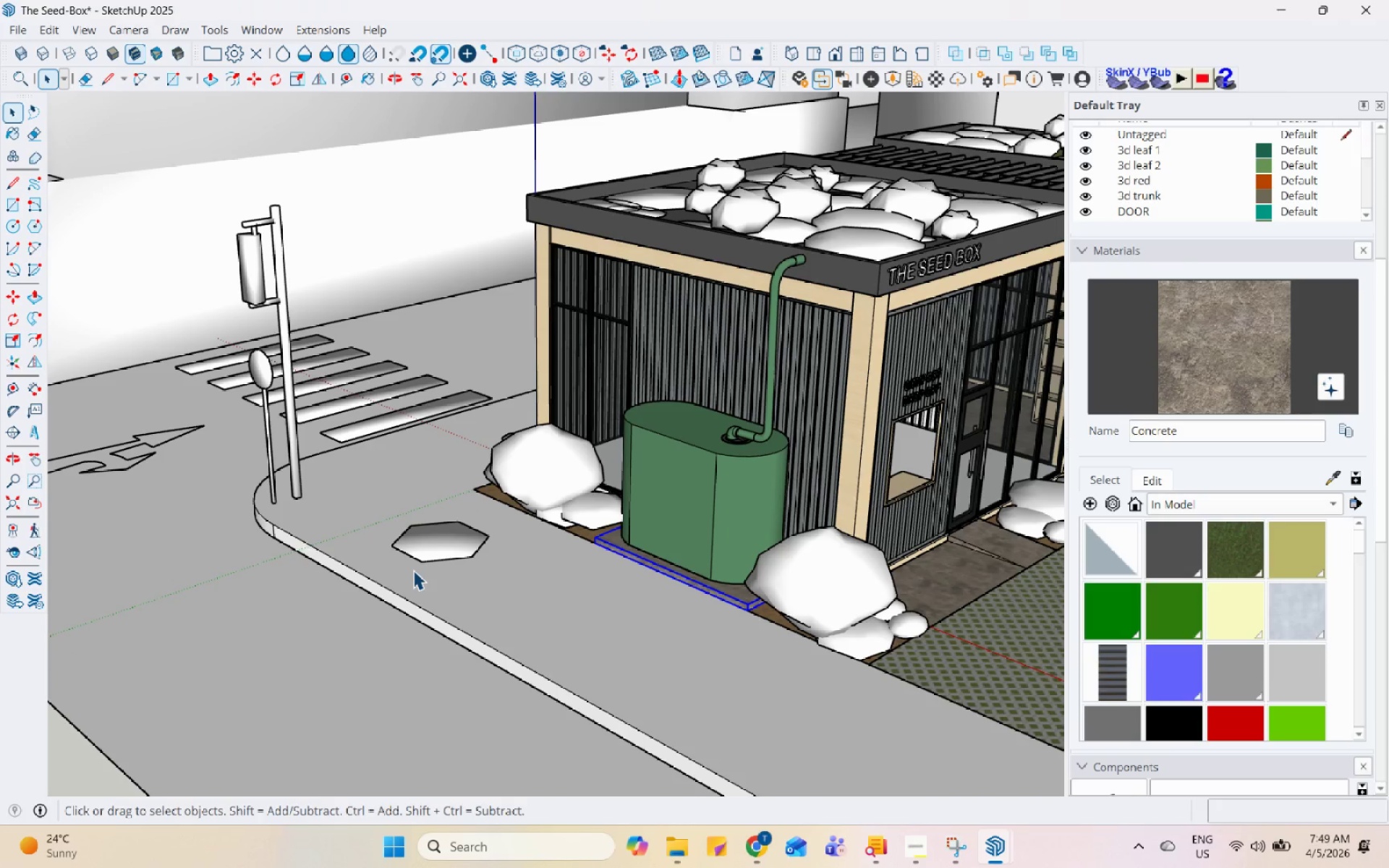 
triple_click([413, 570])
 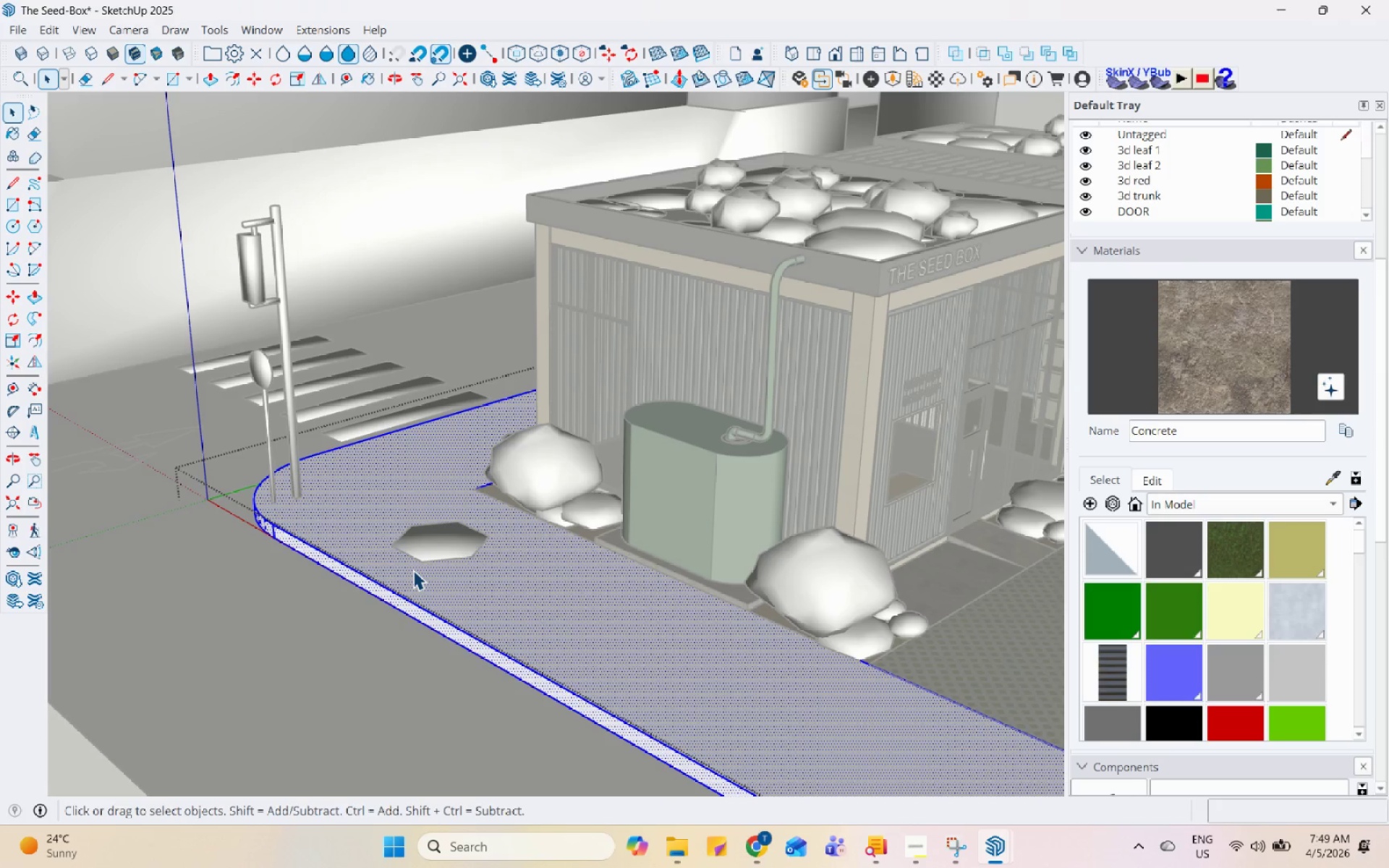 
scroll: coordinate [414, 570], scroll_direction: down, amount: 3.0
 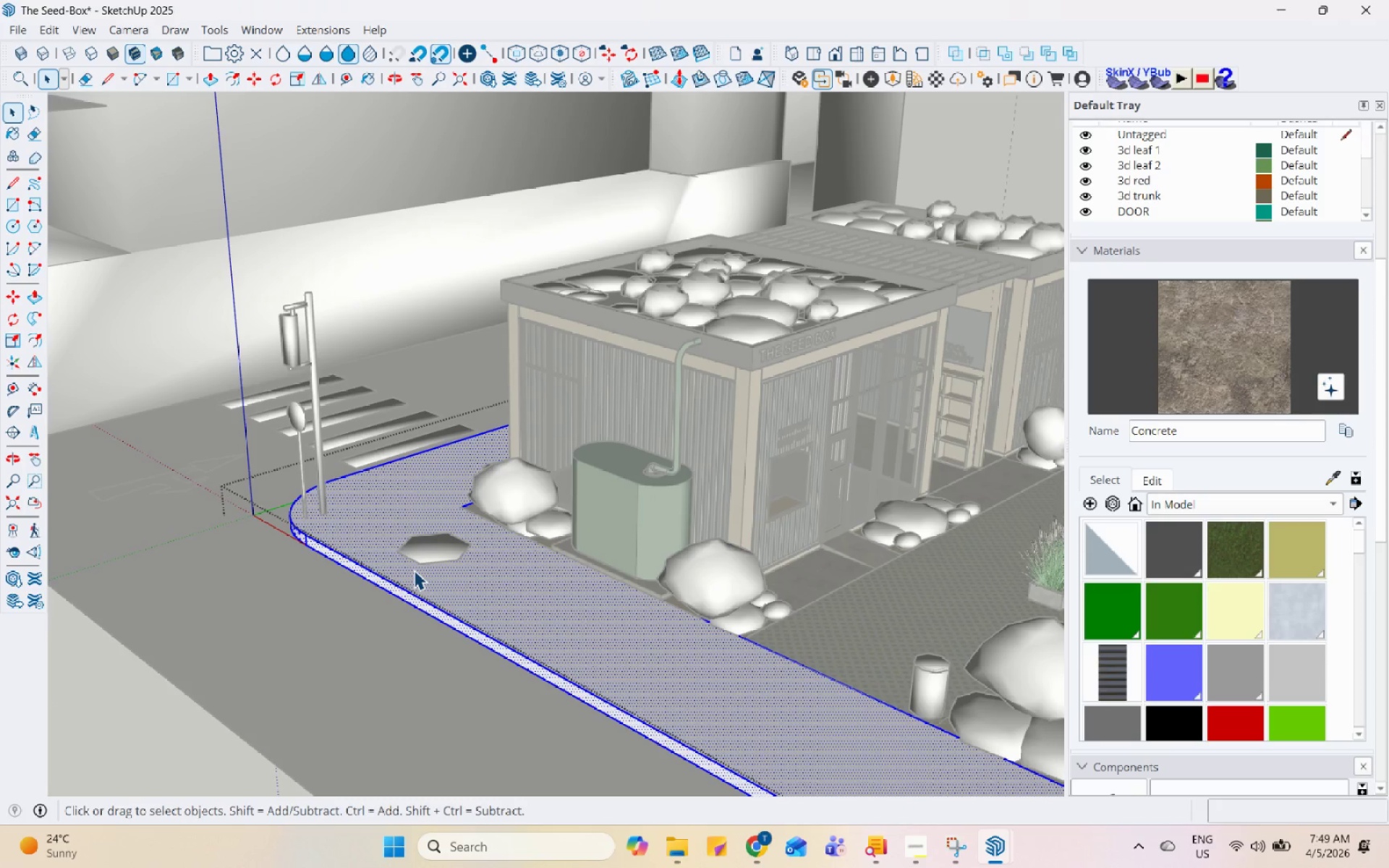 
key(Escape)
 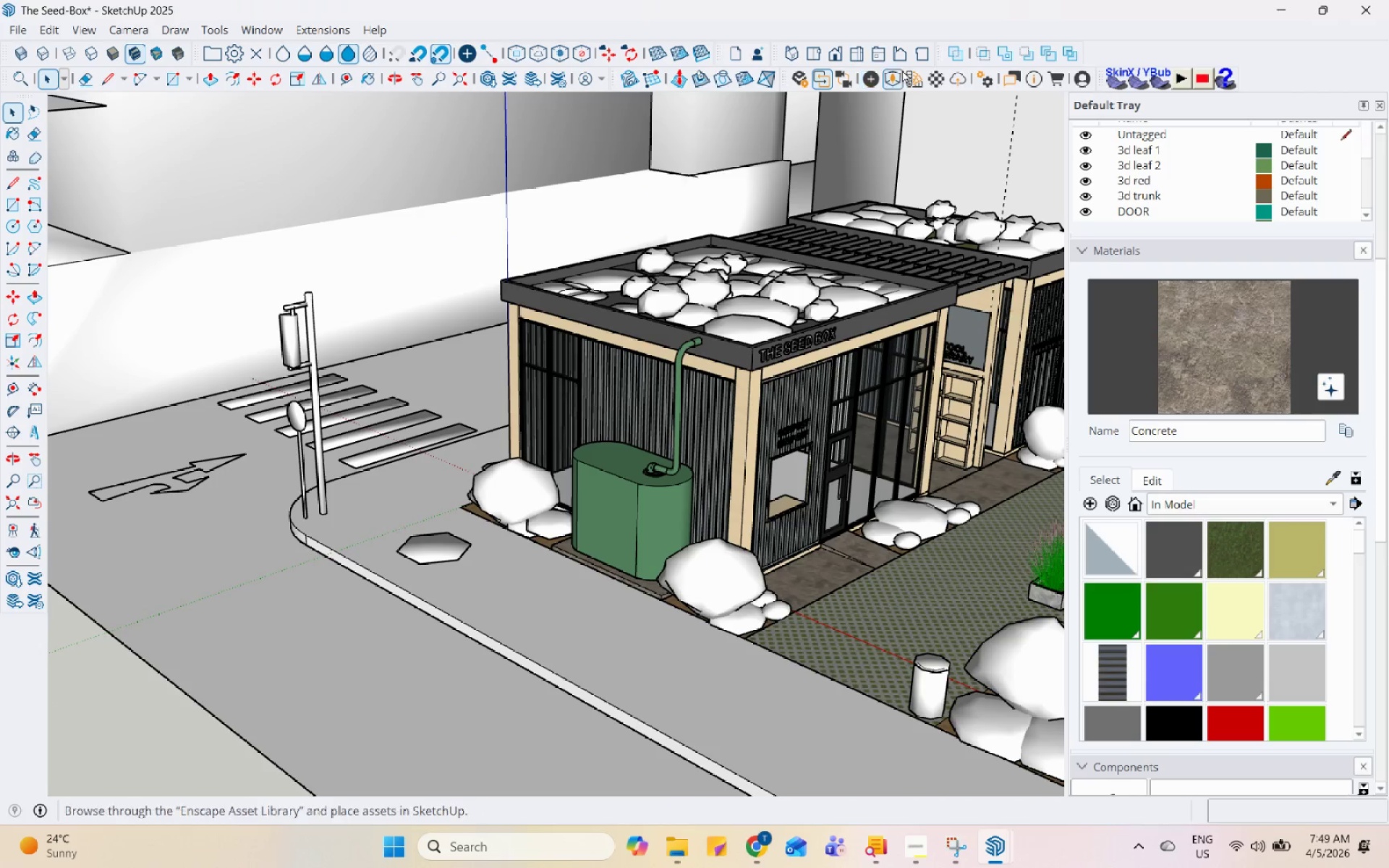 
left_click([916, 77])
 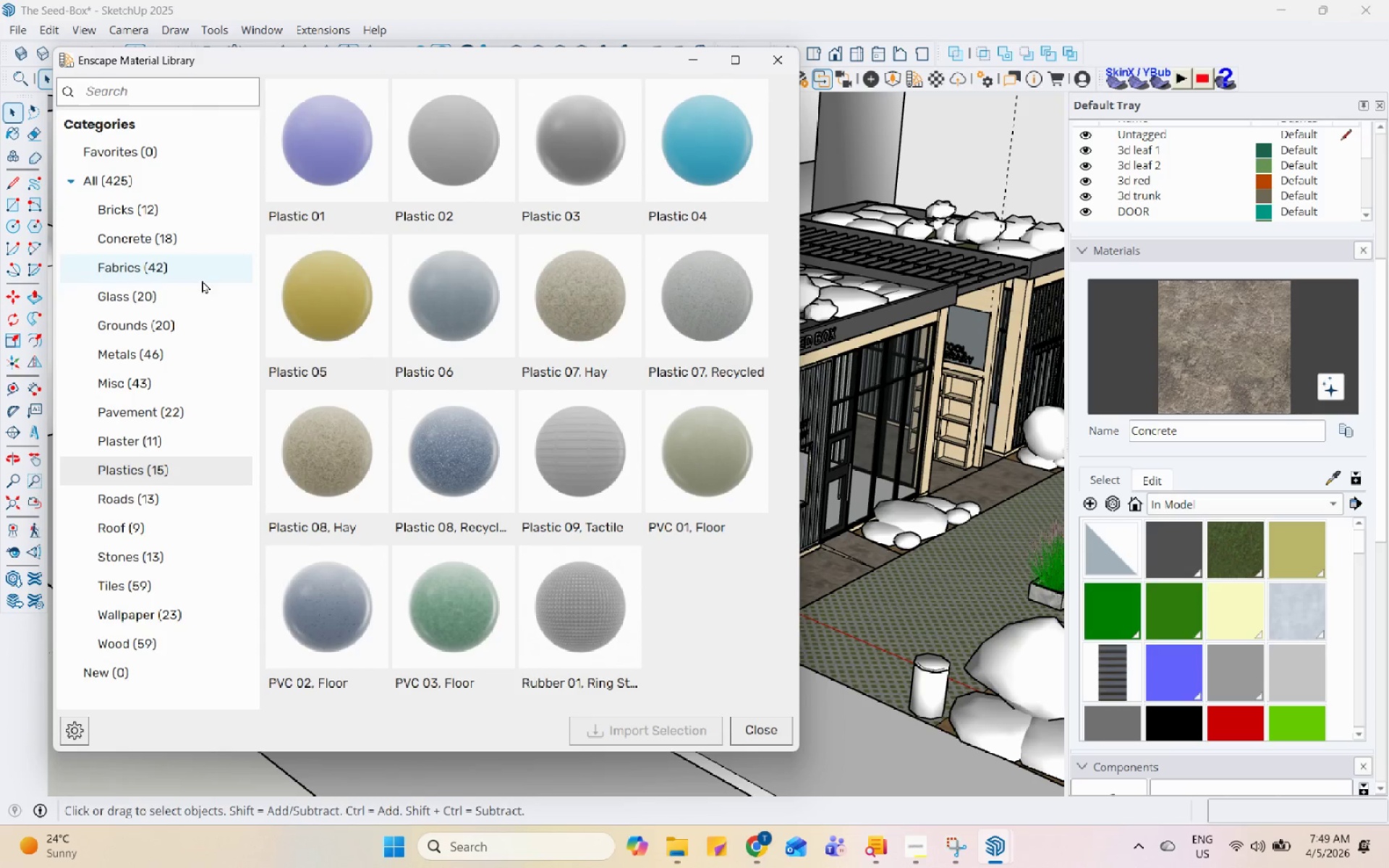 
left_click([215, 250])
 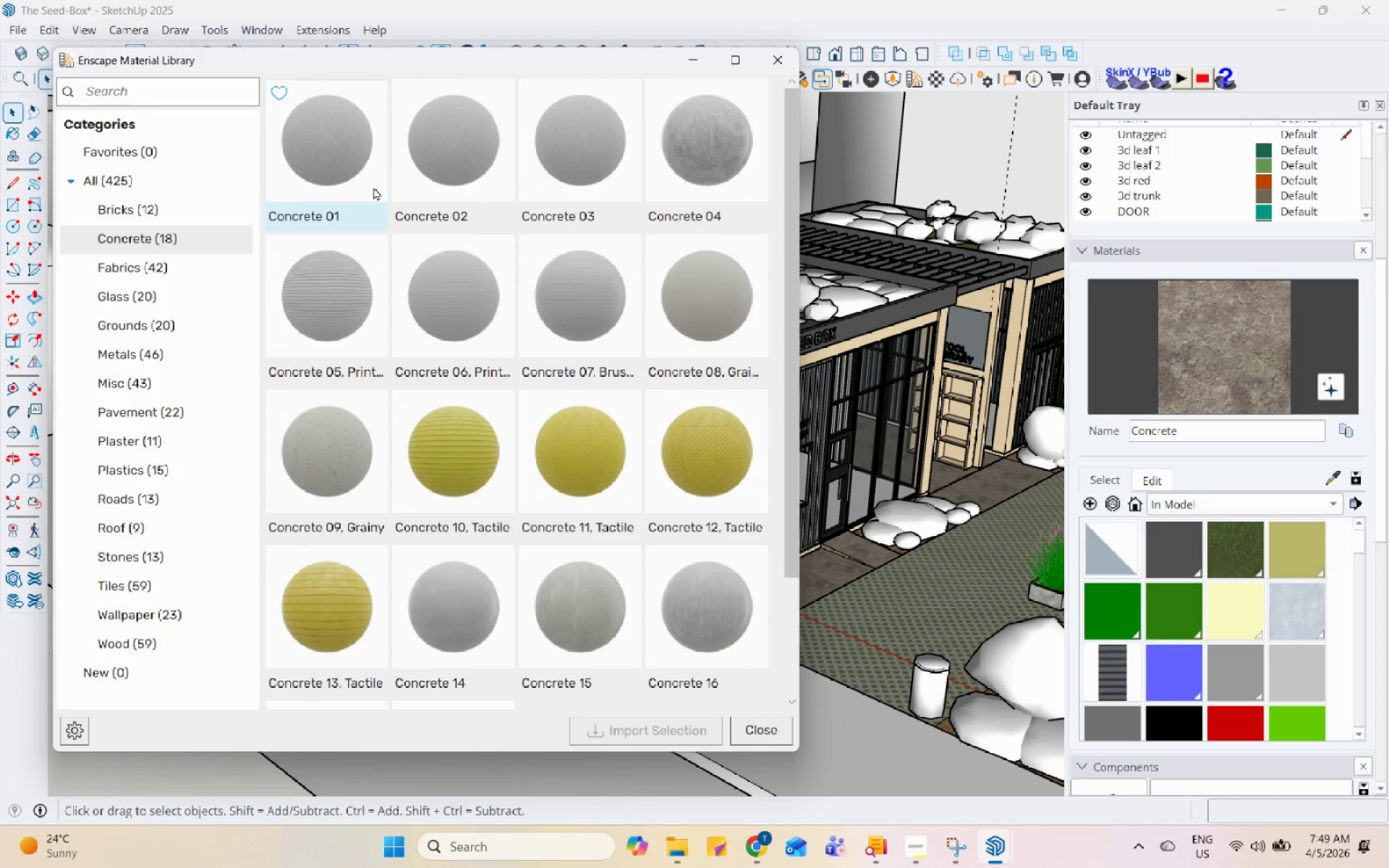 
wait(5.81)
 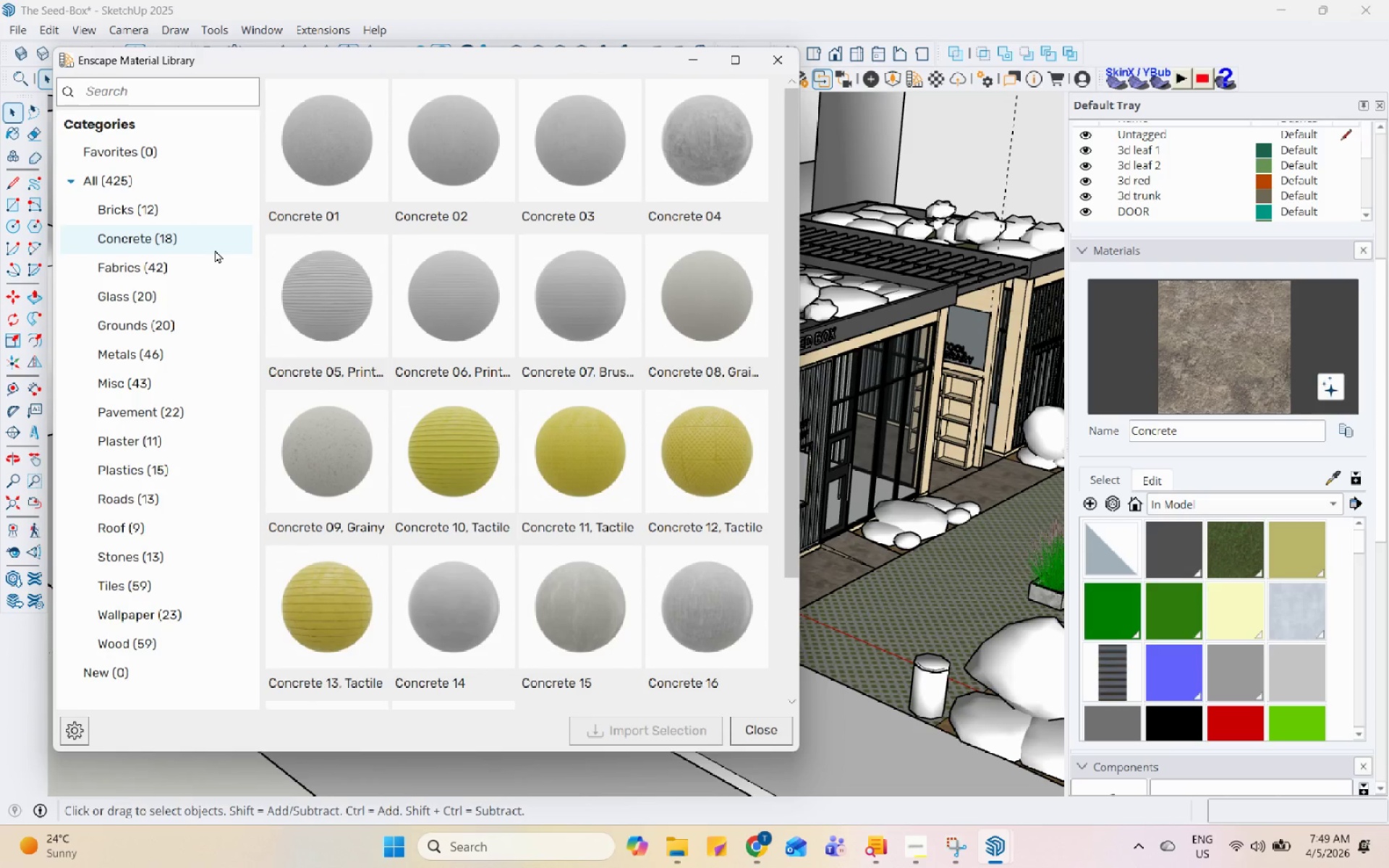 
left_click([602, 575])
 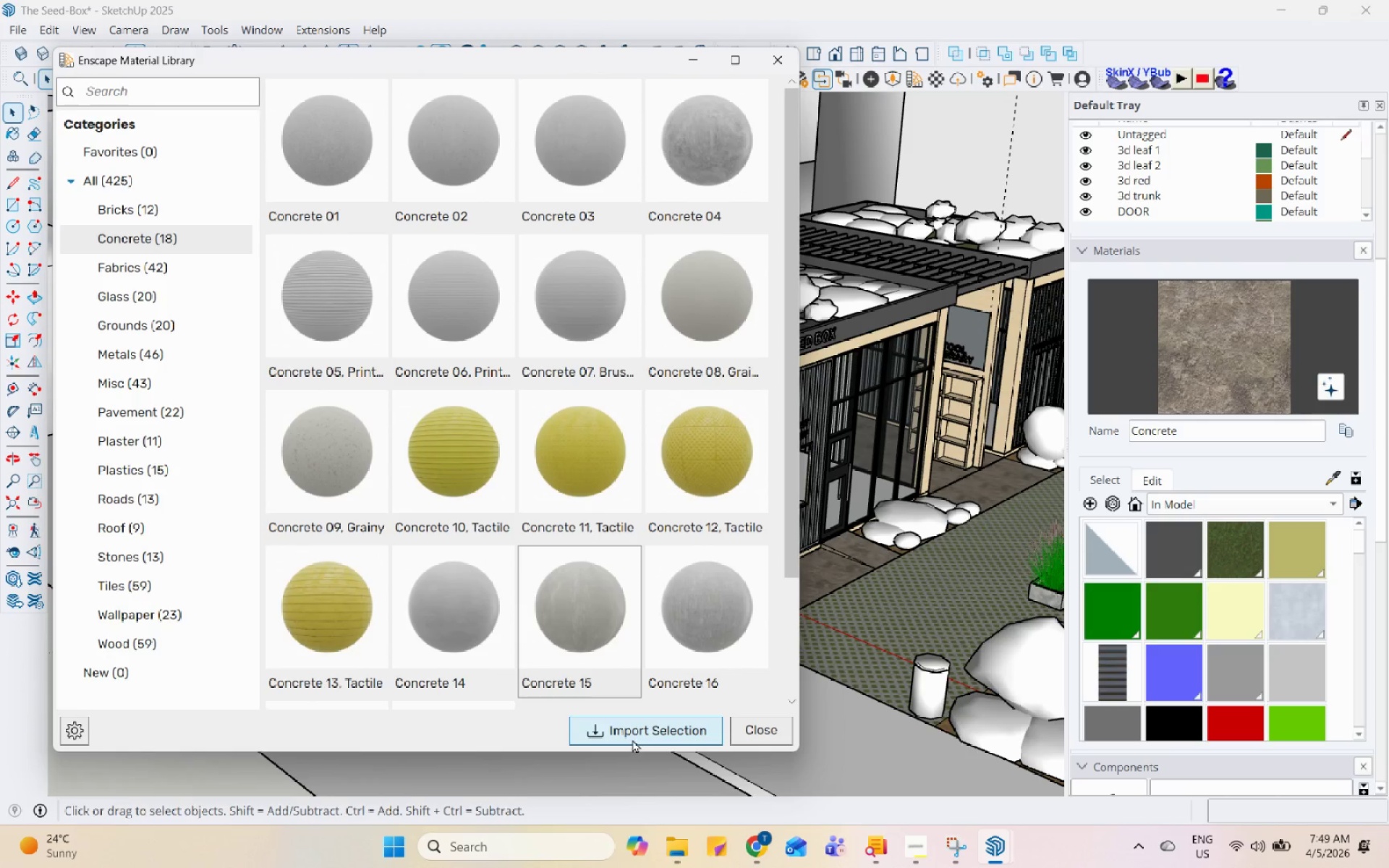 
left_click([617, 728])
 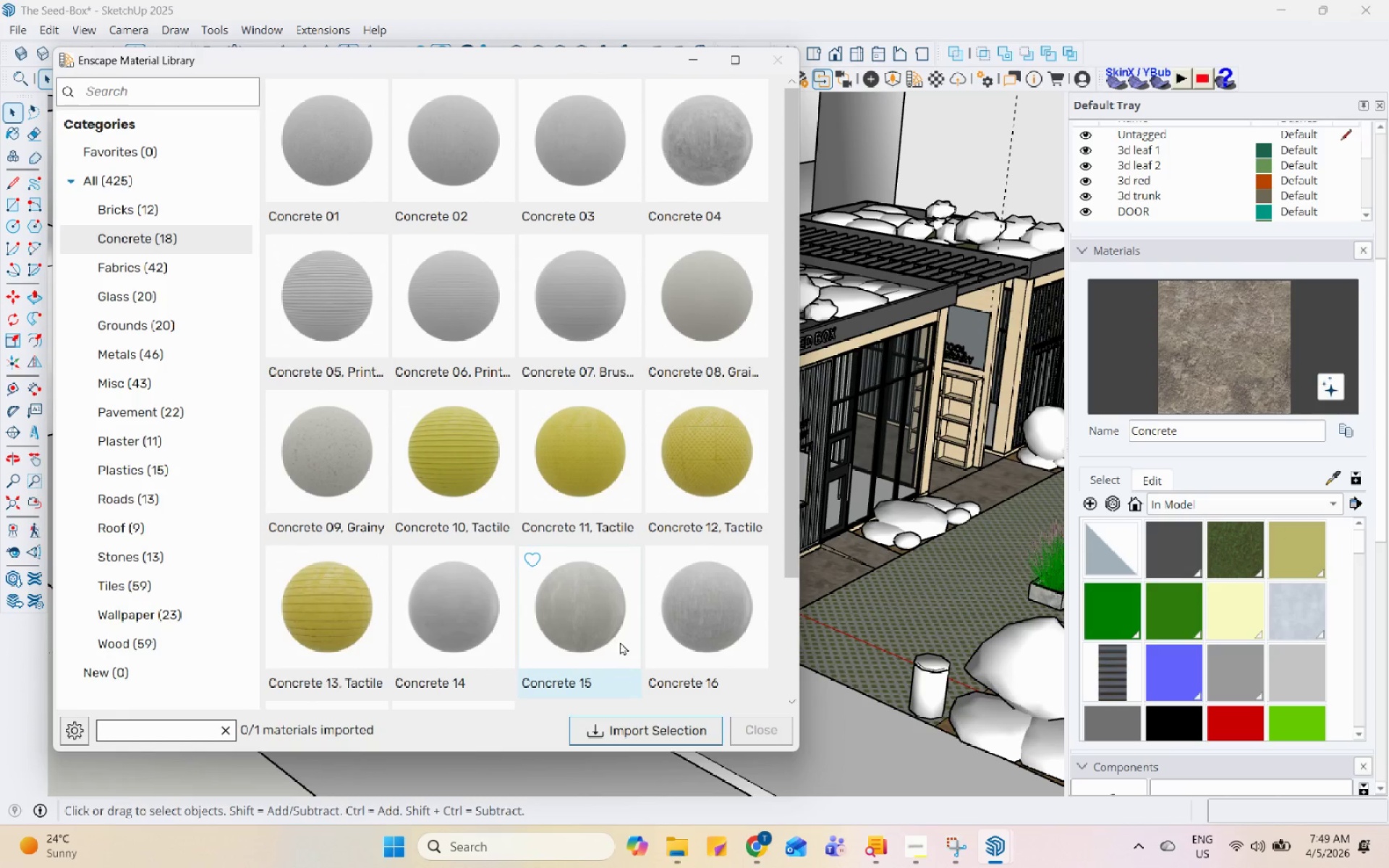 
scroll: coordinate [619, 609], scroll_direction: down, amount: 2.0
 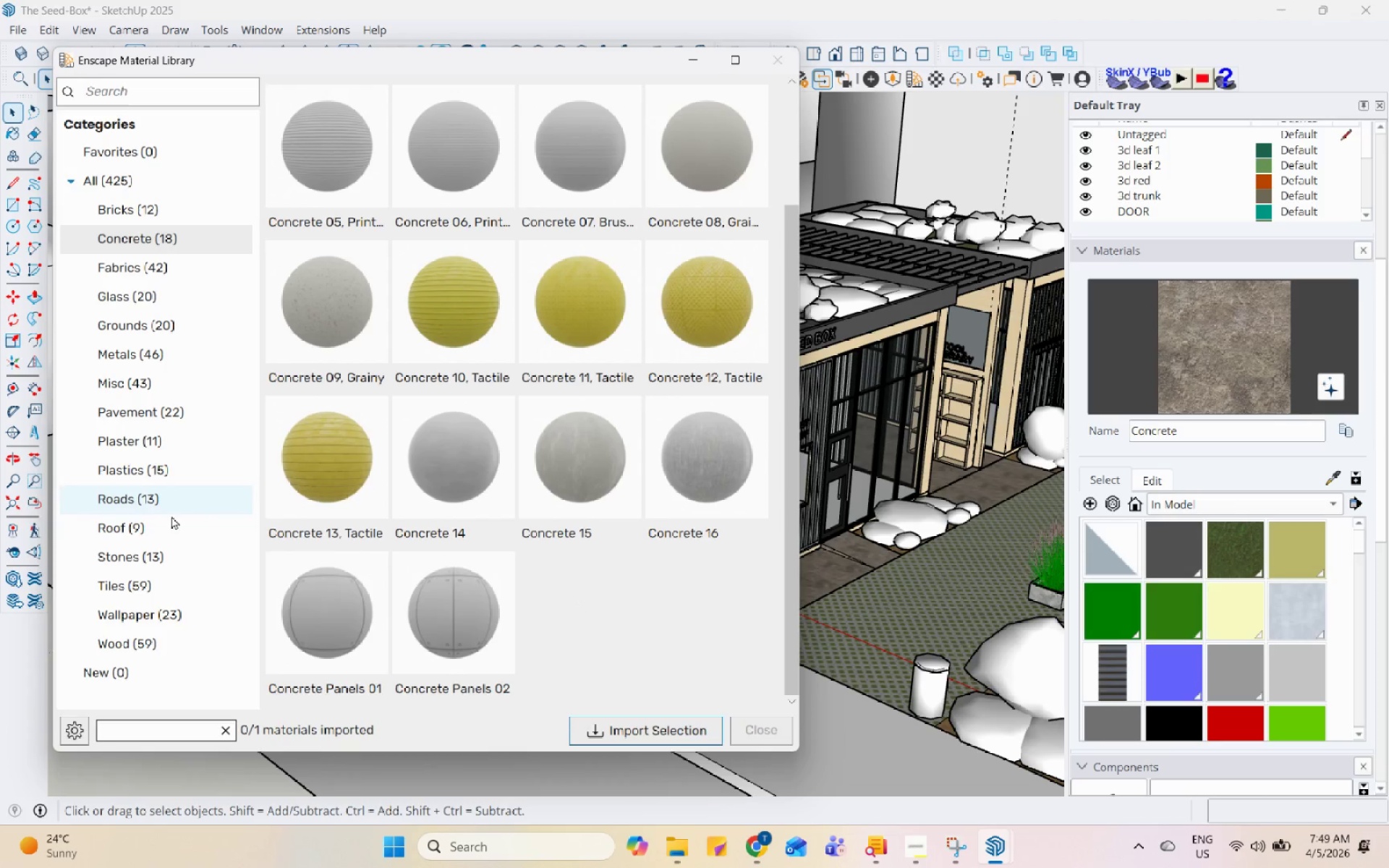 
left_click([171, 501])
 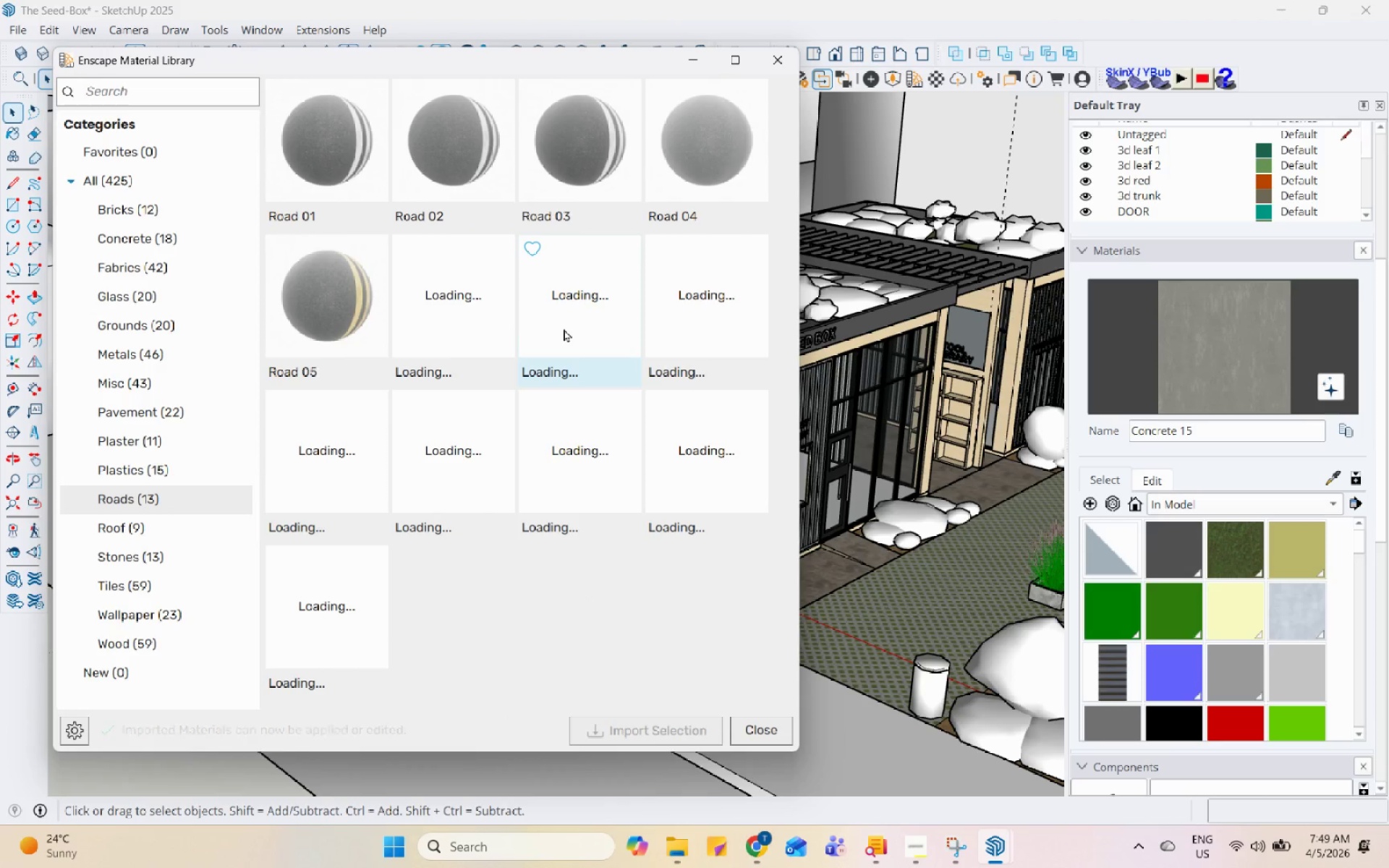 
wait(9.38)
 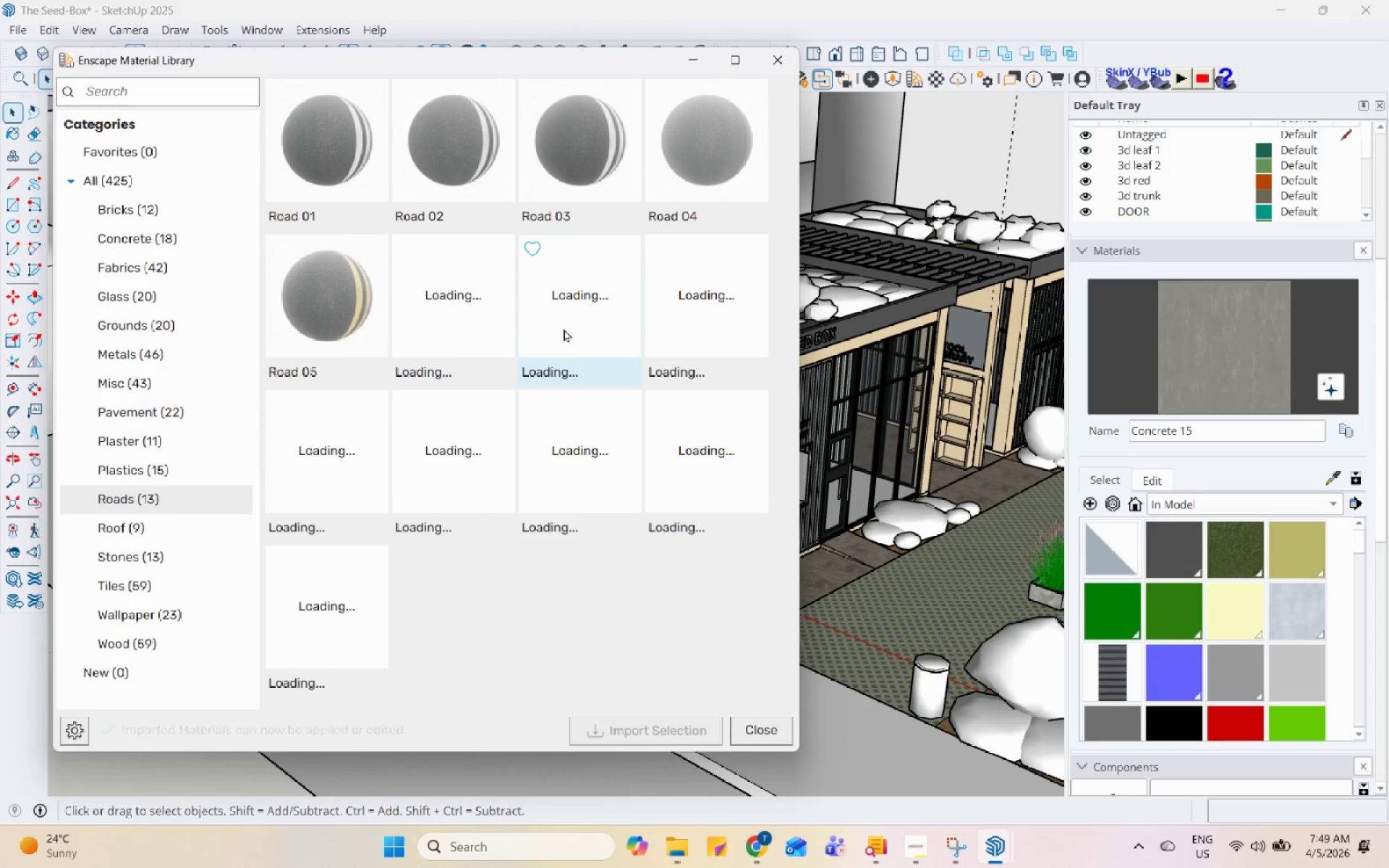 
left_click([780, 58])
 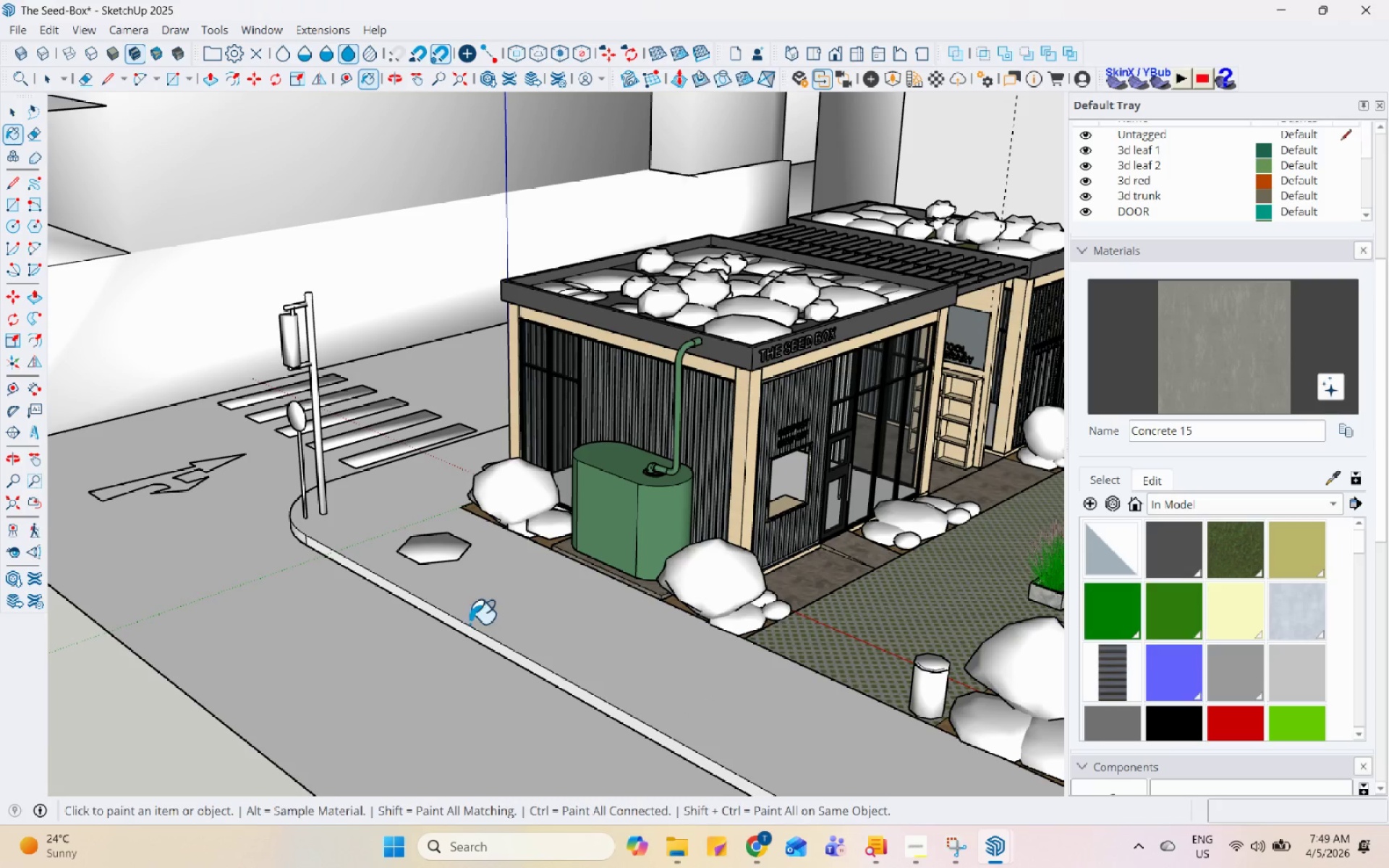 
scroll: coordinate [402, 466], scroll_direction: up, amount: 2.0
 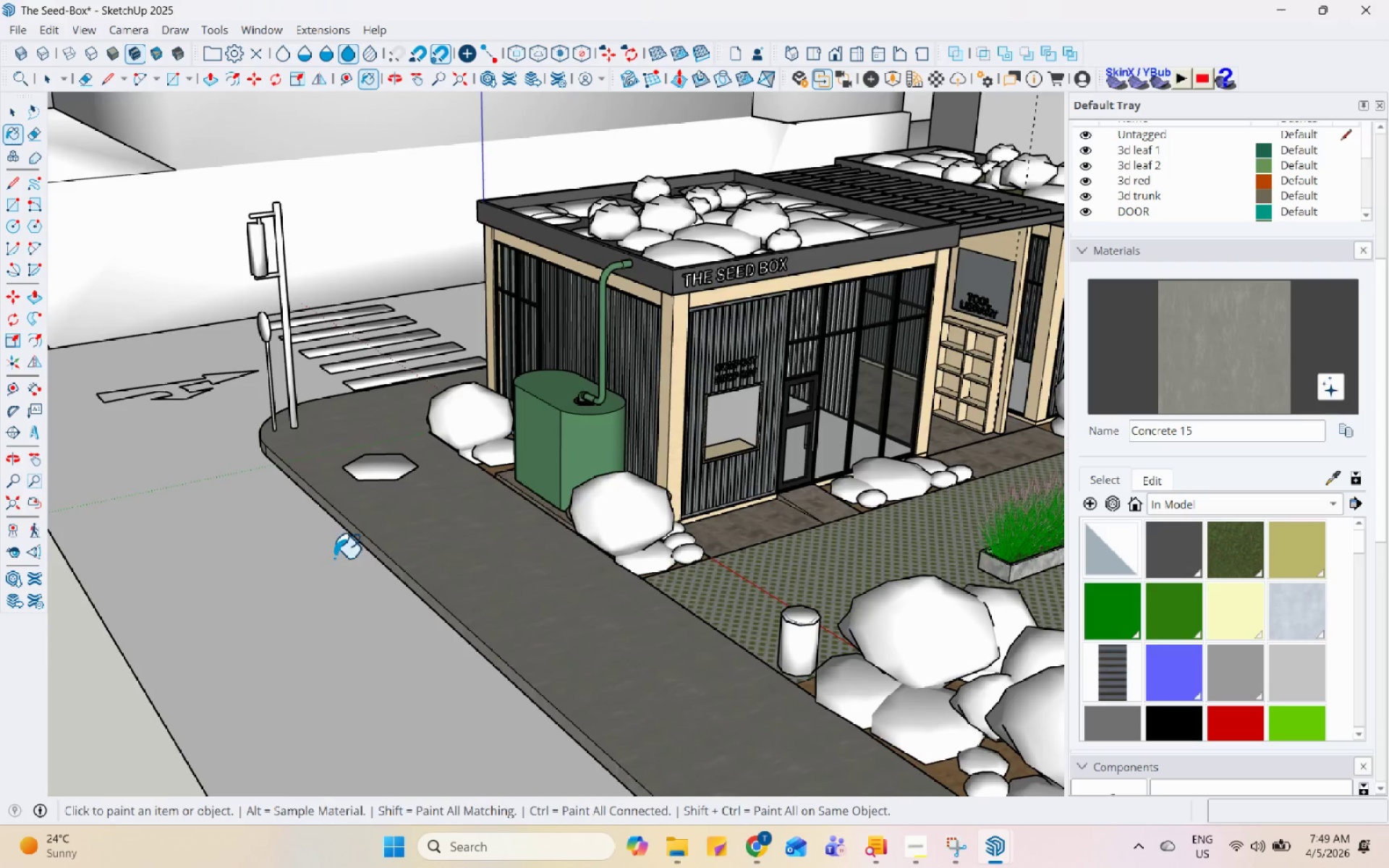 
key(Space)
 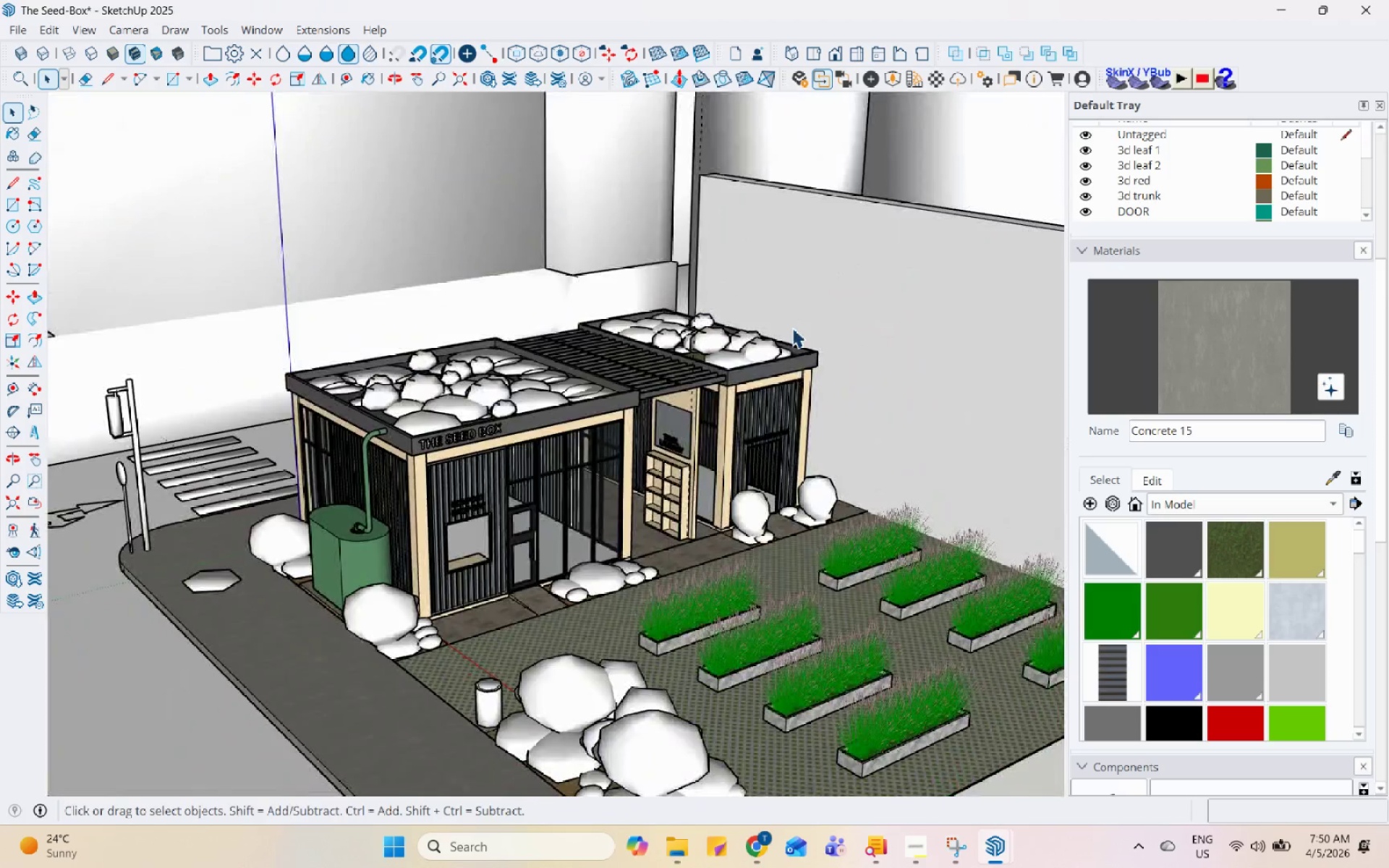 
scroll: coordinate [794, 328], scroll_direction: down, amount: 9.0
 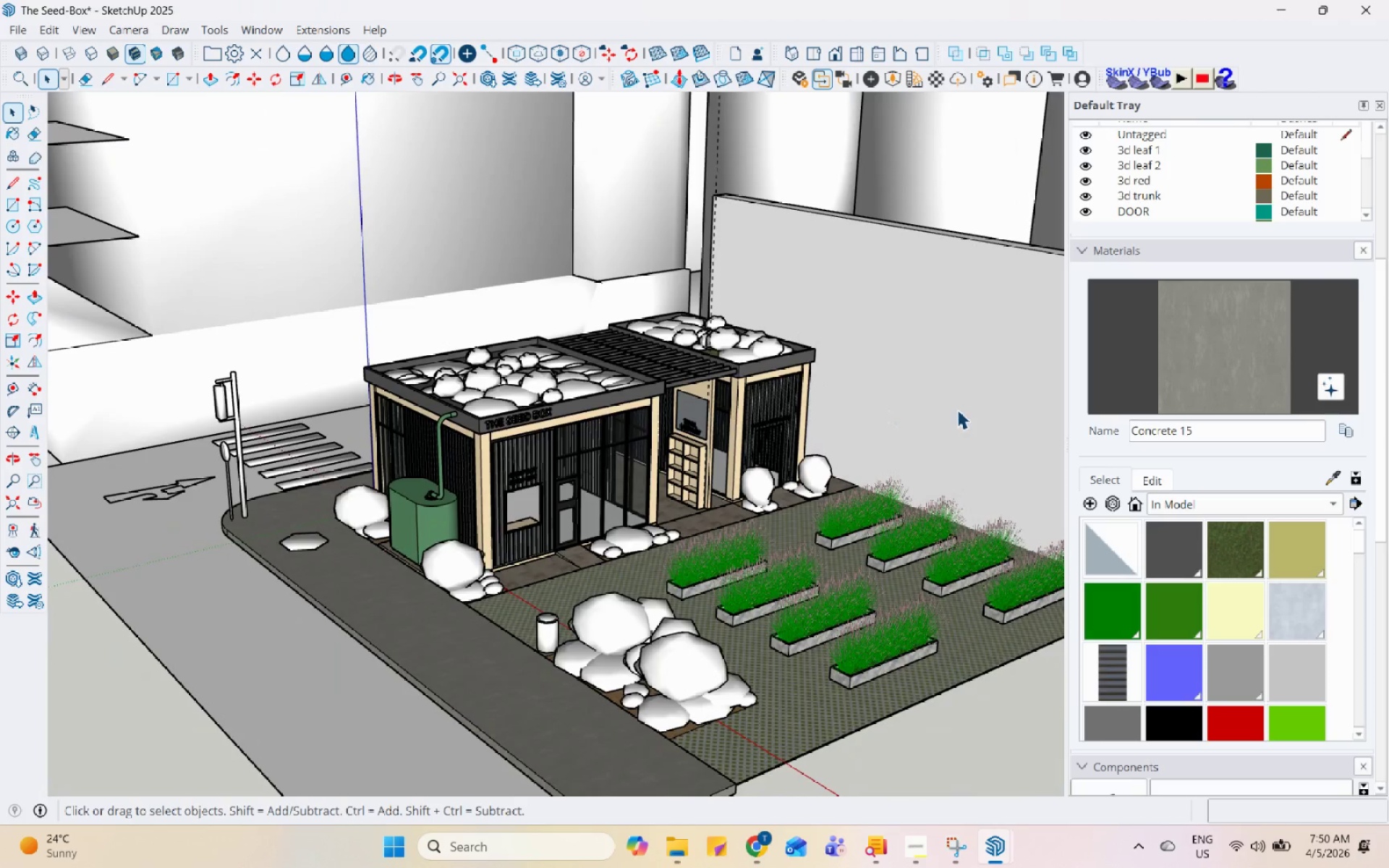 
scroll: coordinate [957, 409], scroll_direction: up, amount: 2.0
 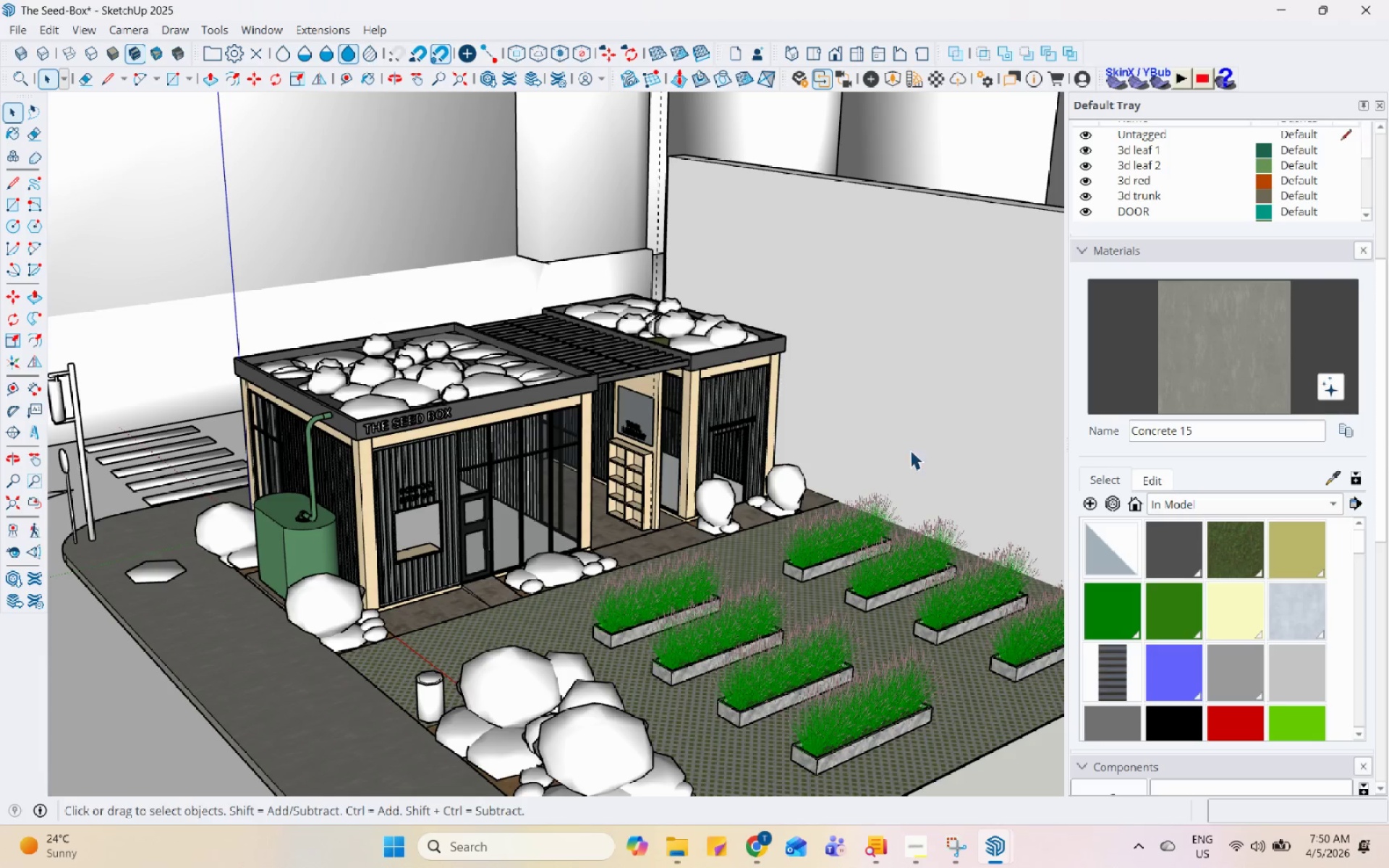 
scroll: coordinate [652, 469], scroll_direction: down, amount: 7.0
 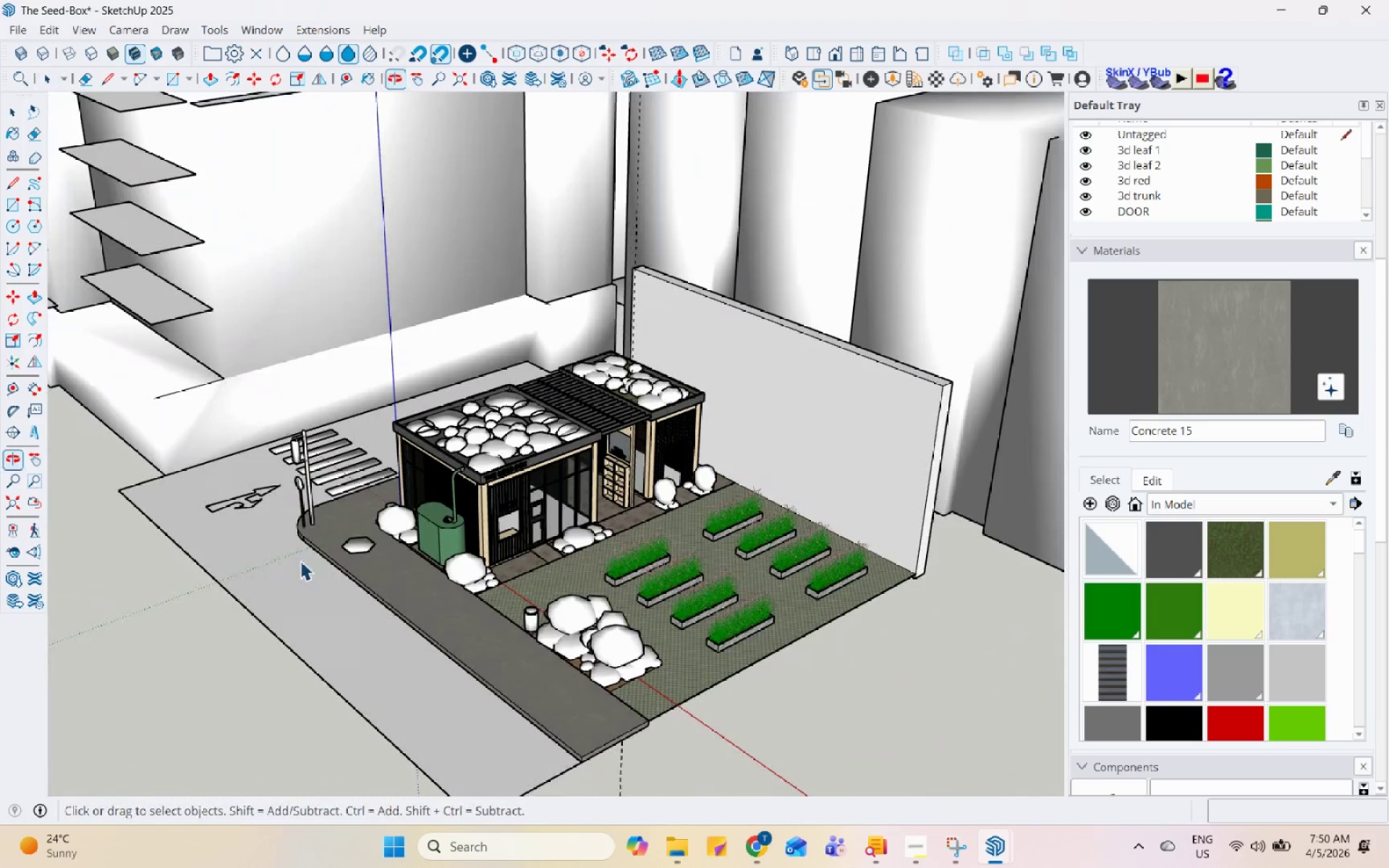 
left_click([315, 595])
 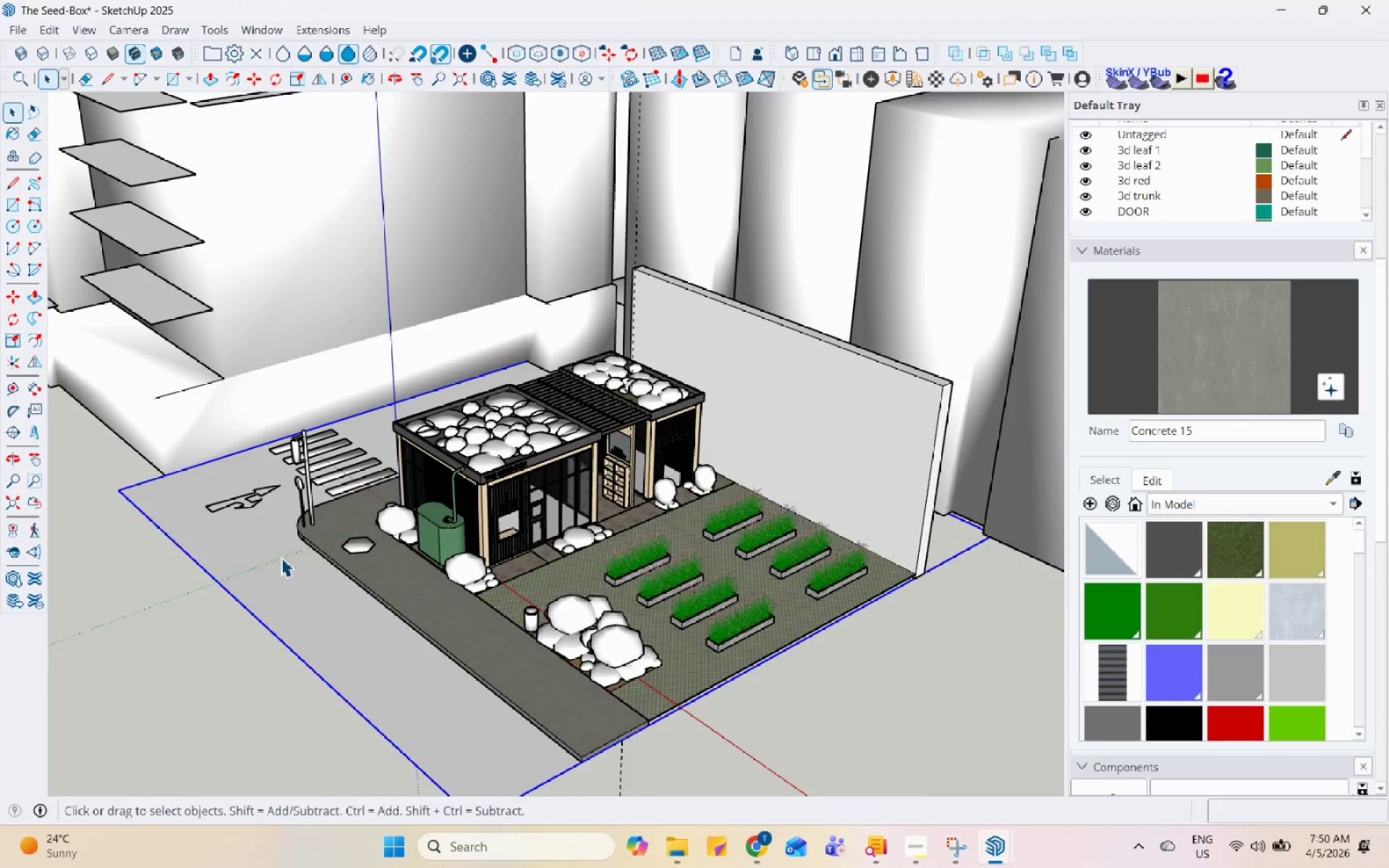 
scroll: coordinate [245, 495], scroll_direction: up, amount: 6.0
 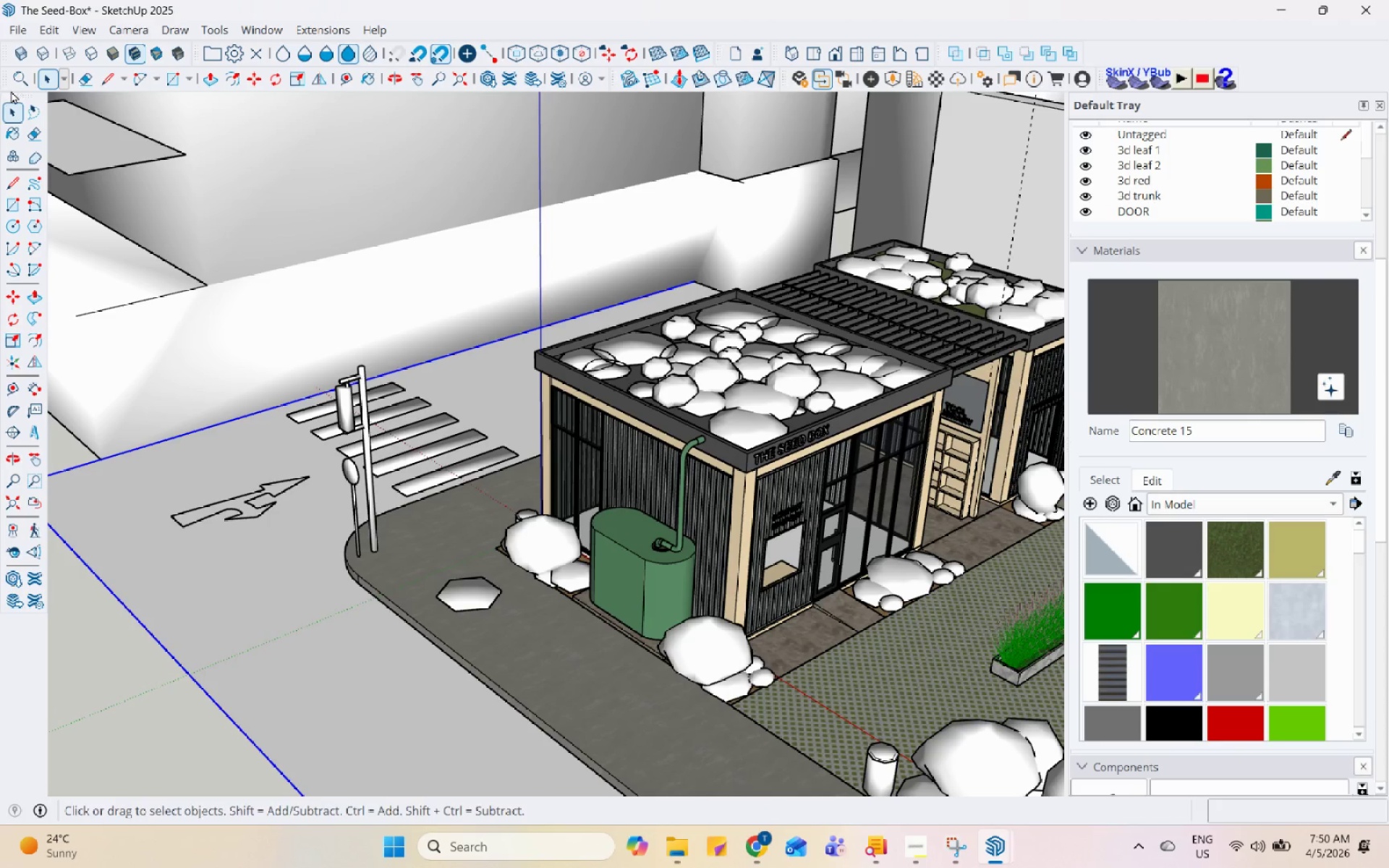 
left_click([51, 32])
 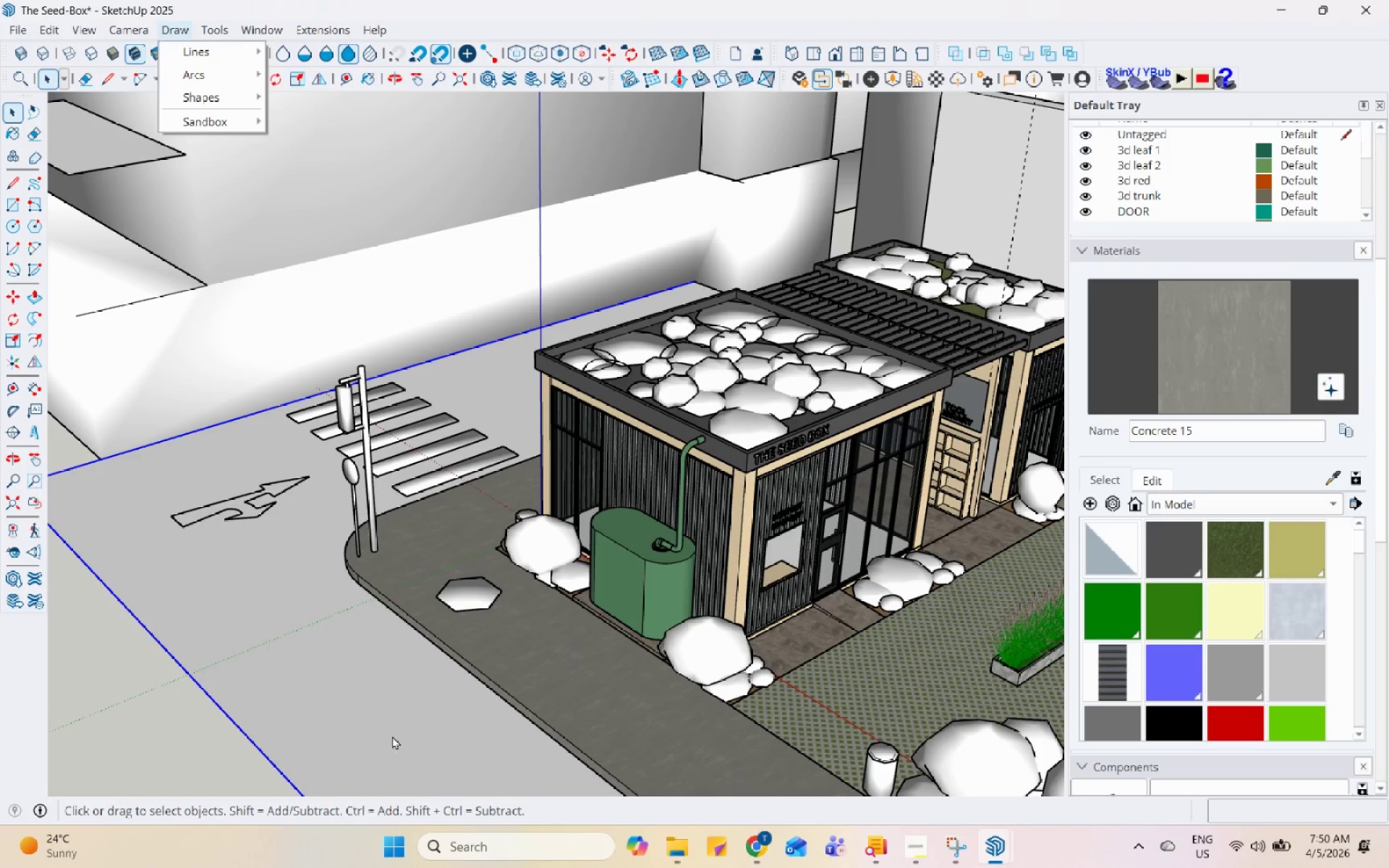 
double_click([332, 736])
 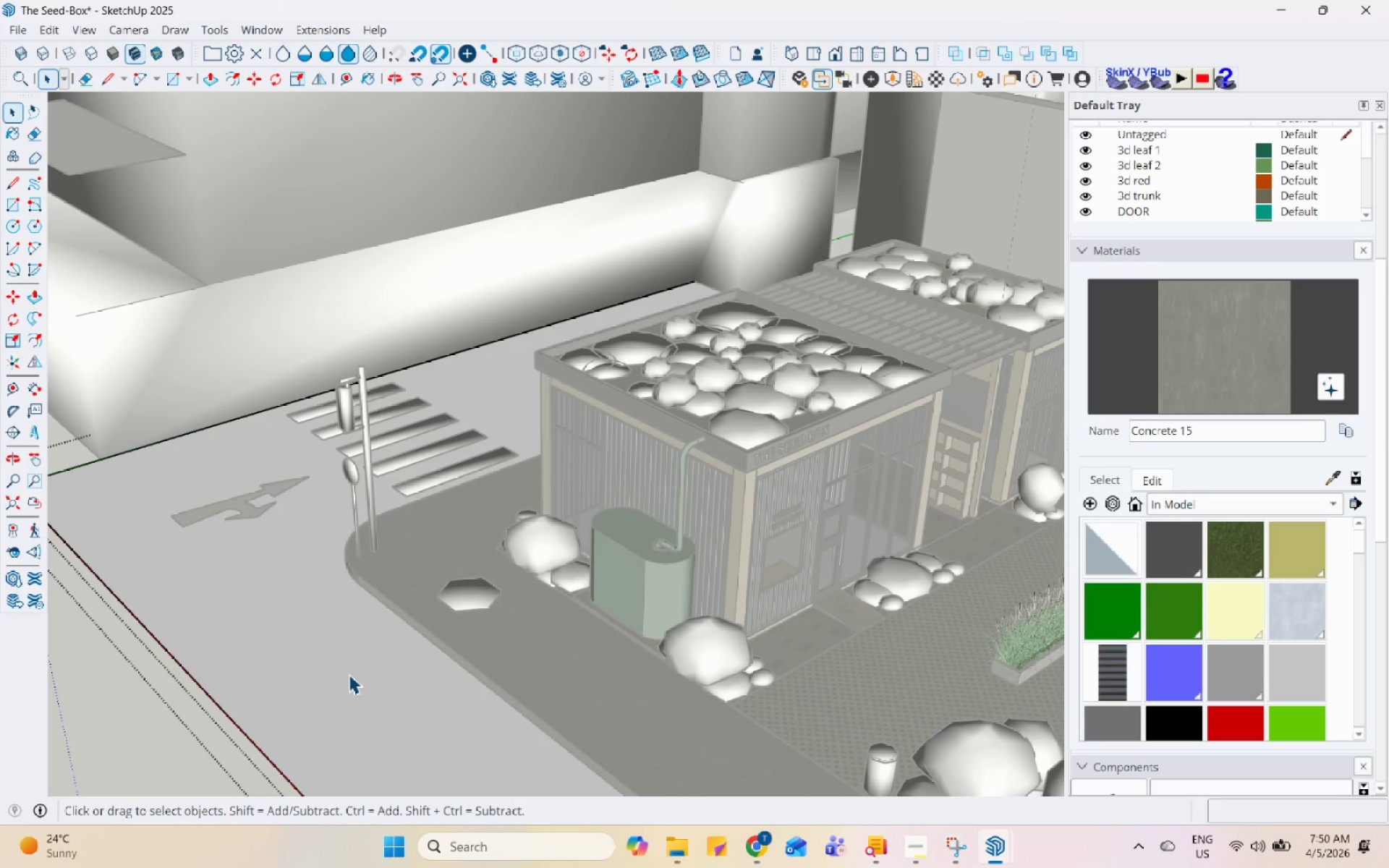 
triple_click([351, 660])
 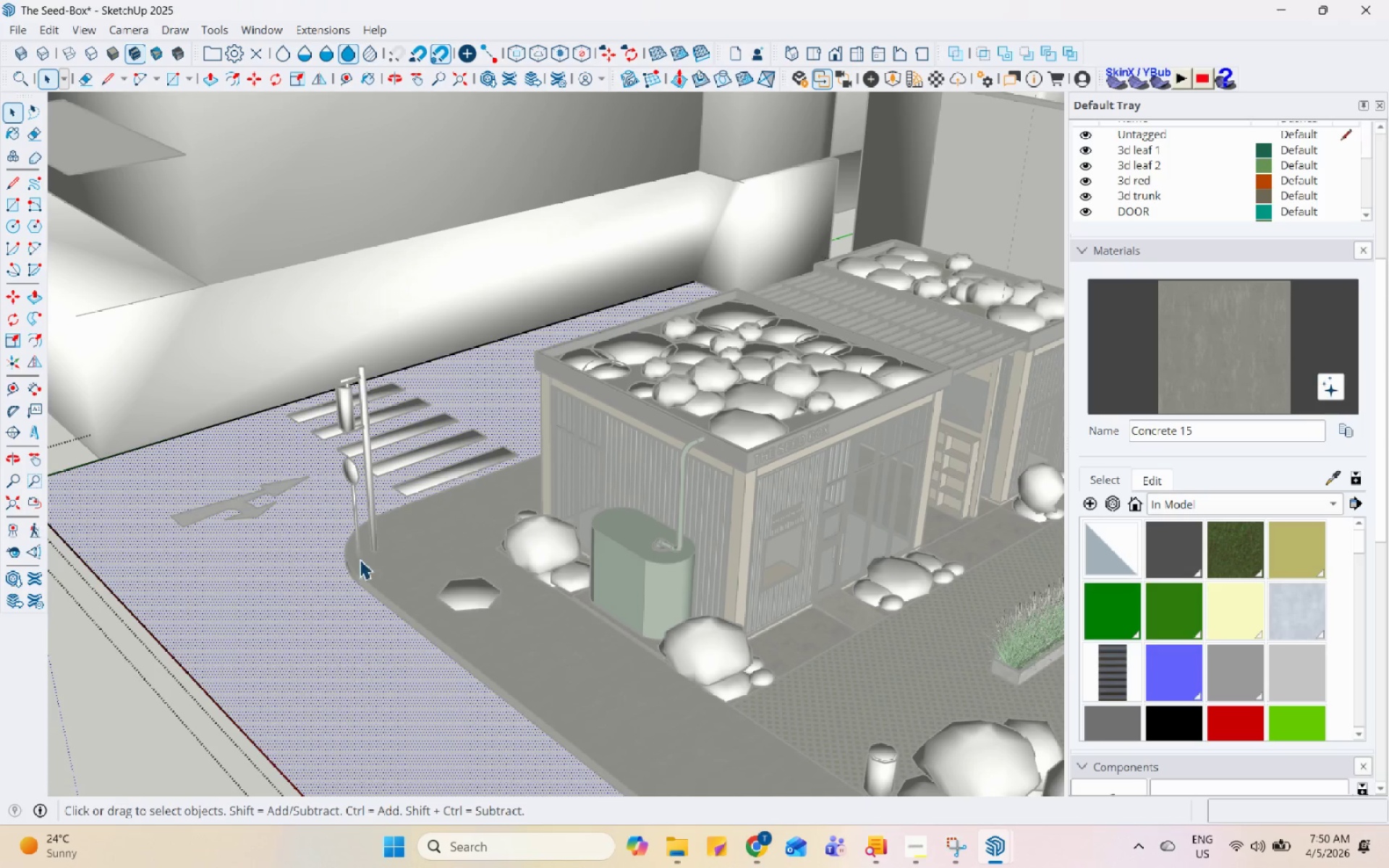 
scroll: coordinate [365, 537], scroll_direction: down, amount: 4.0
 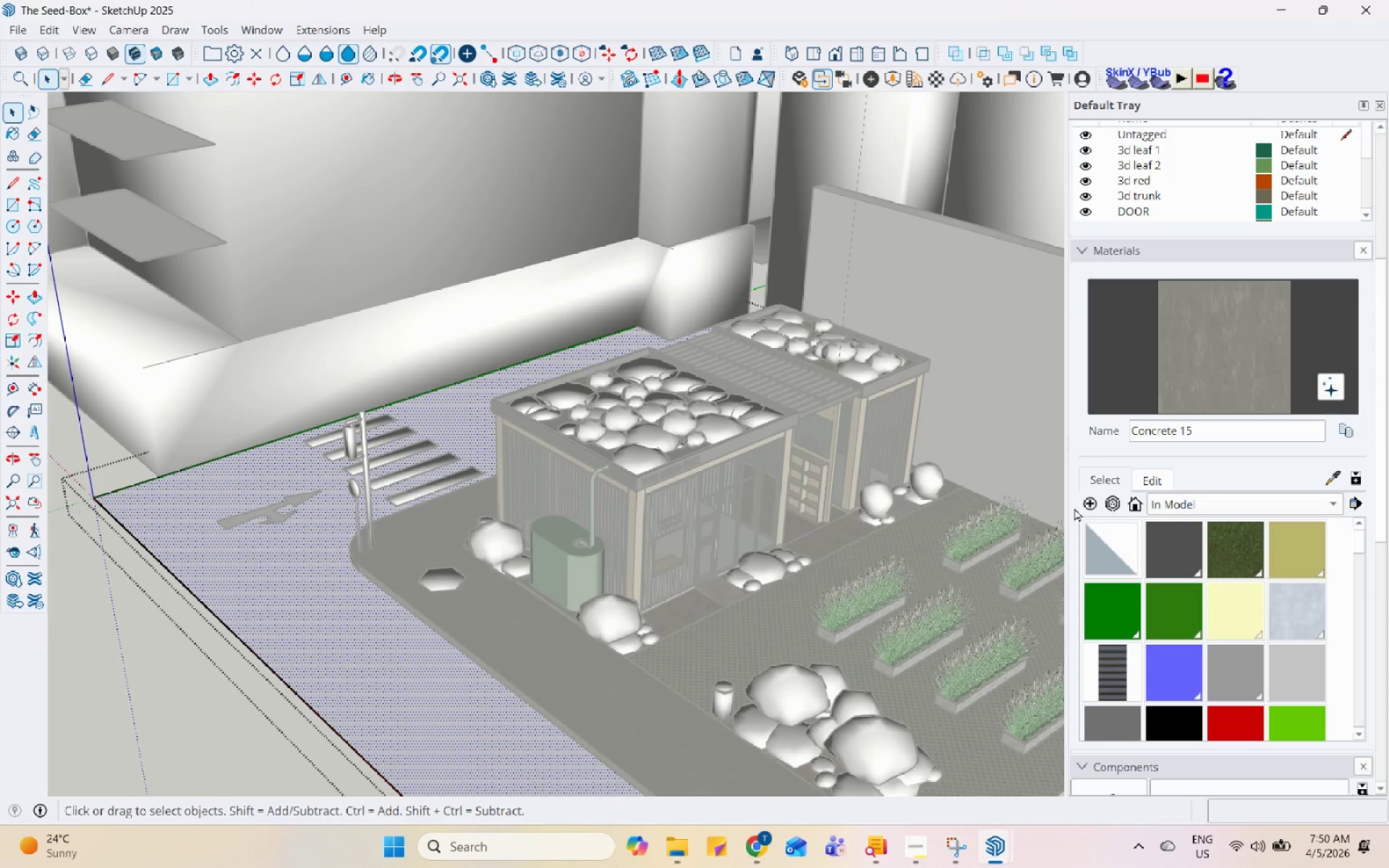 
left_click([1089, 500])
 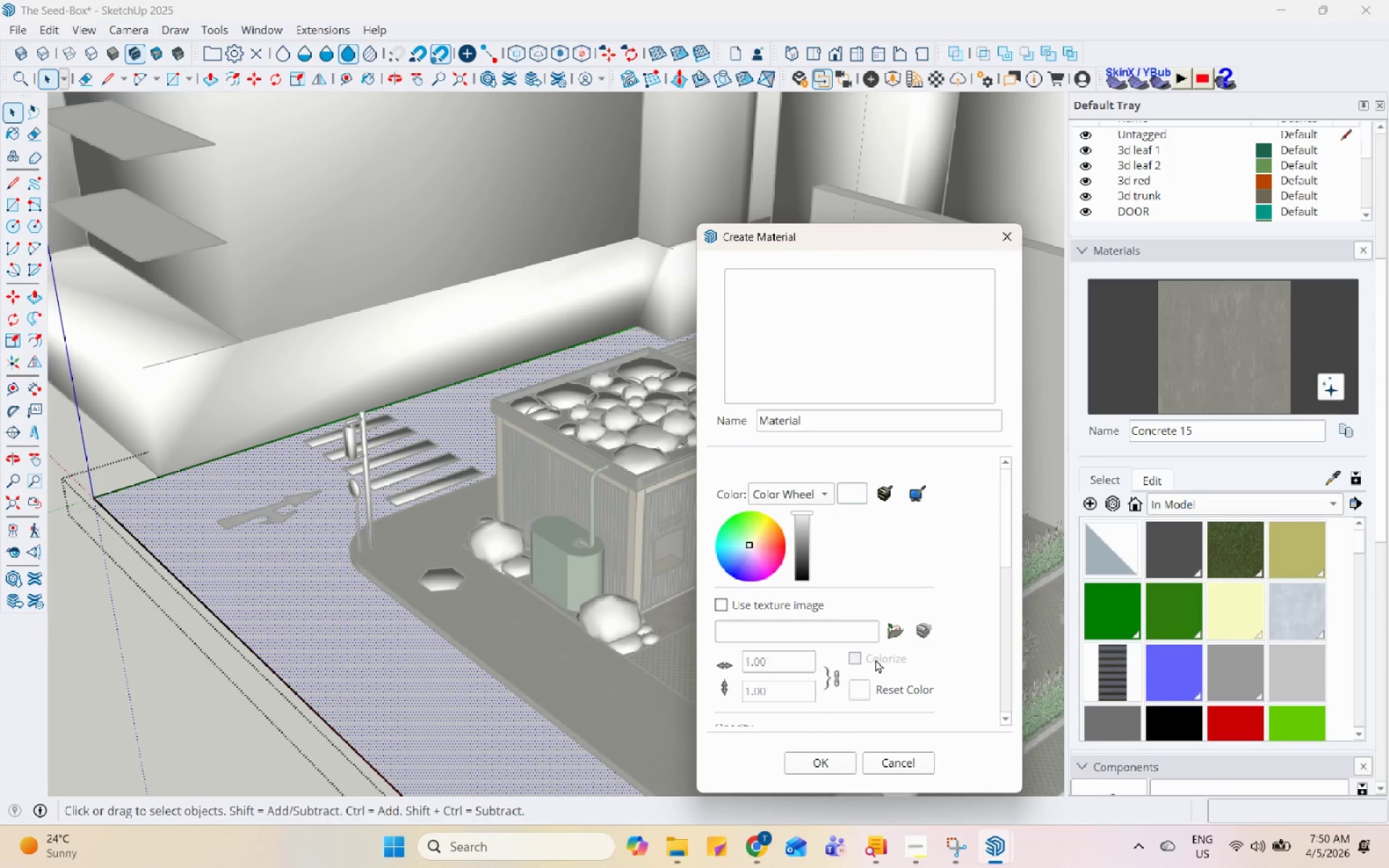 
left_click([895, 632])
 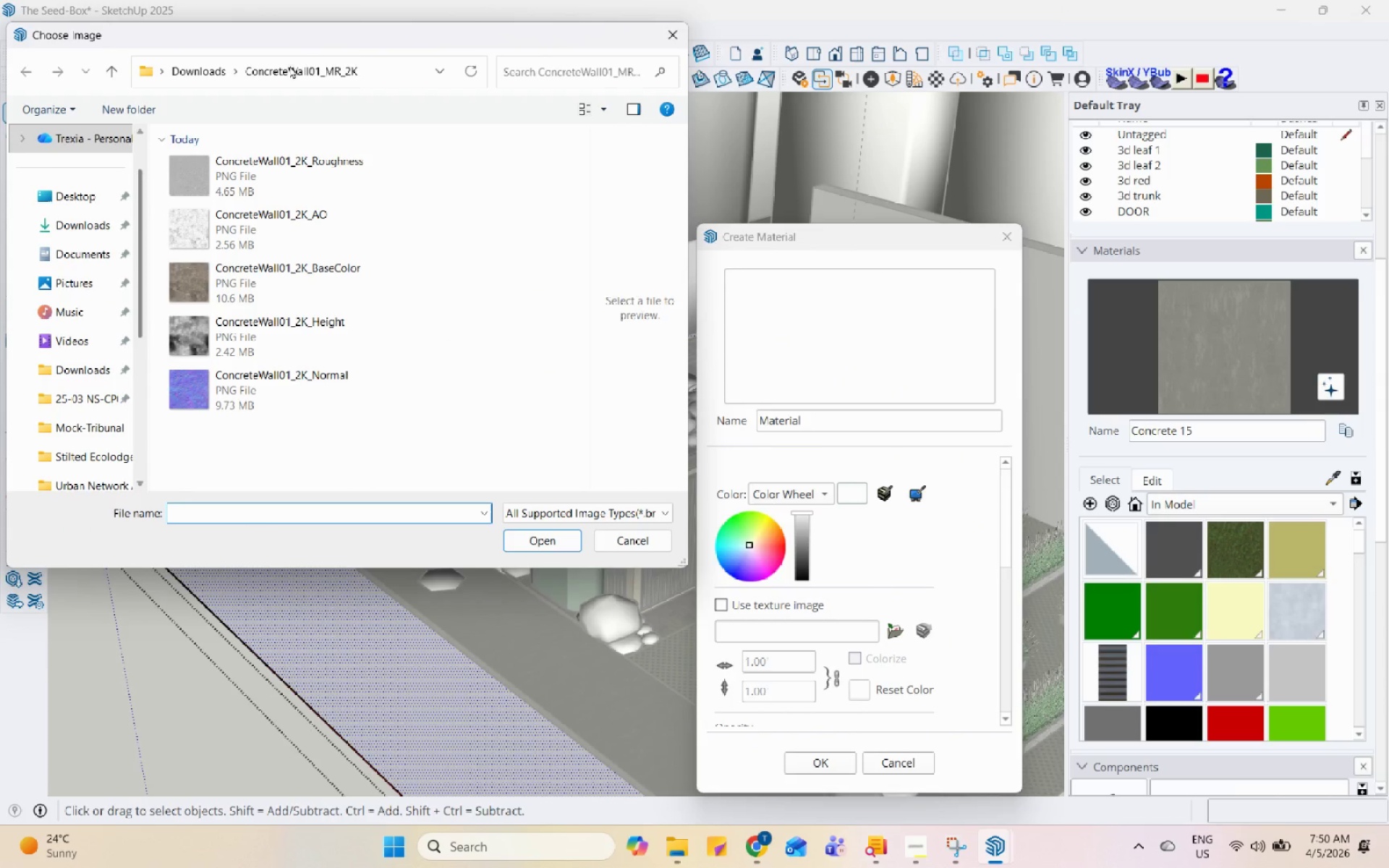 
mouse_move([218, 85])
 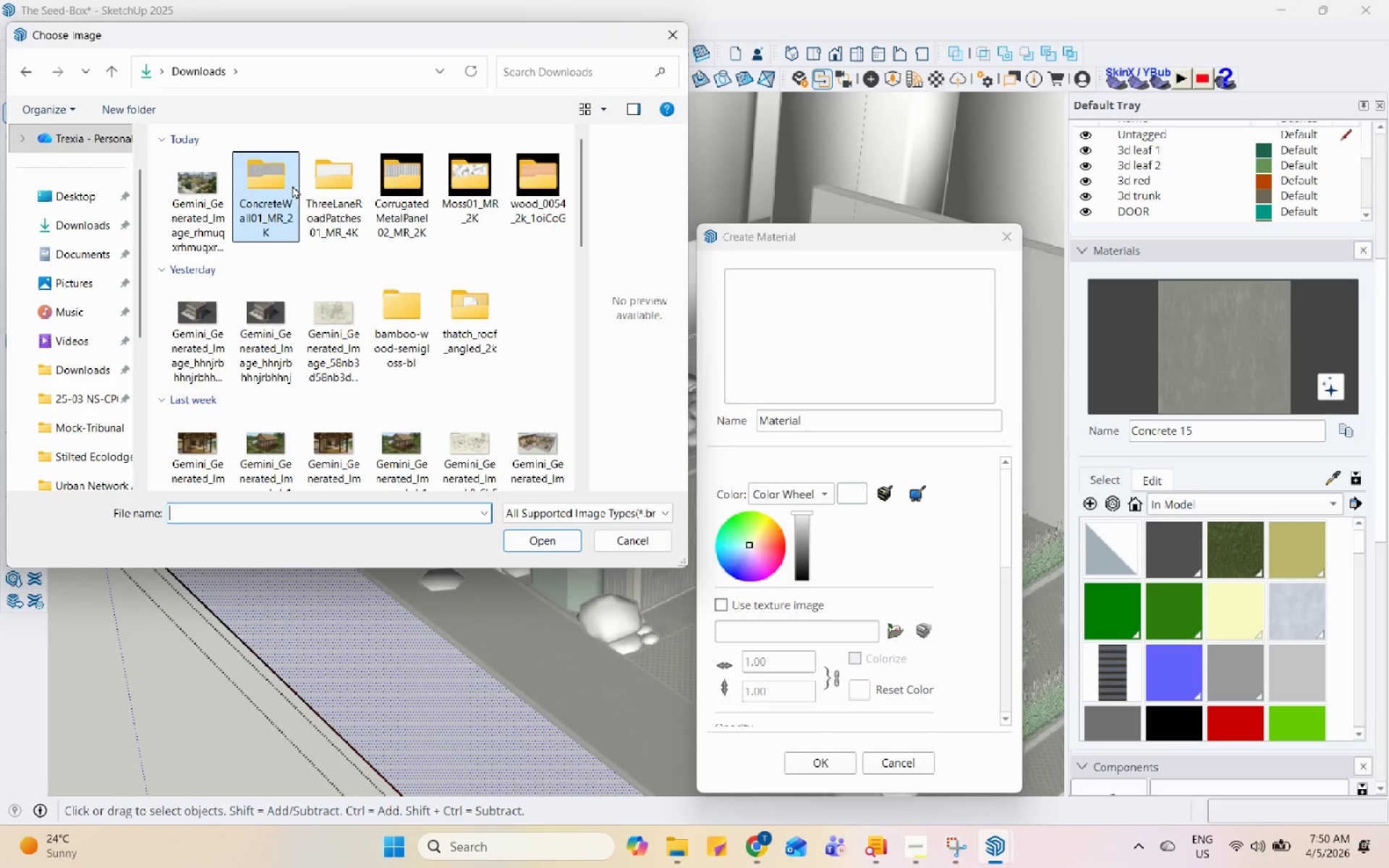 
double_click([301, 181])
 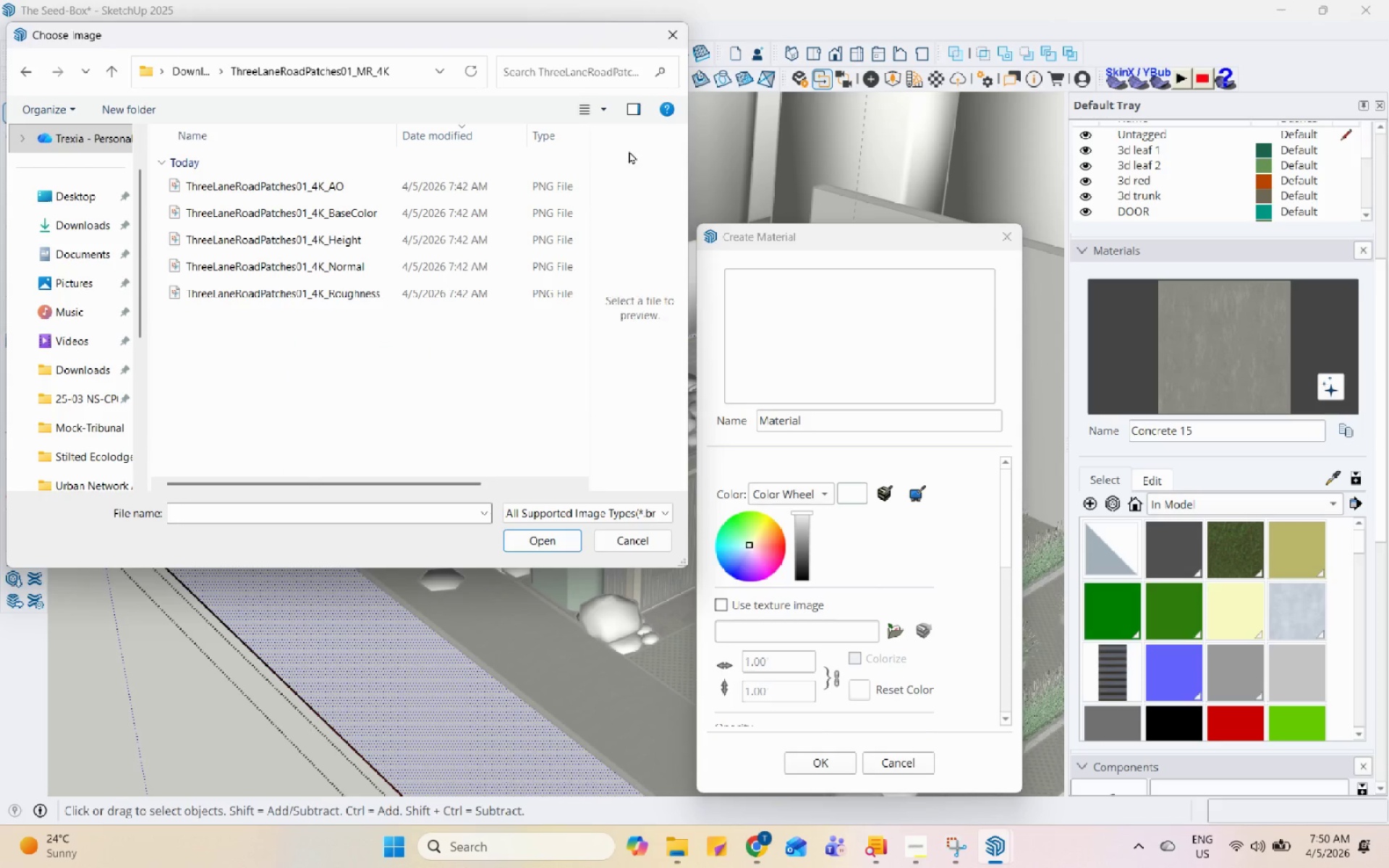 
left_click([608, 112])
 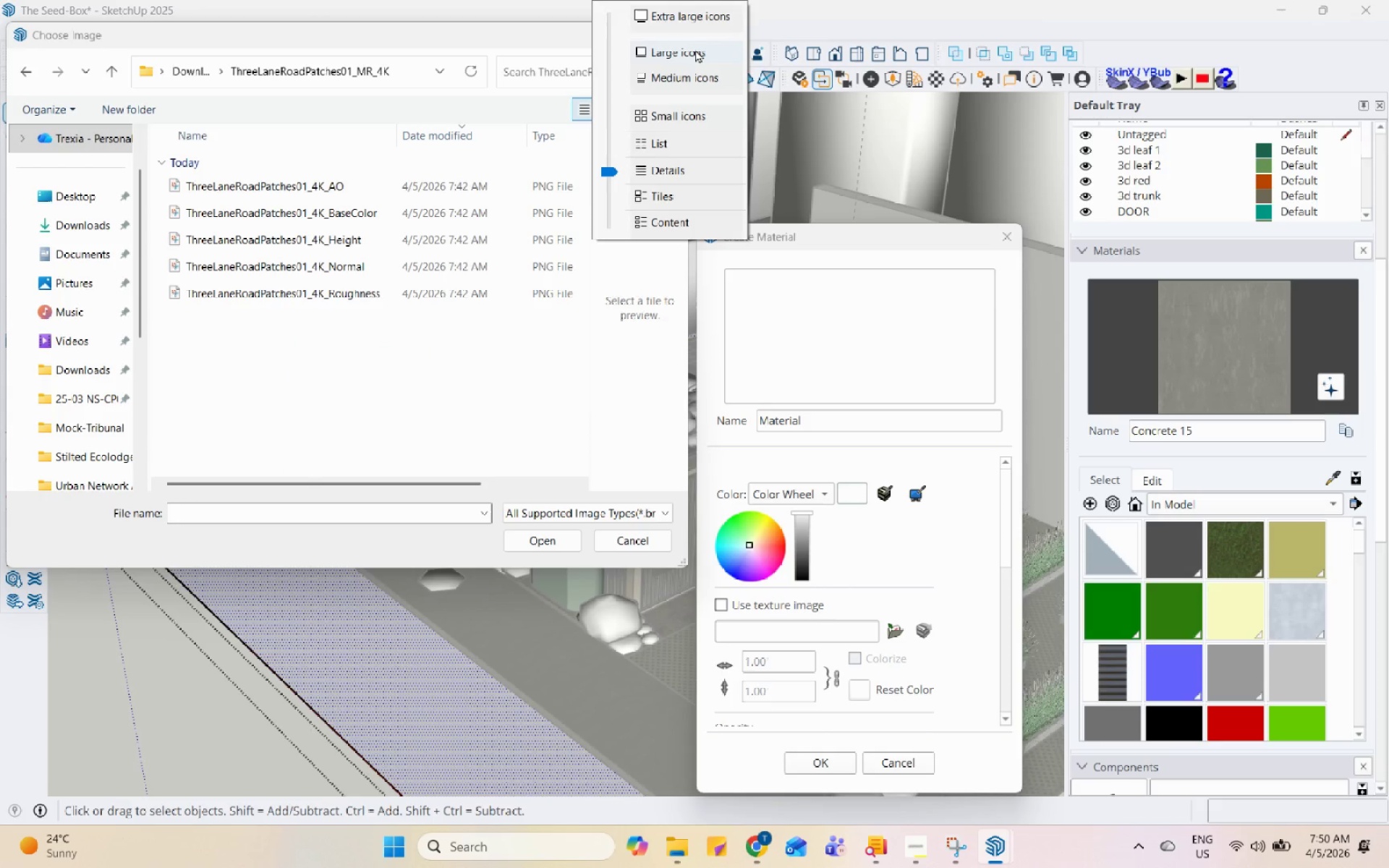 
left_click([697, 47])
 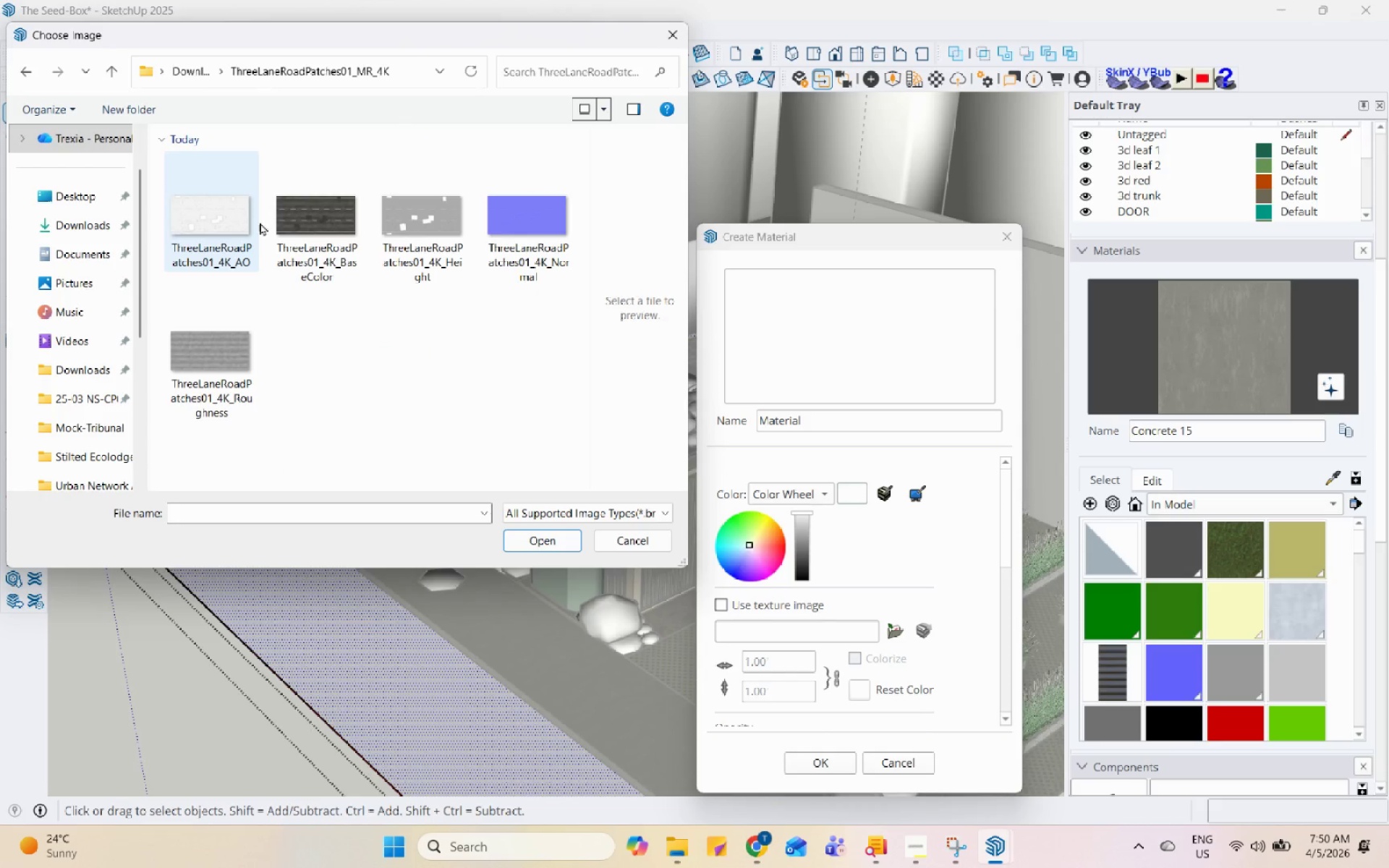 
left_click([282, 216])
 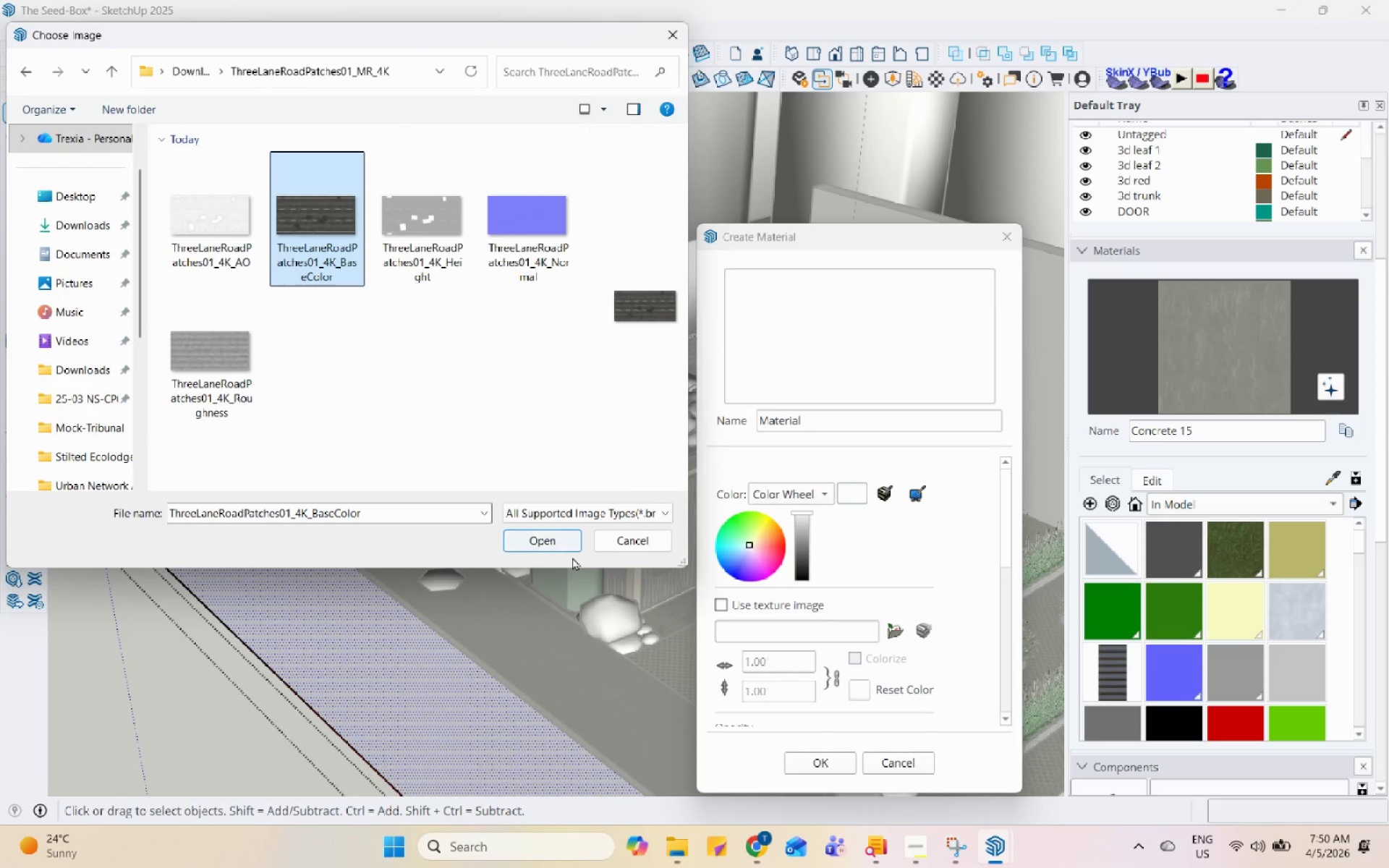 
left_click([560, 547])
 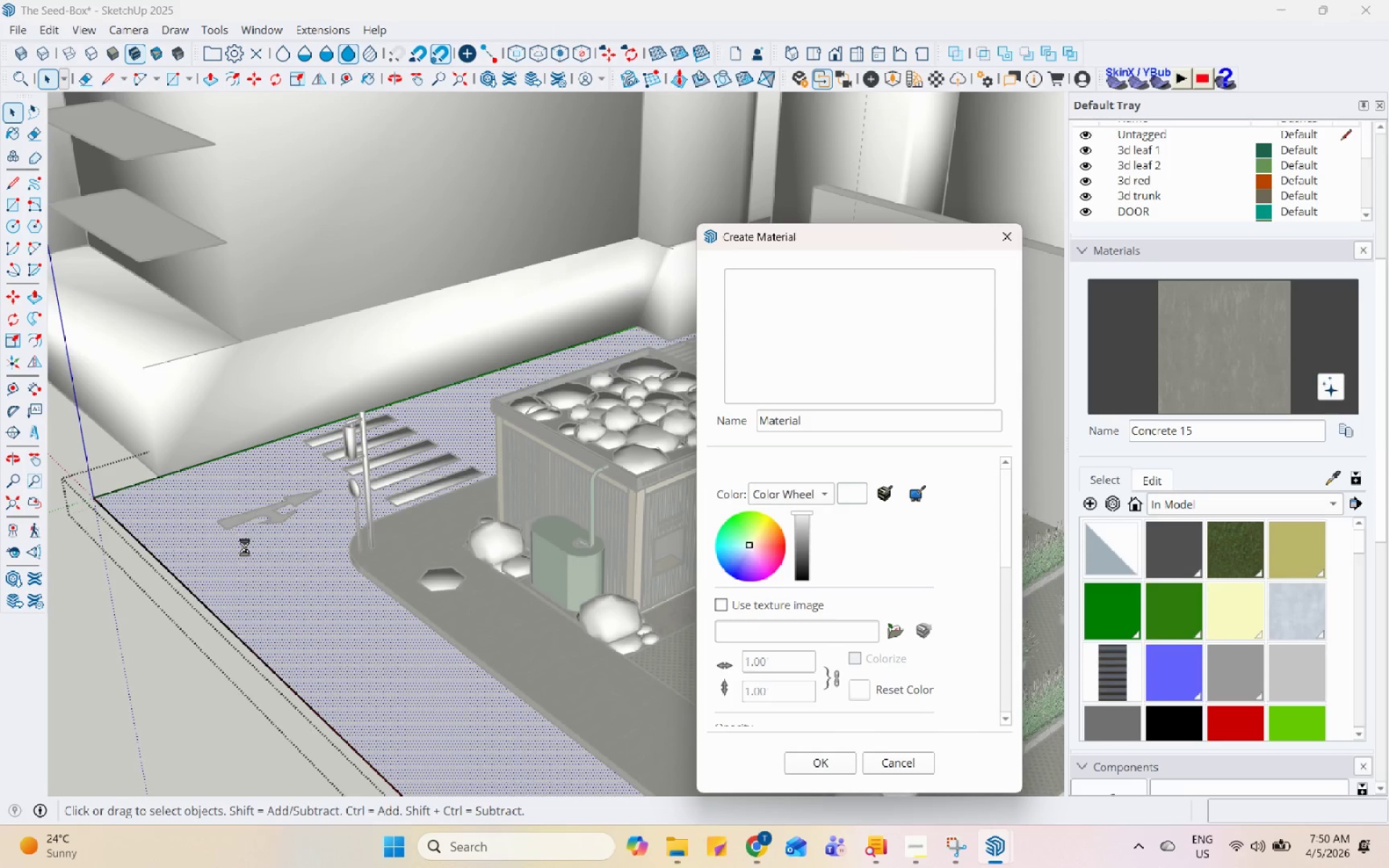 
scroll: coordinate [286, 509], scroll_direction: down, amount: 8.0
 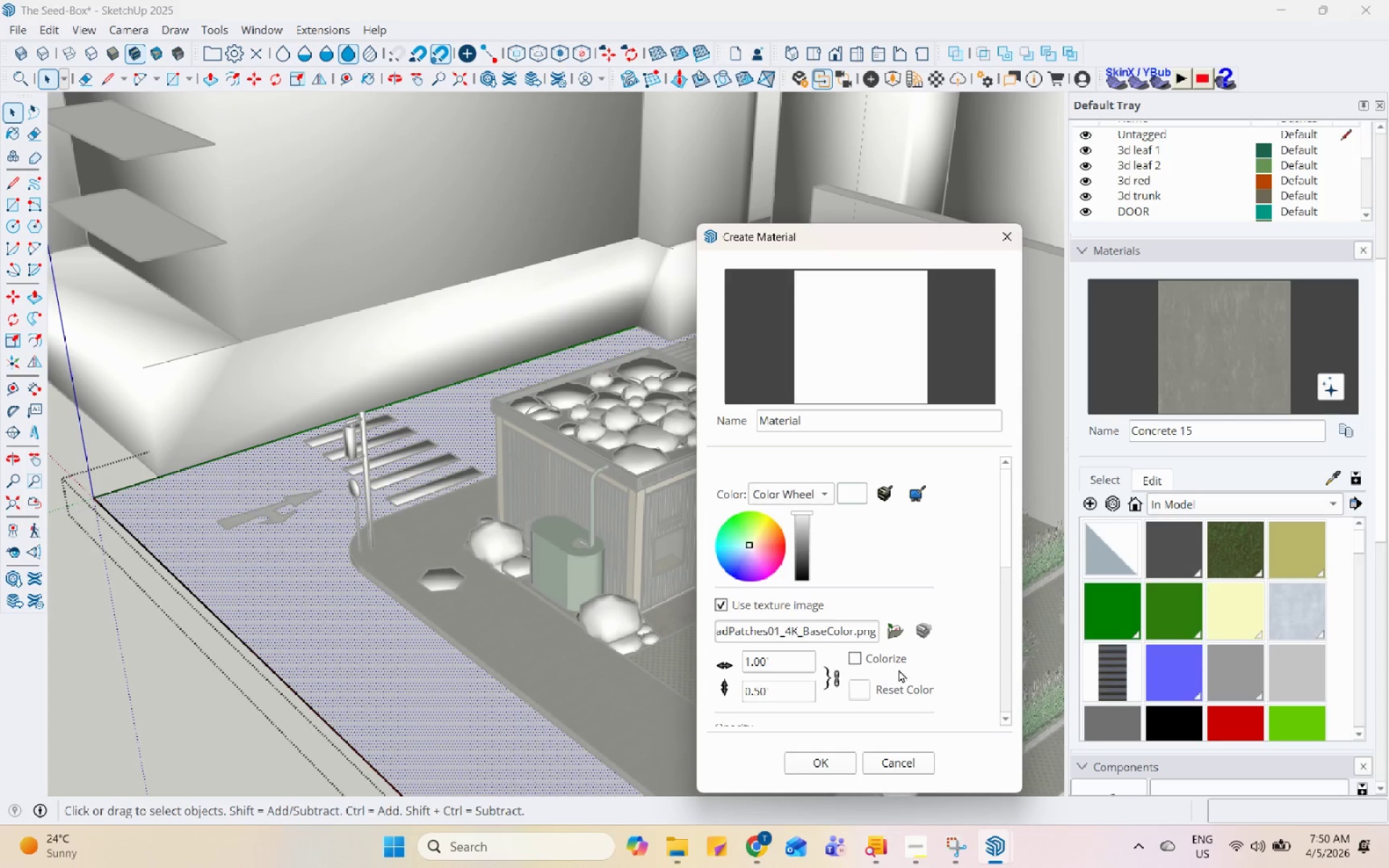 
left_click([858, 654])
 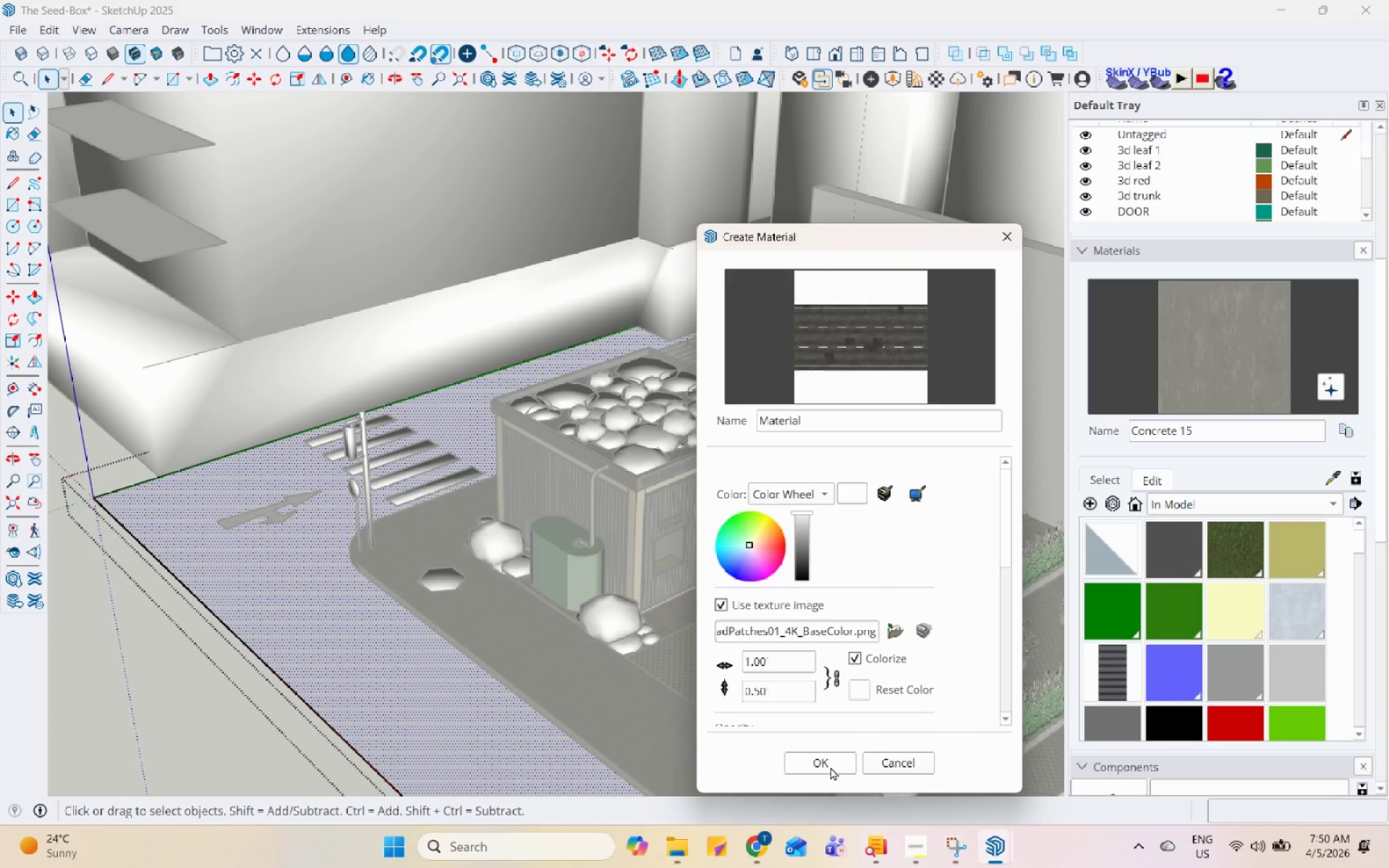 
left_click([830, 767])
 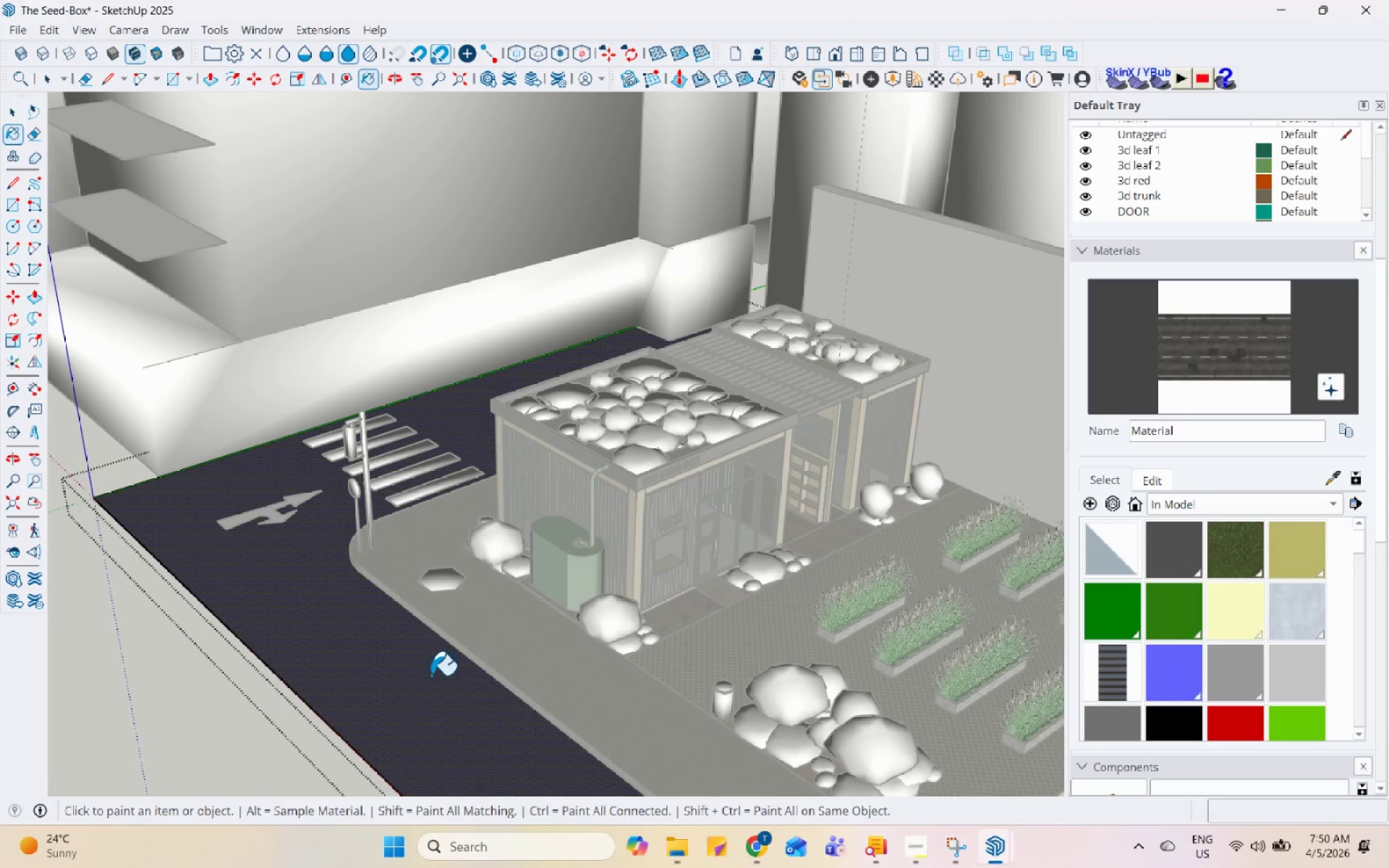 
scroll: coordinate [517, 552], scroll_direction: up, amount: 25.0
 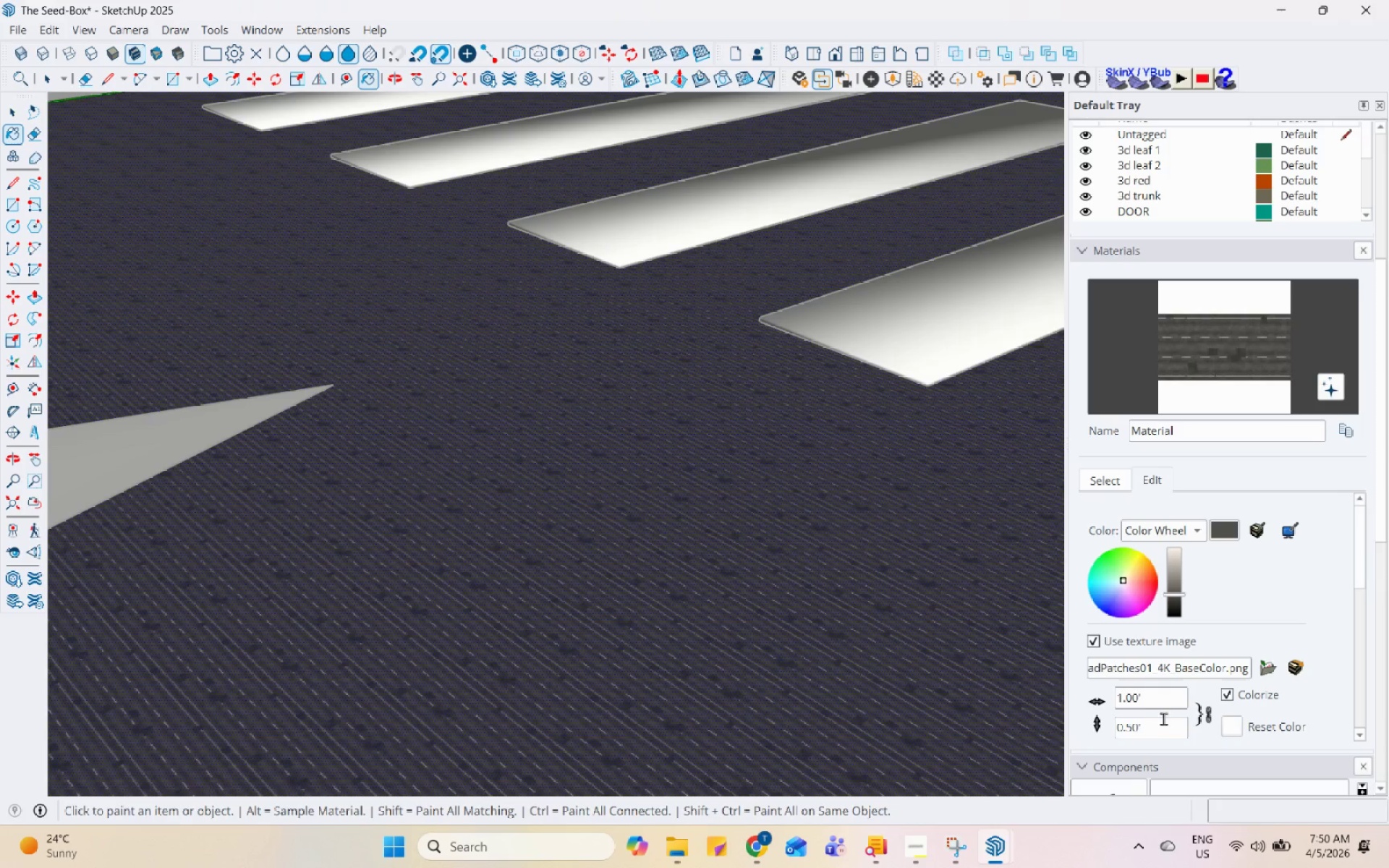 
left_click_drag(start_coordinate=[1165, 699], to_coordinate=[1088, 699])
 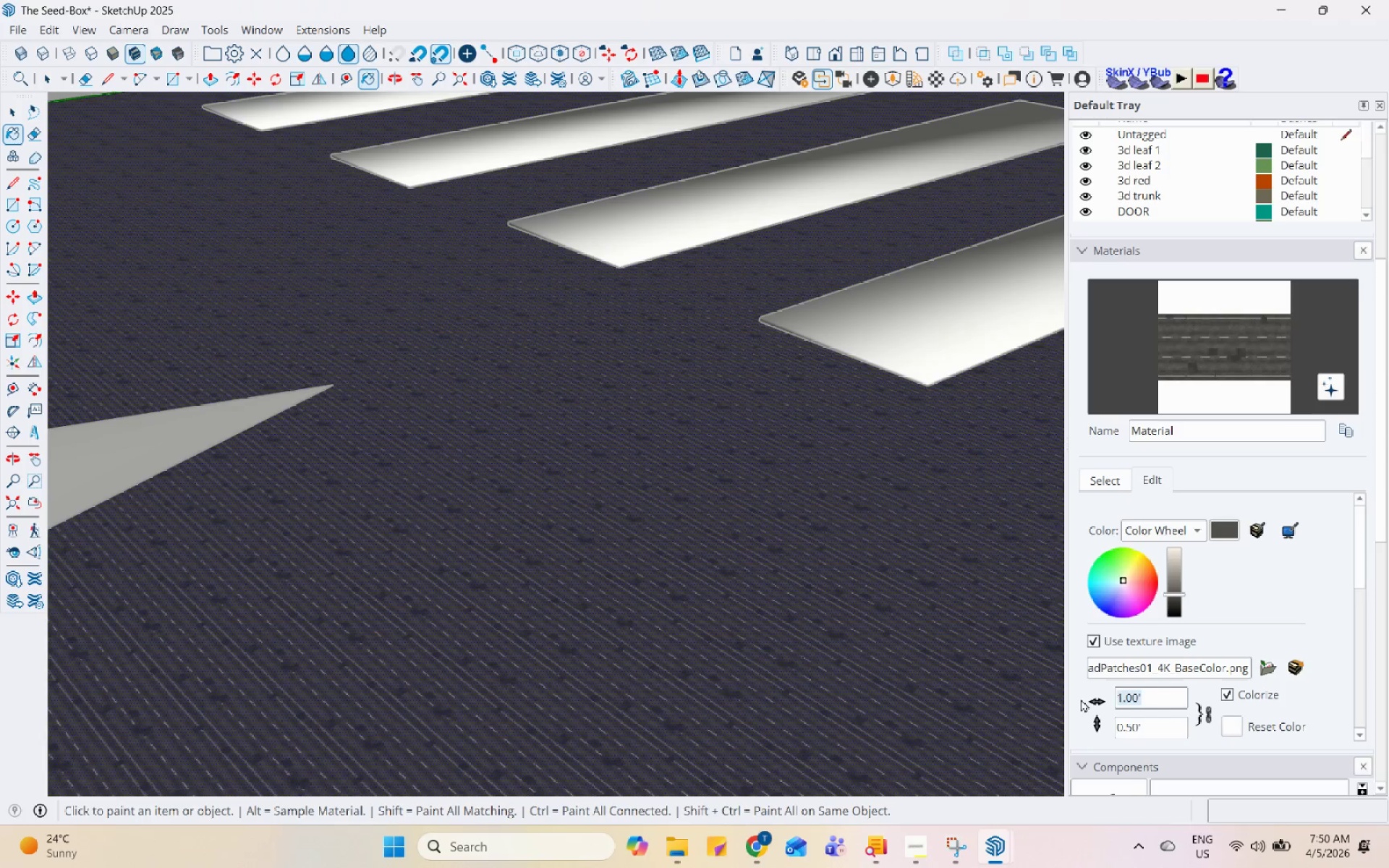 
key(Numpad2)
 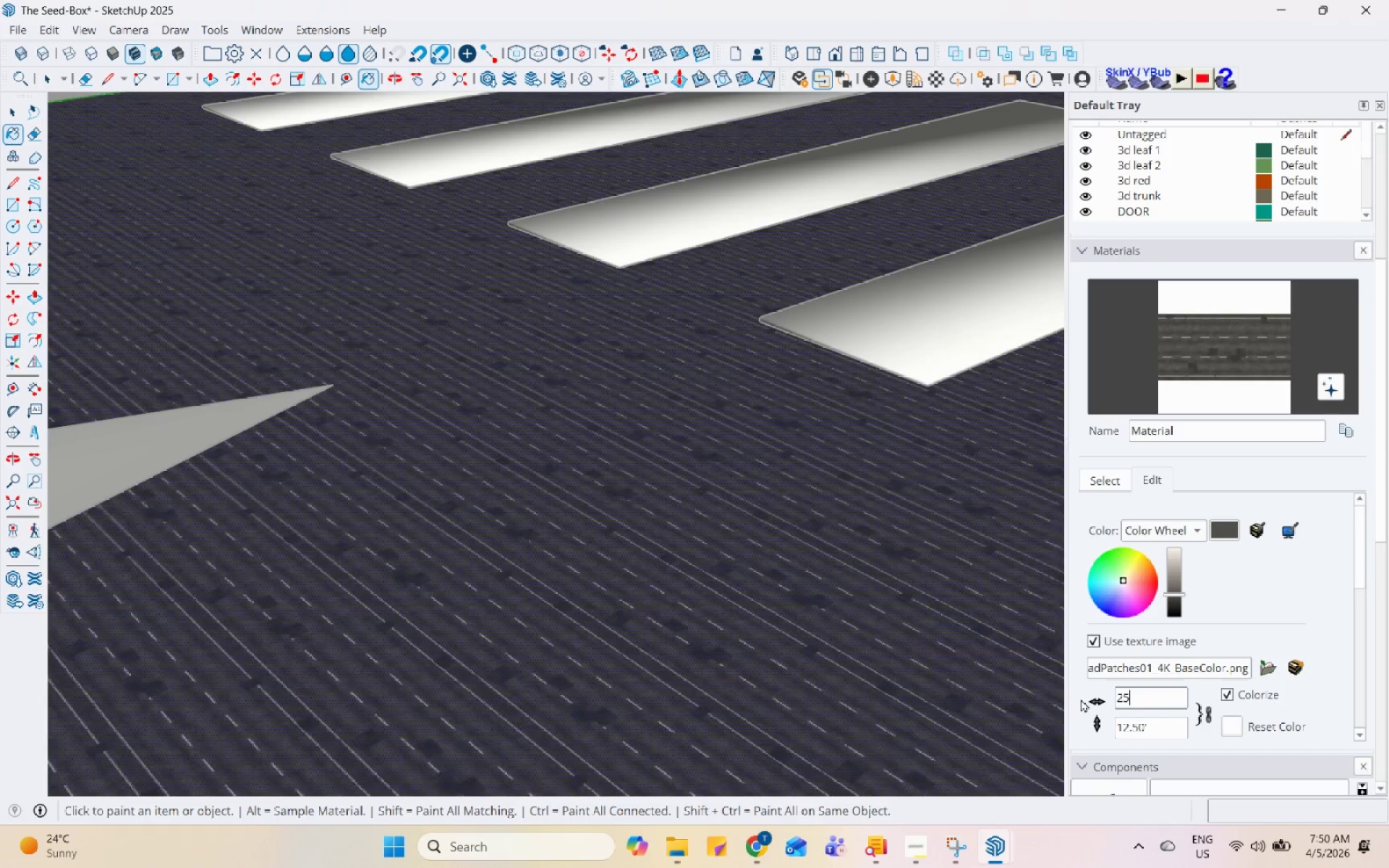 
key(Numpad5)
 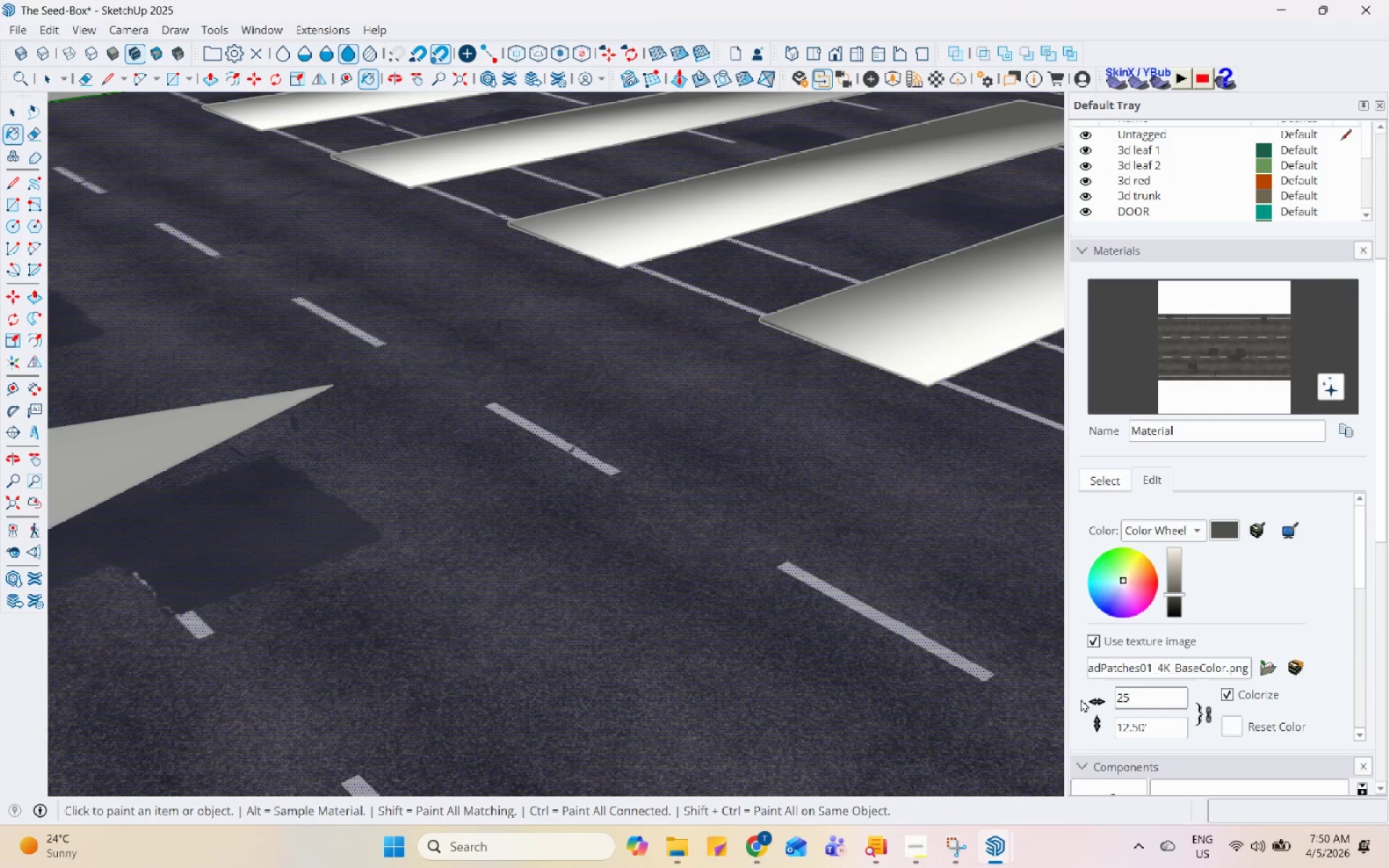 
scroll: coordinate [517, 437], scroll_direction: down, amount: 32.0
 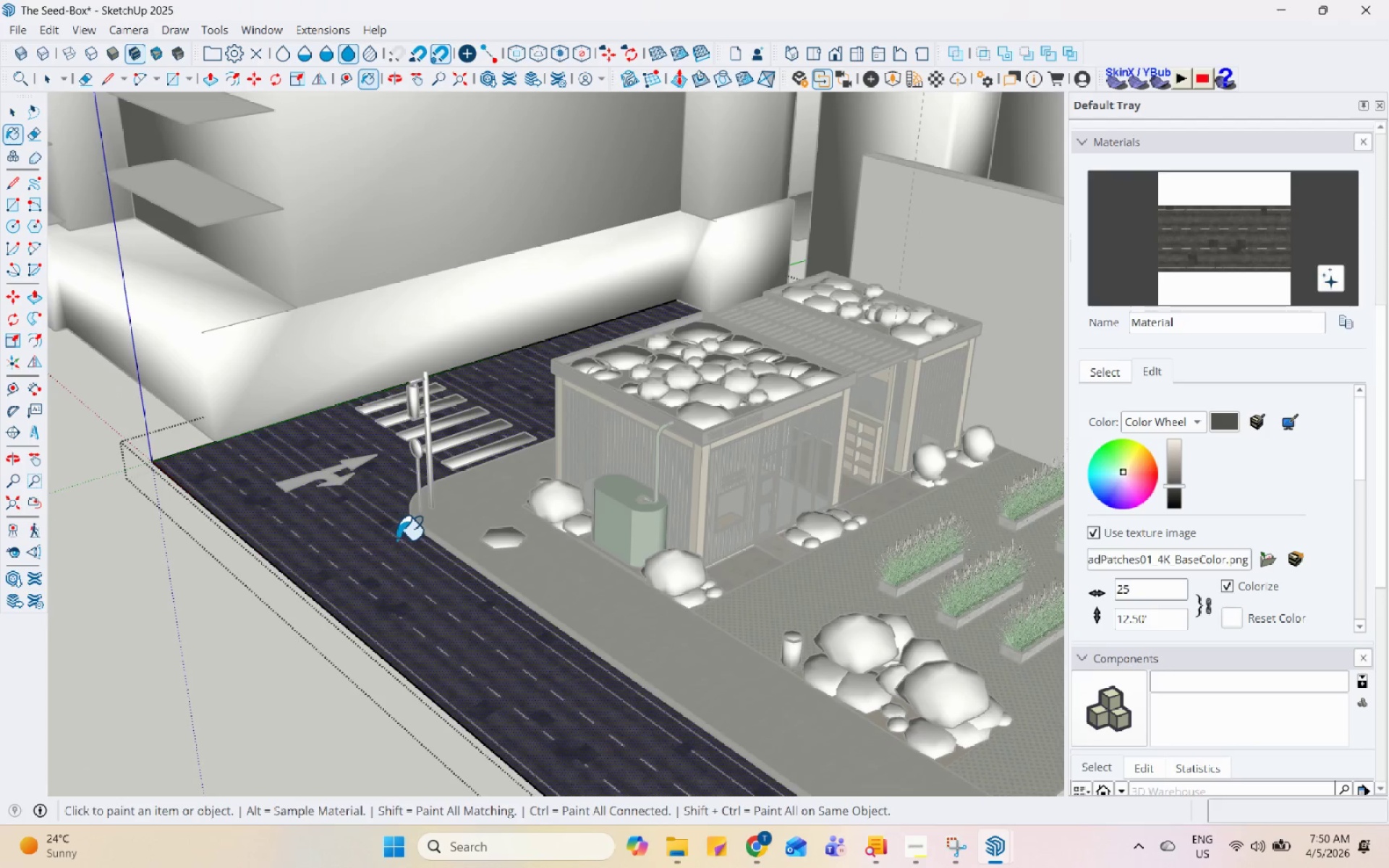 
key(Control+Z)
 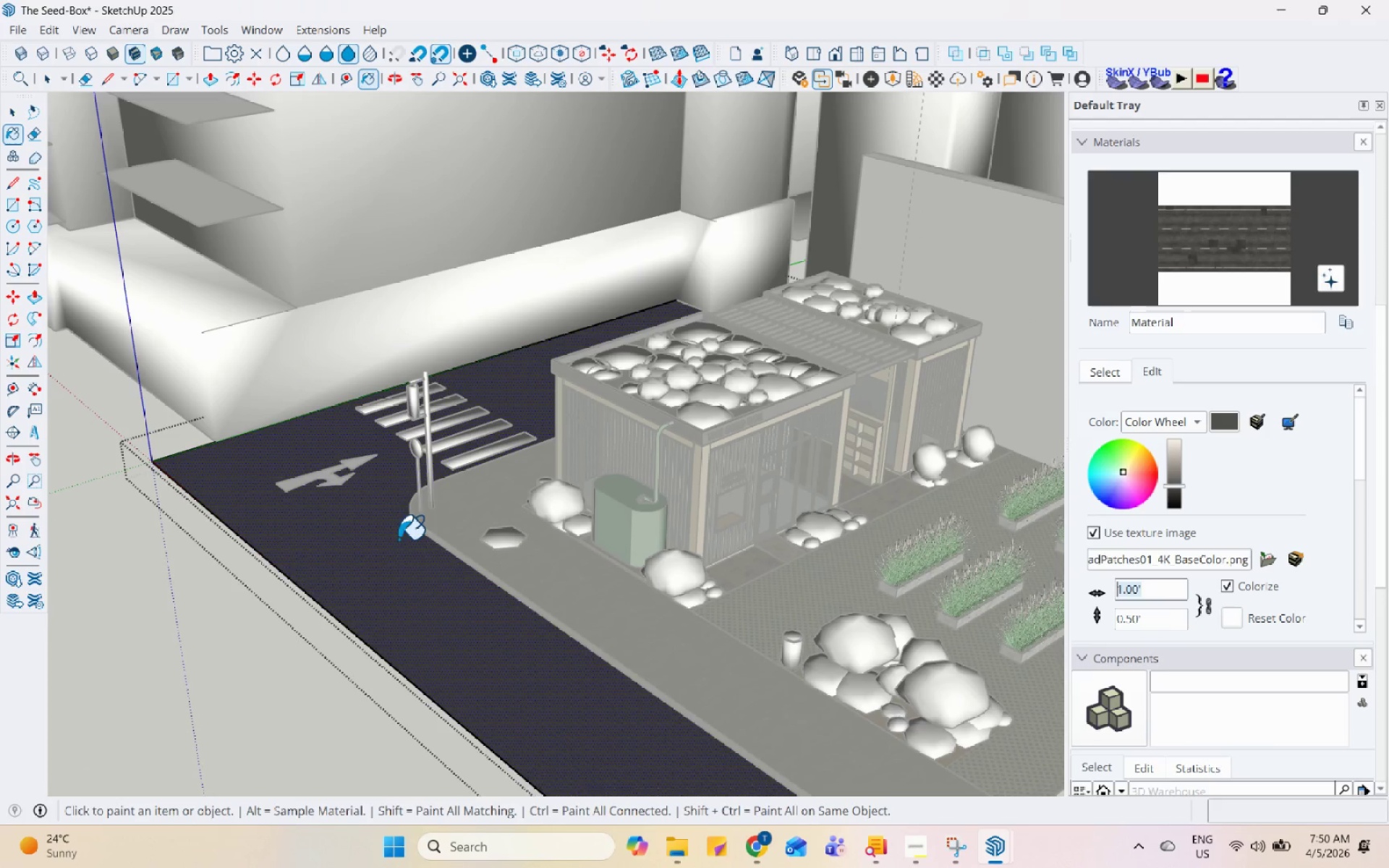 
key(Space)
 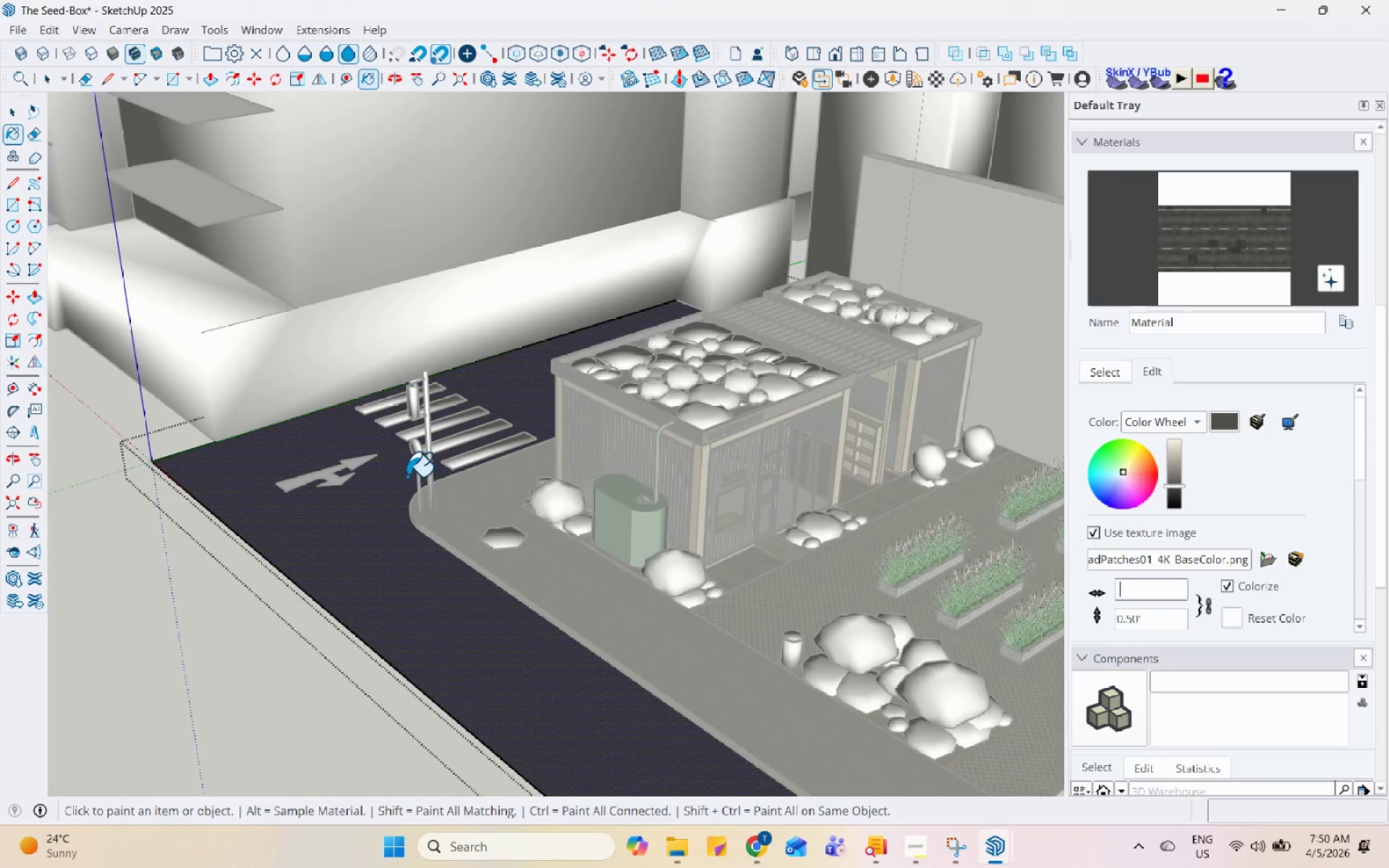 
scroll: coordinate [362, 542], scroll_direction: up, amount: 3.0
 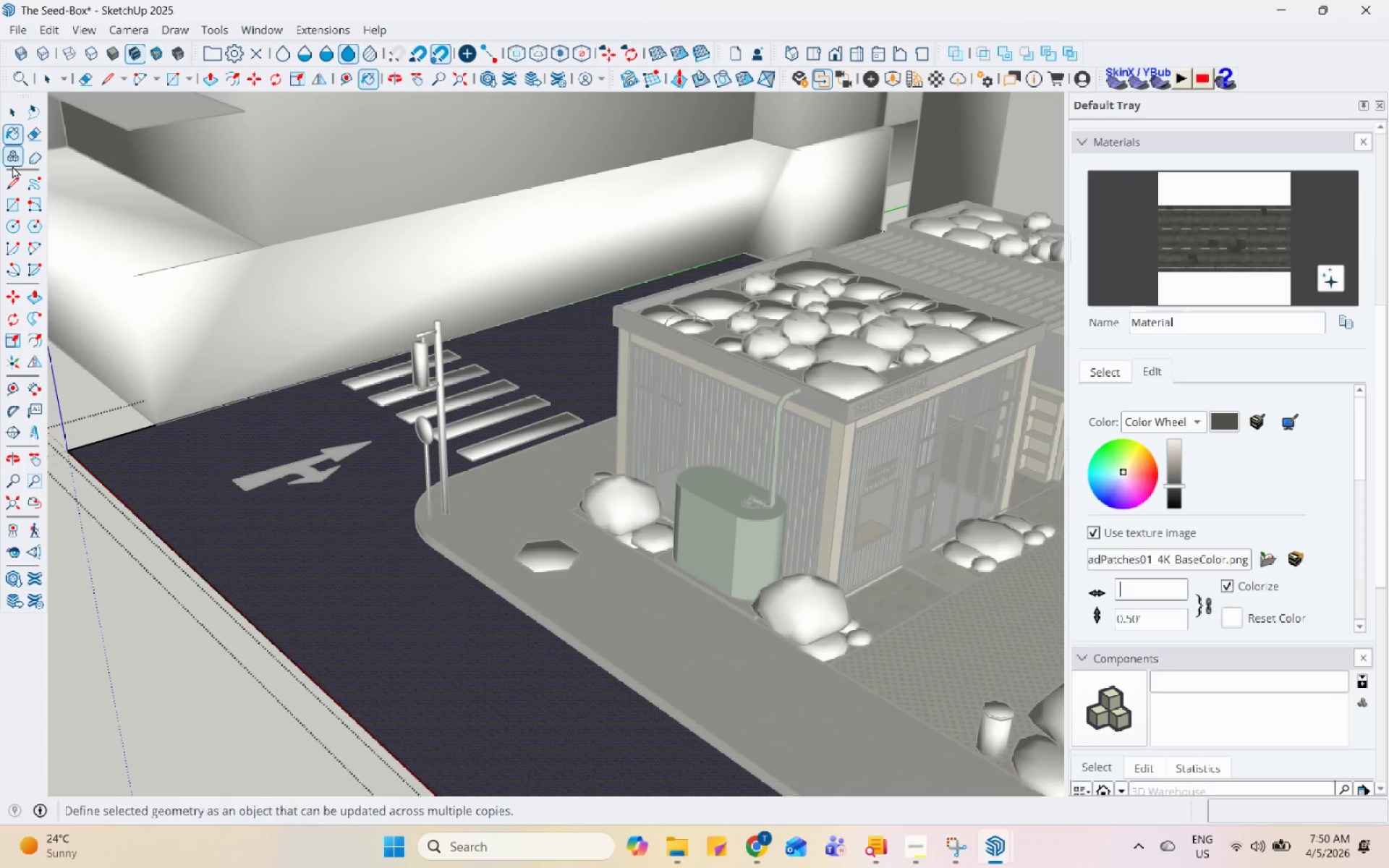 
left_click([16, 175])
 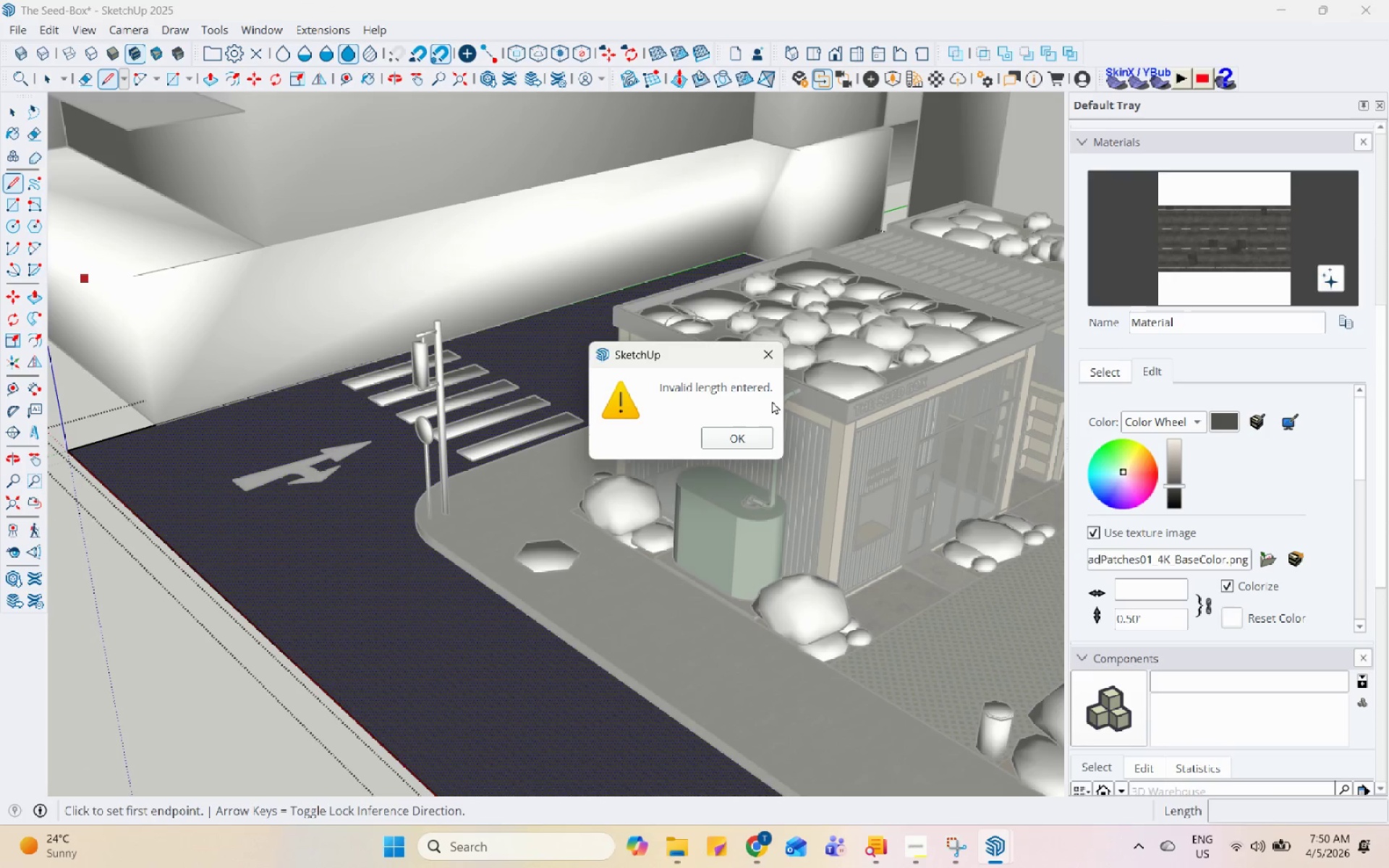 
left_click([773, 363])
 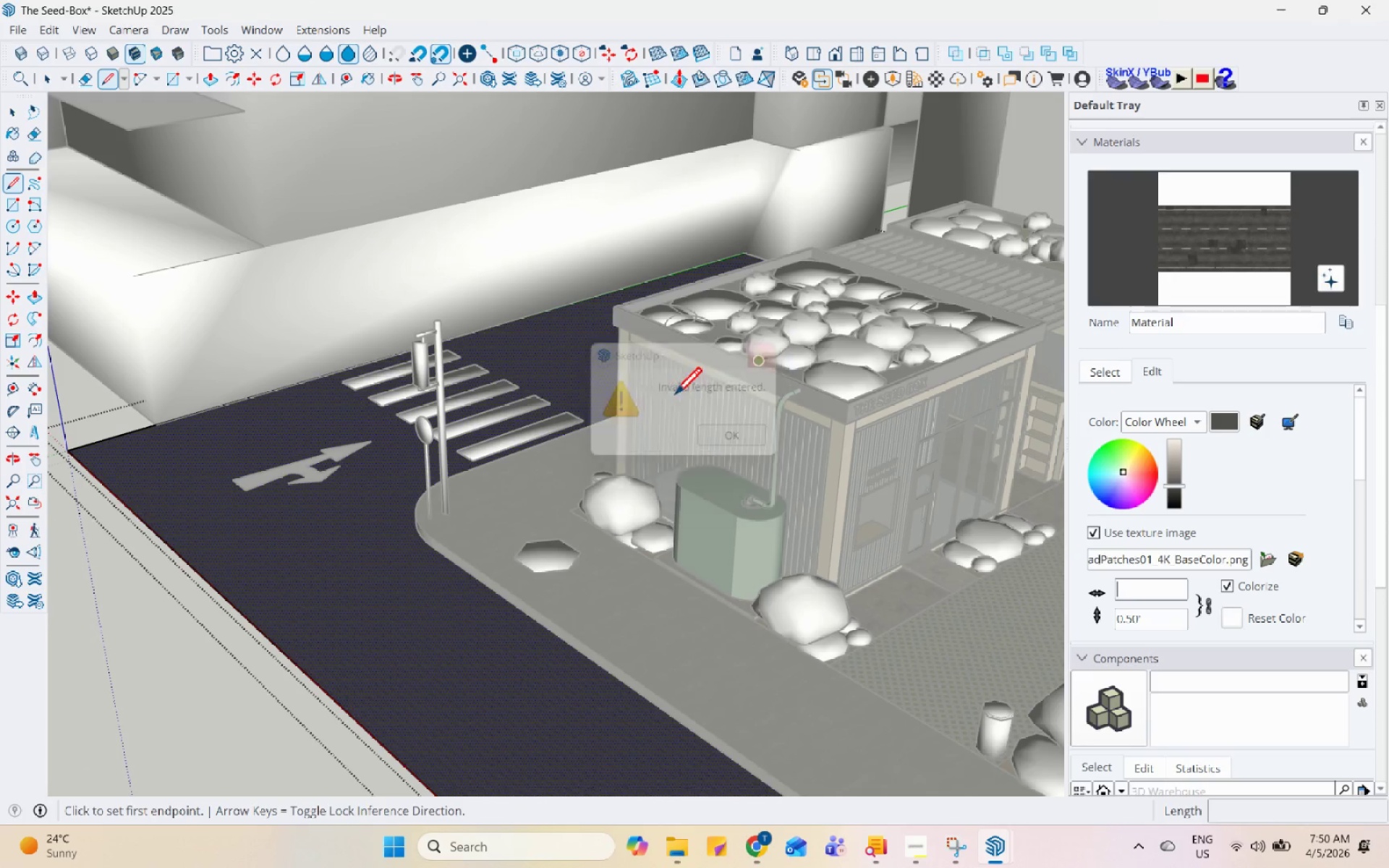 
key(Space)
 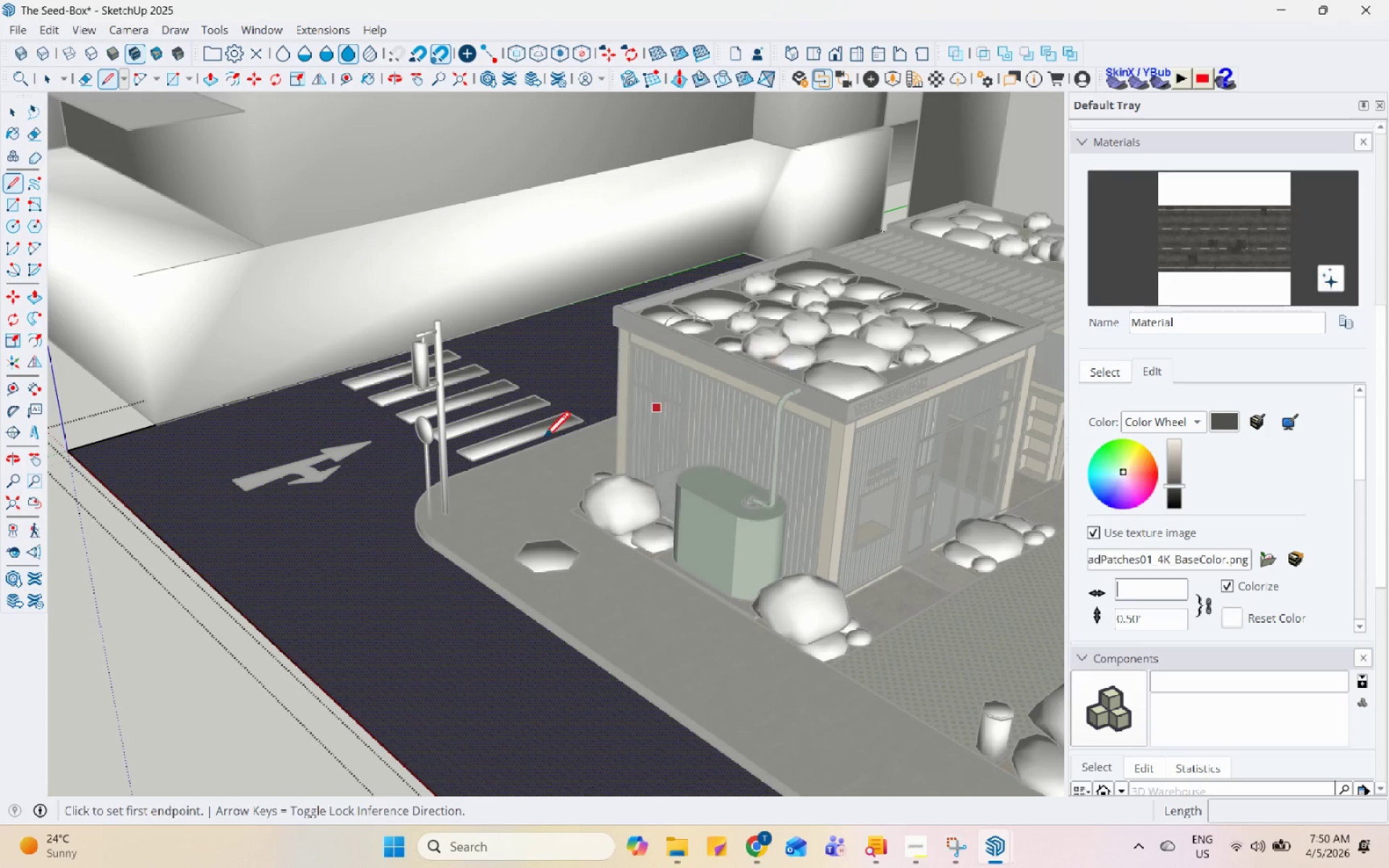 
scroll: coordinate [471, 482], scroll_direction: down, amount: 5.0
 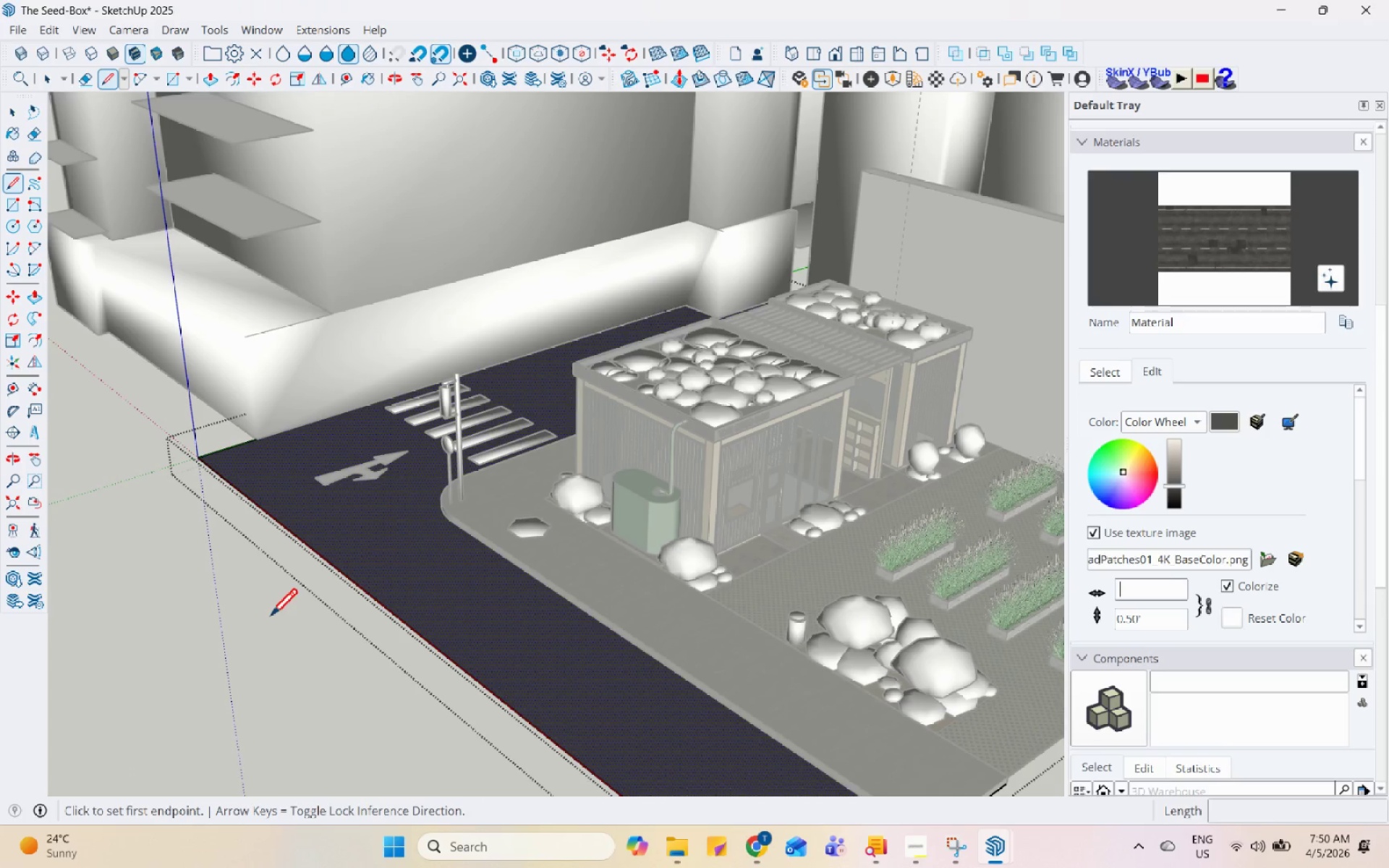 
key(Escape)
 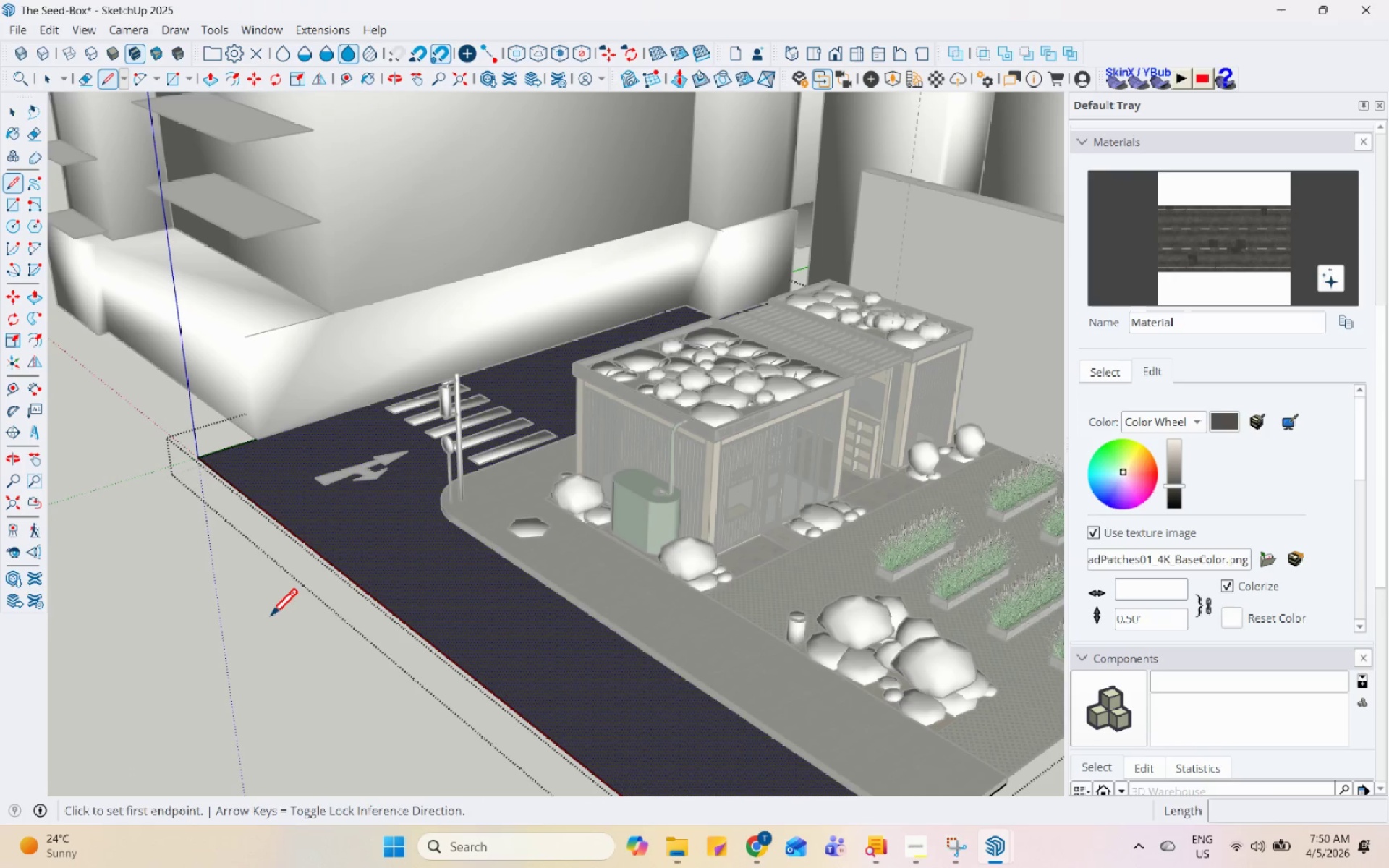 
key(Space)
 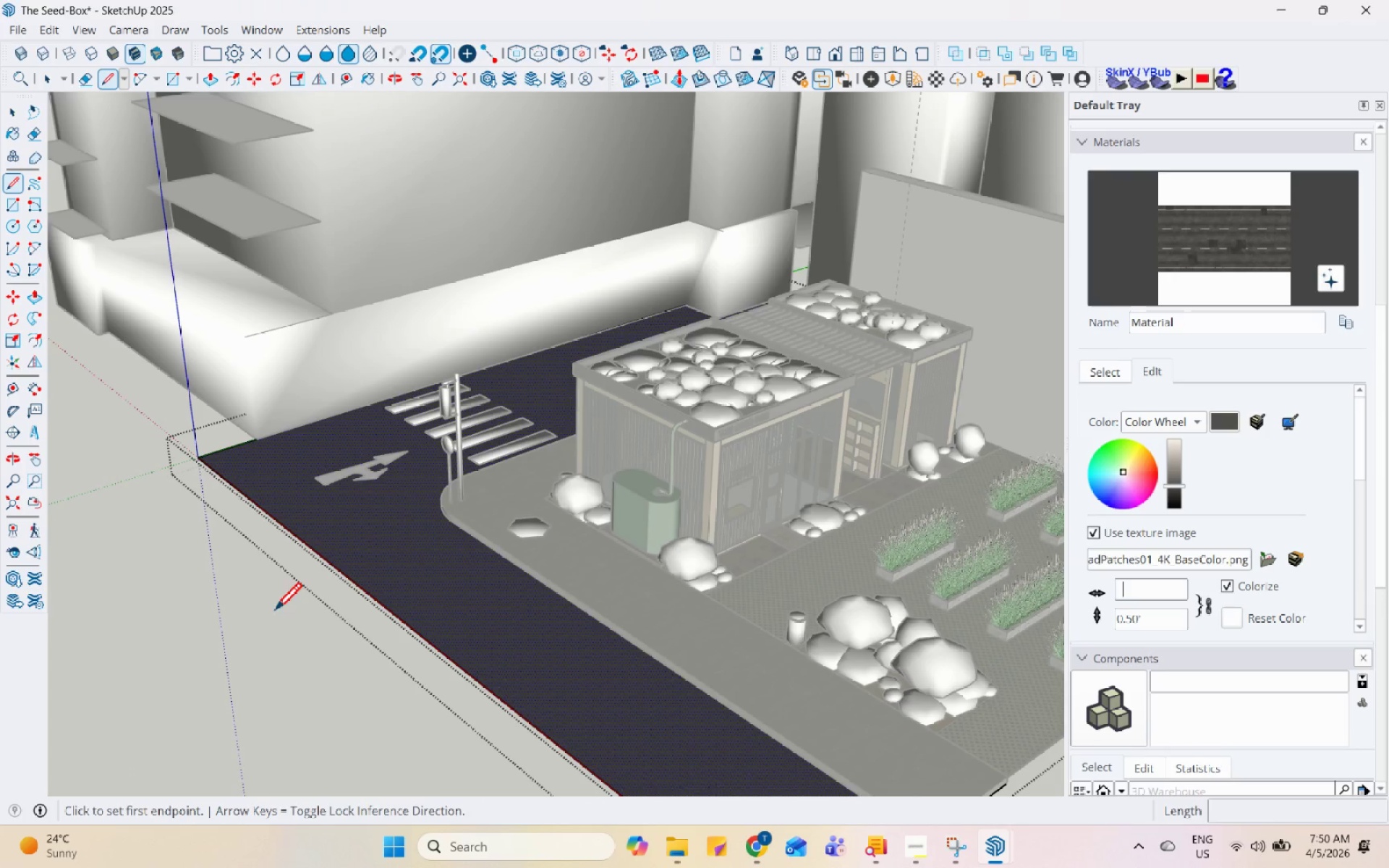 
left_click([276, 611])
 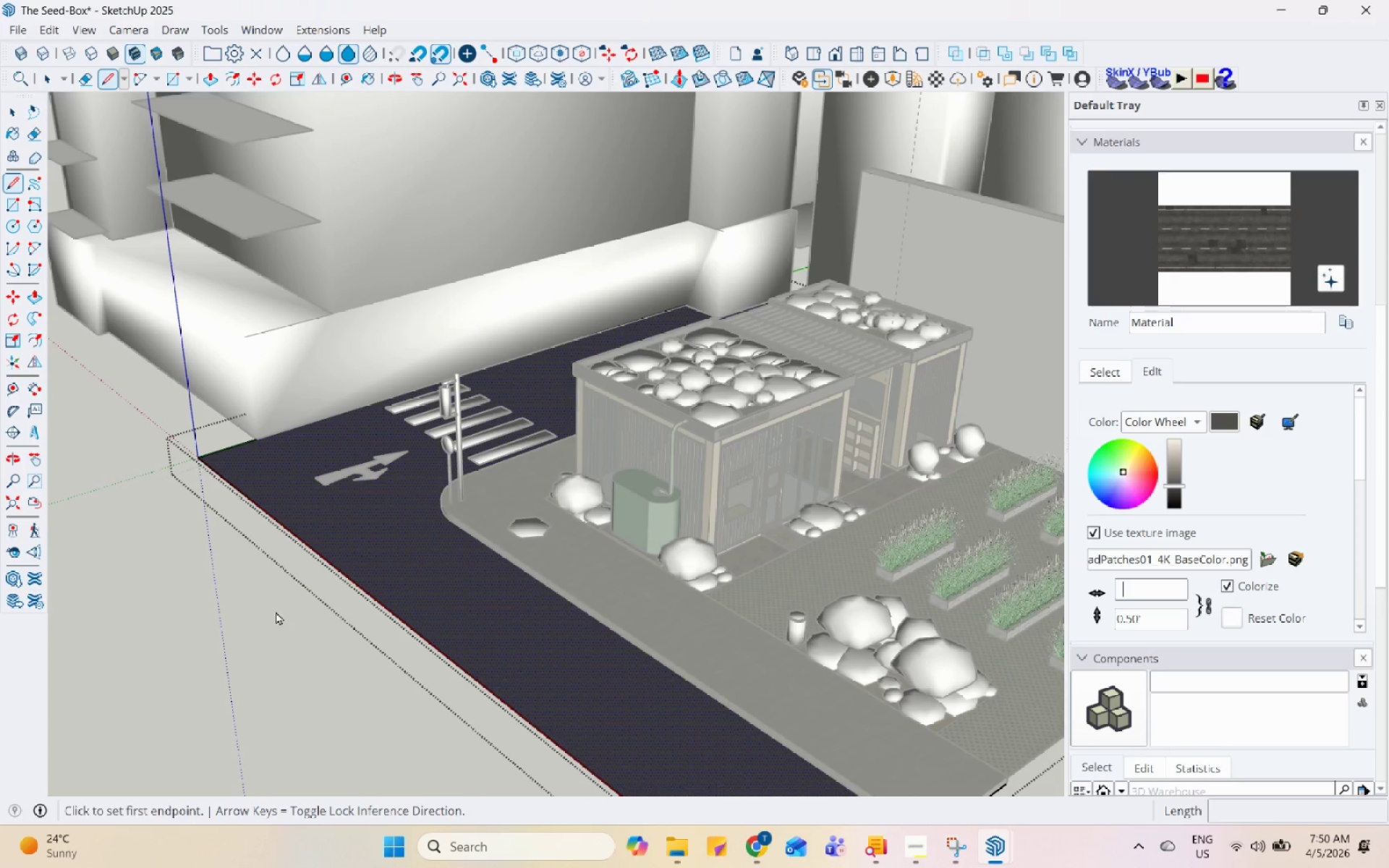 
key(Space)
 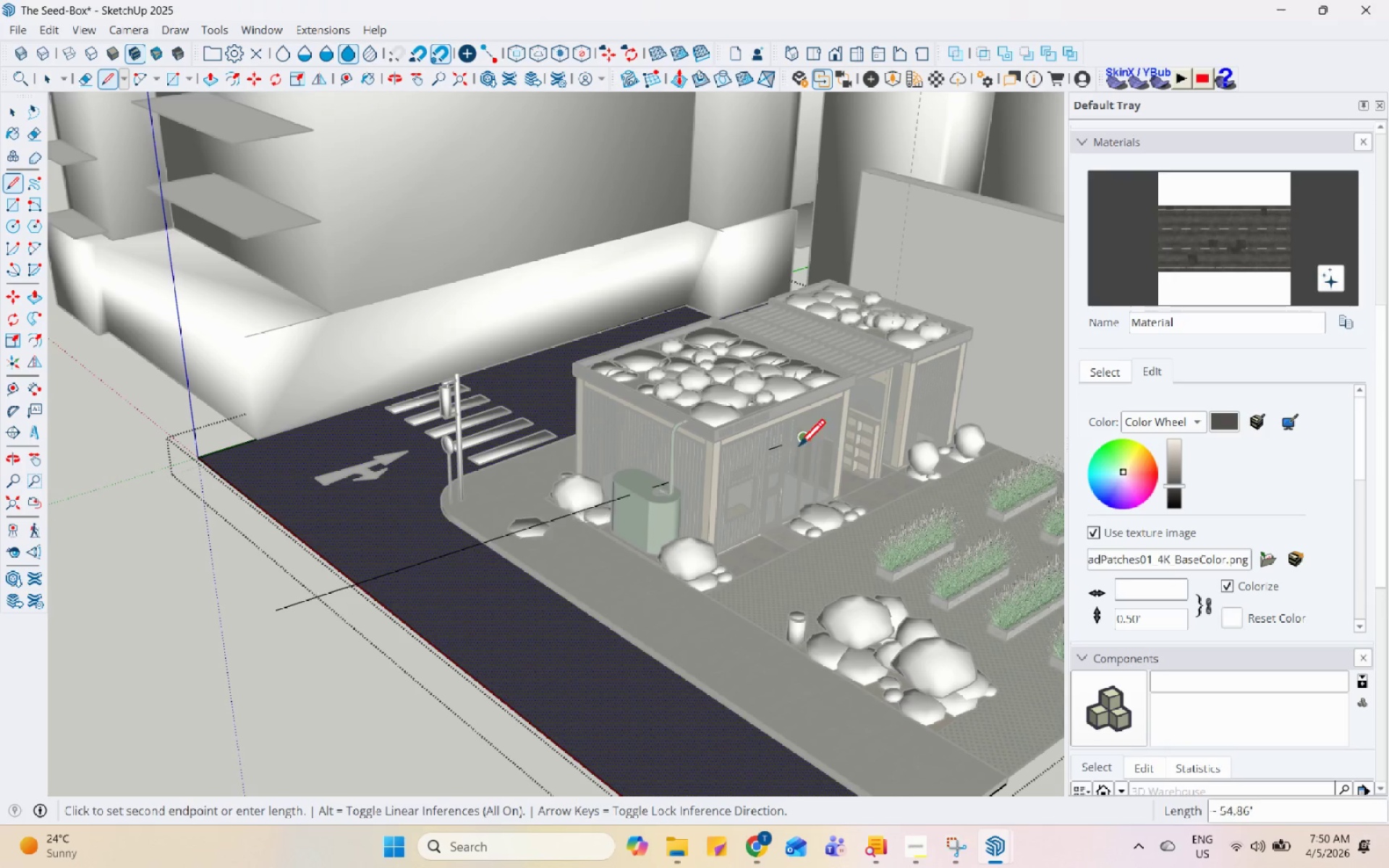 
key(Escape)
 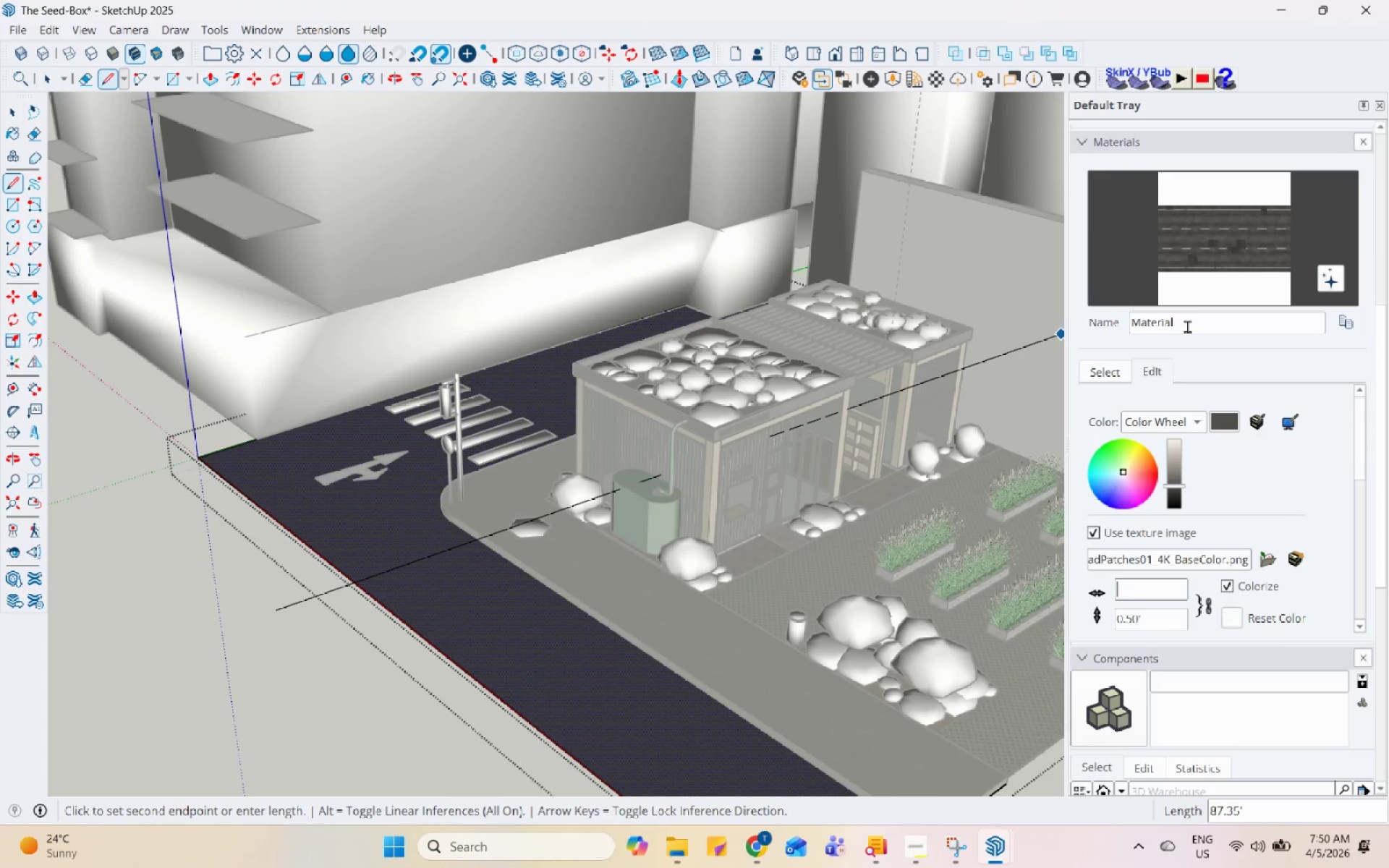 
left_click([1186, 326])
 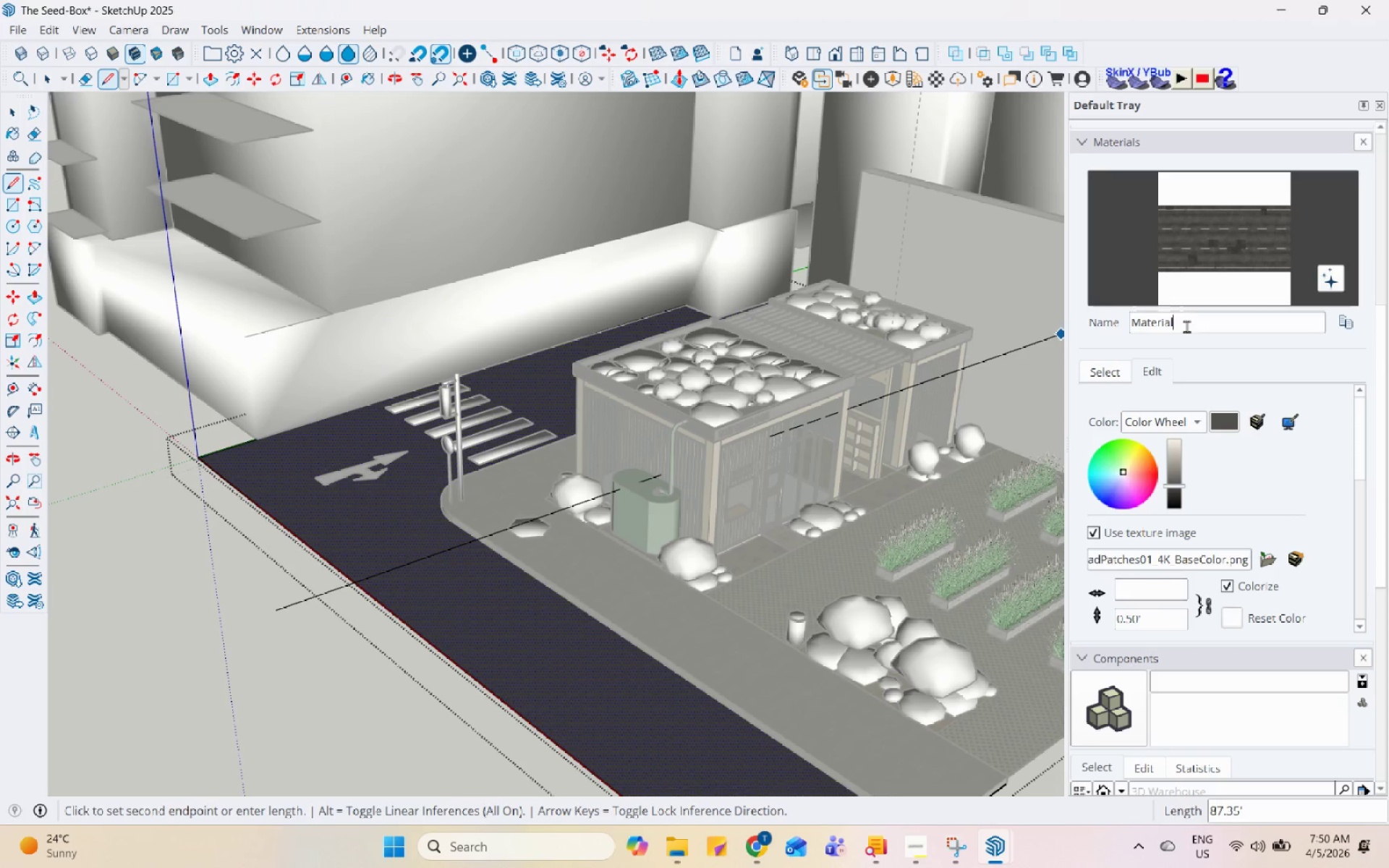 
left_click_drag(start_coordinate=[1186, 325], to_coordinate=[1175, 321])
 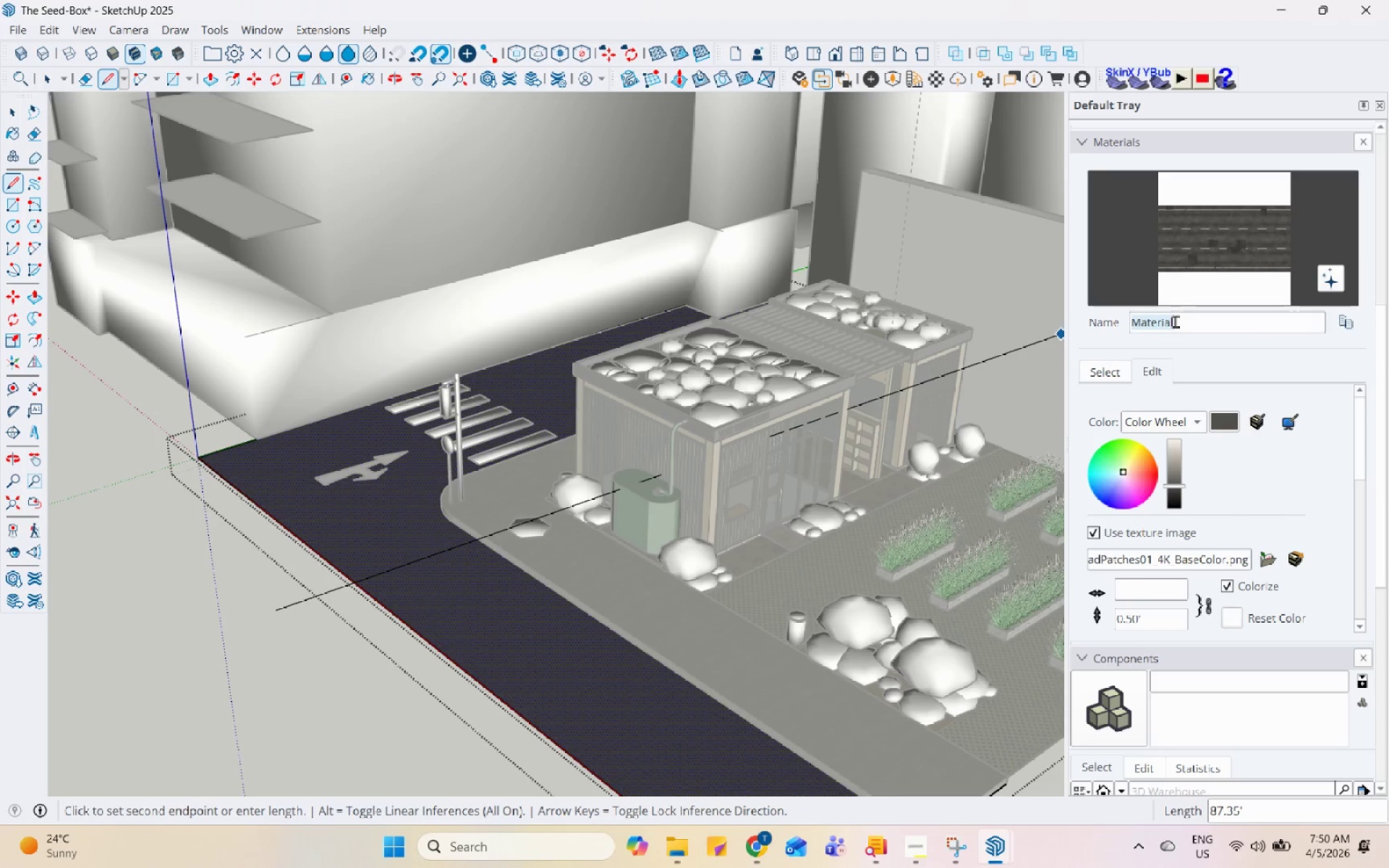 
type(Rod)
 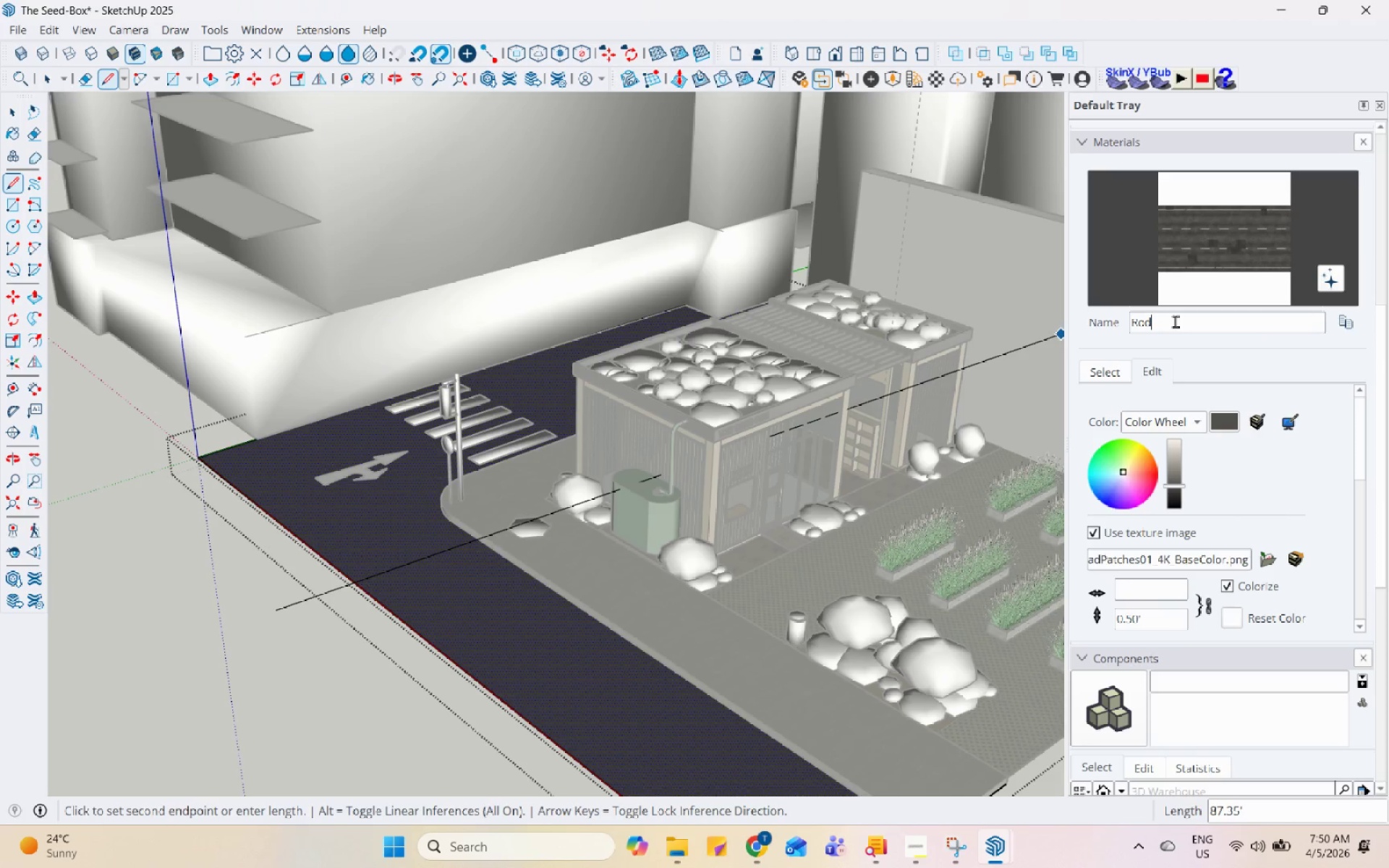 
key(Enter)
 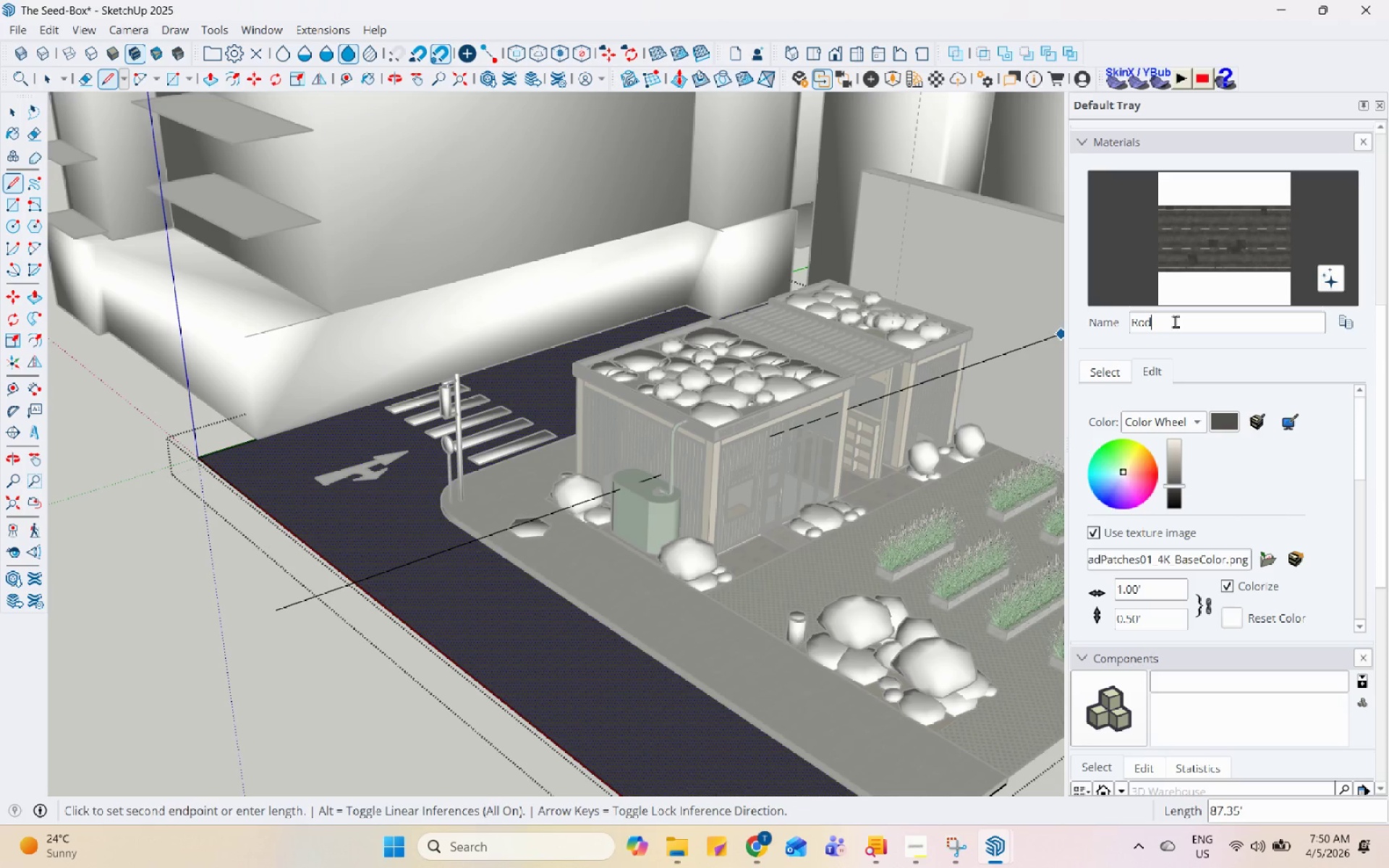 
key(Backspace)
type(ad)
 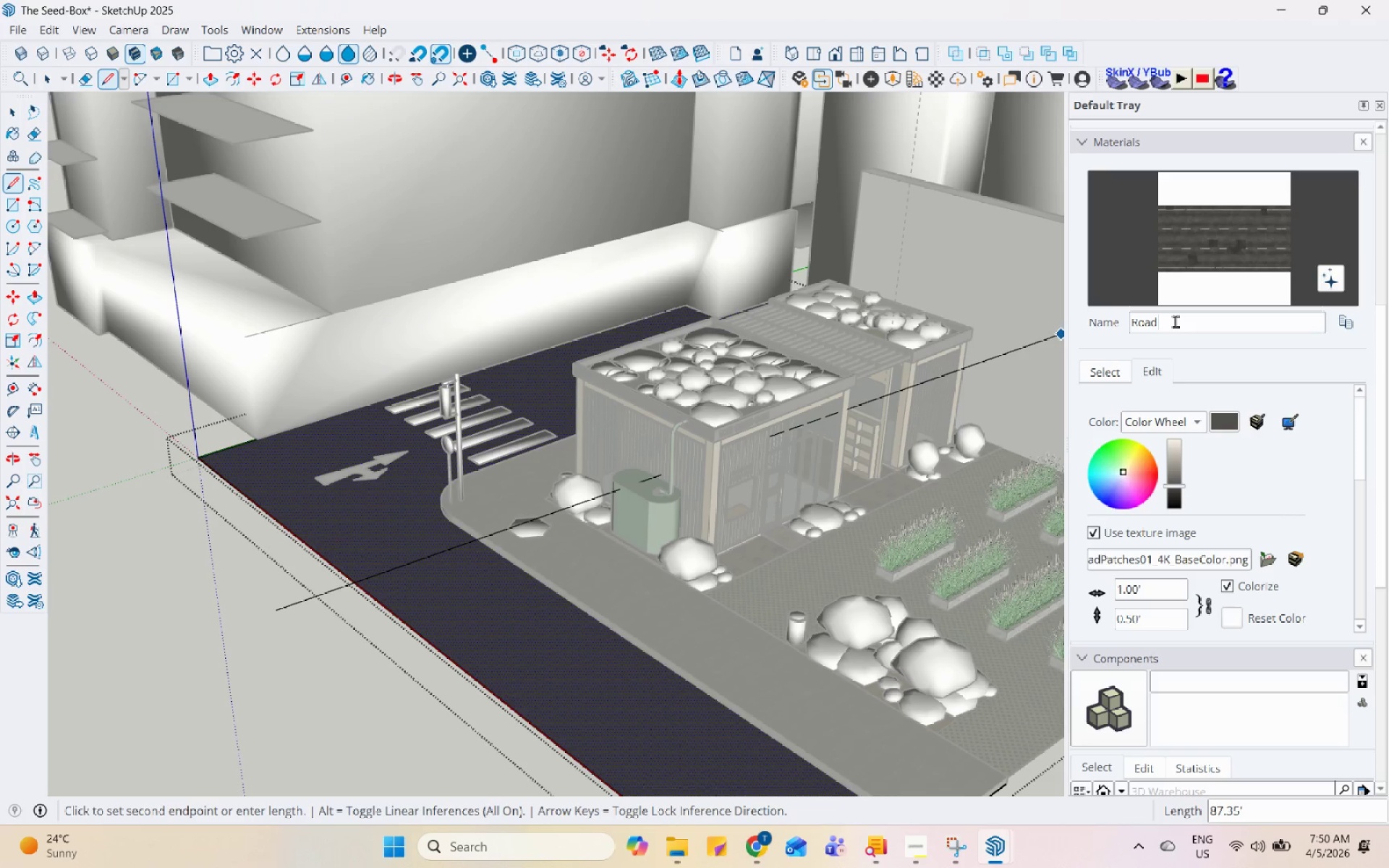 
key(Enter)
 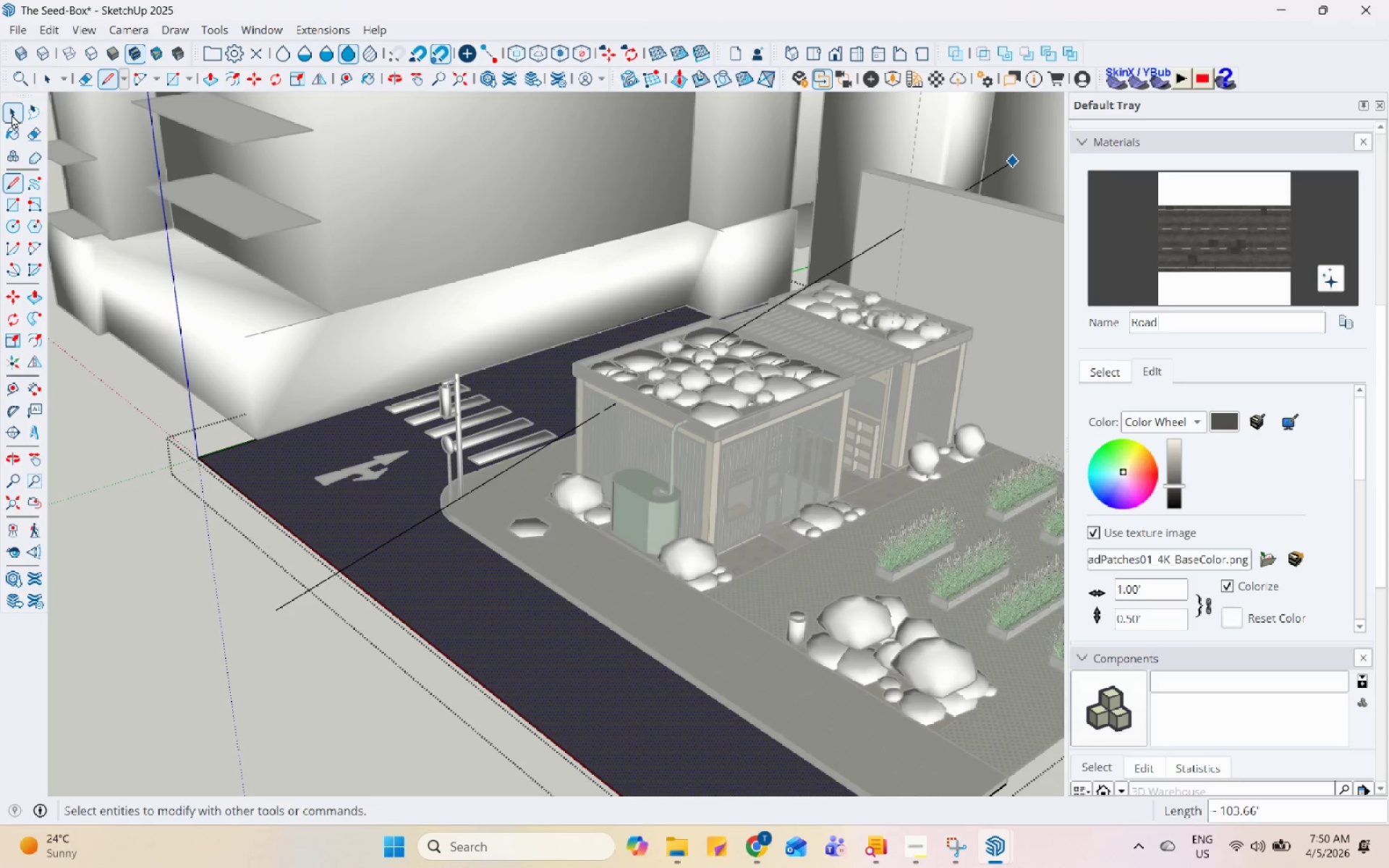 
double_click([92, 406])
 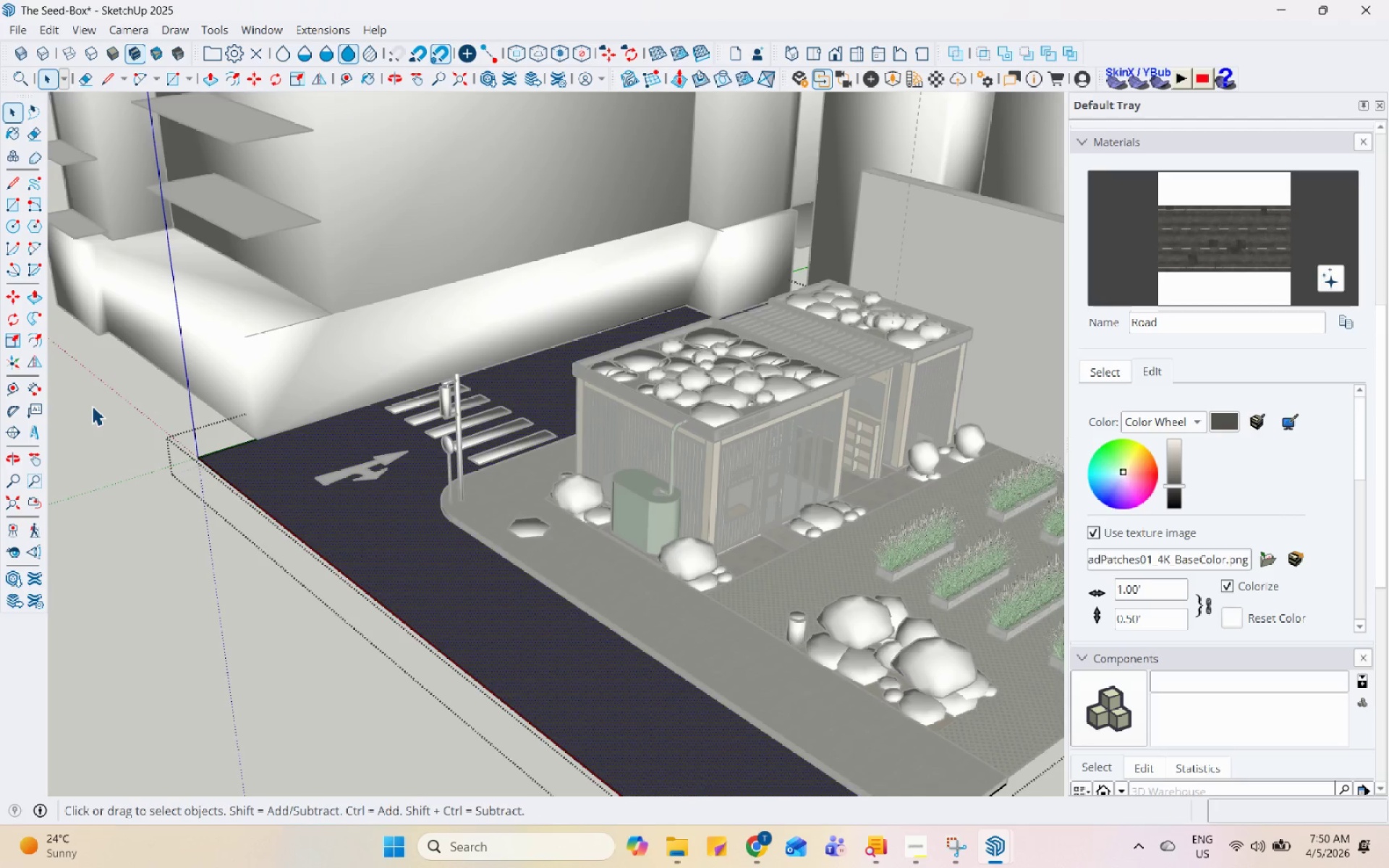 
triple_click([92, 406])
 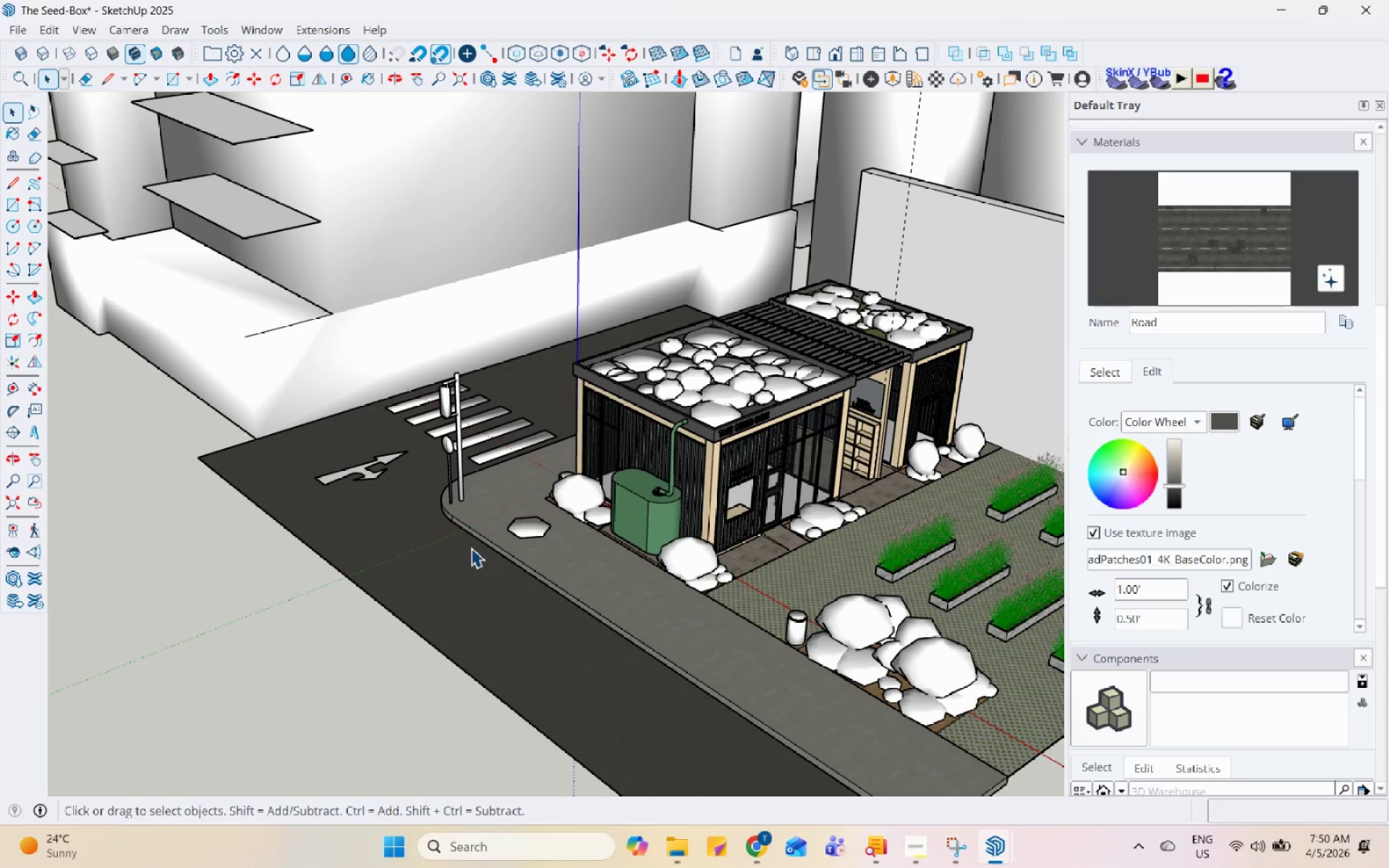 
double_click([467, 544])
 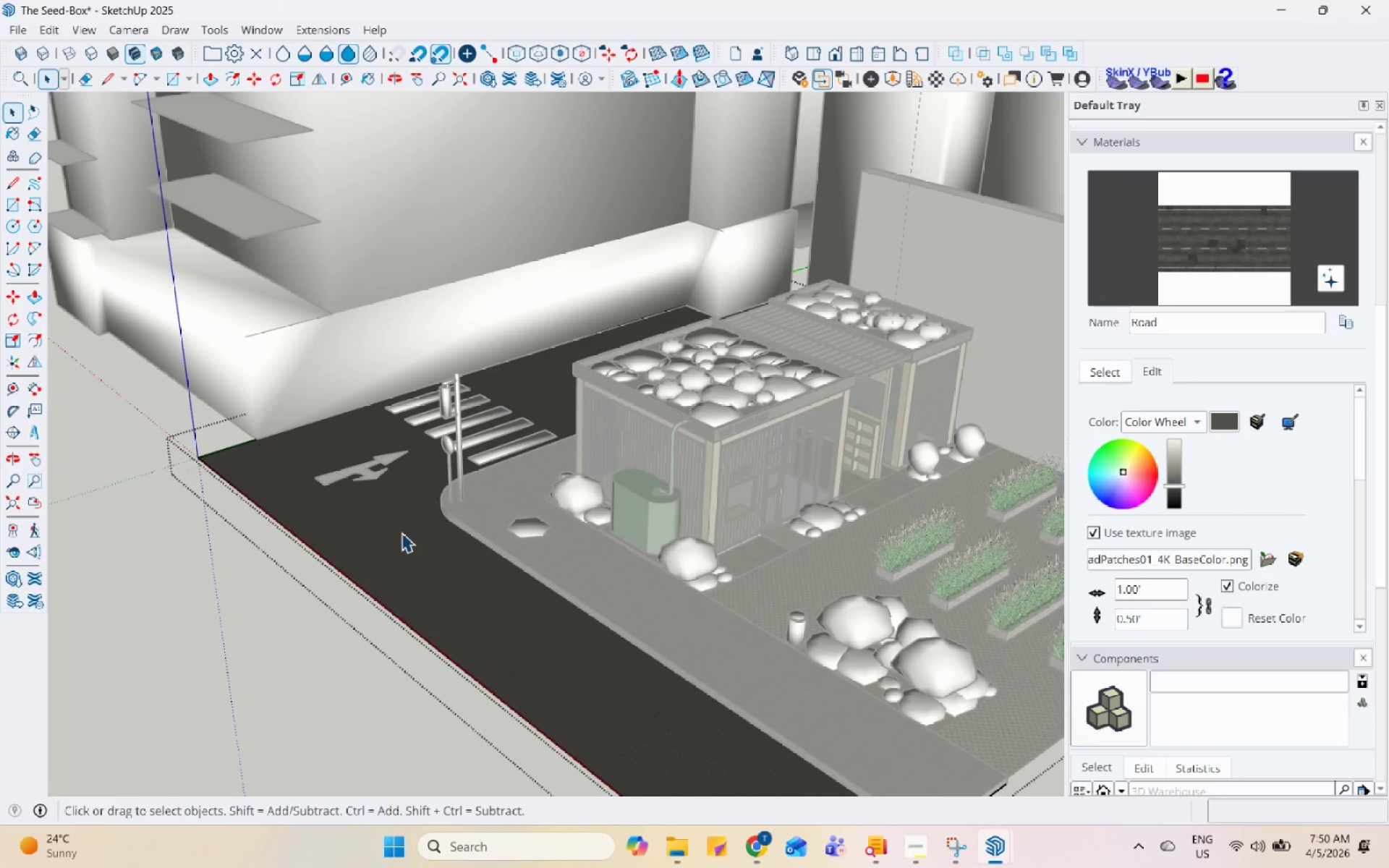 
left_click([402, 514])
 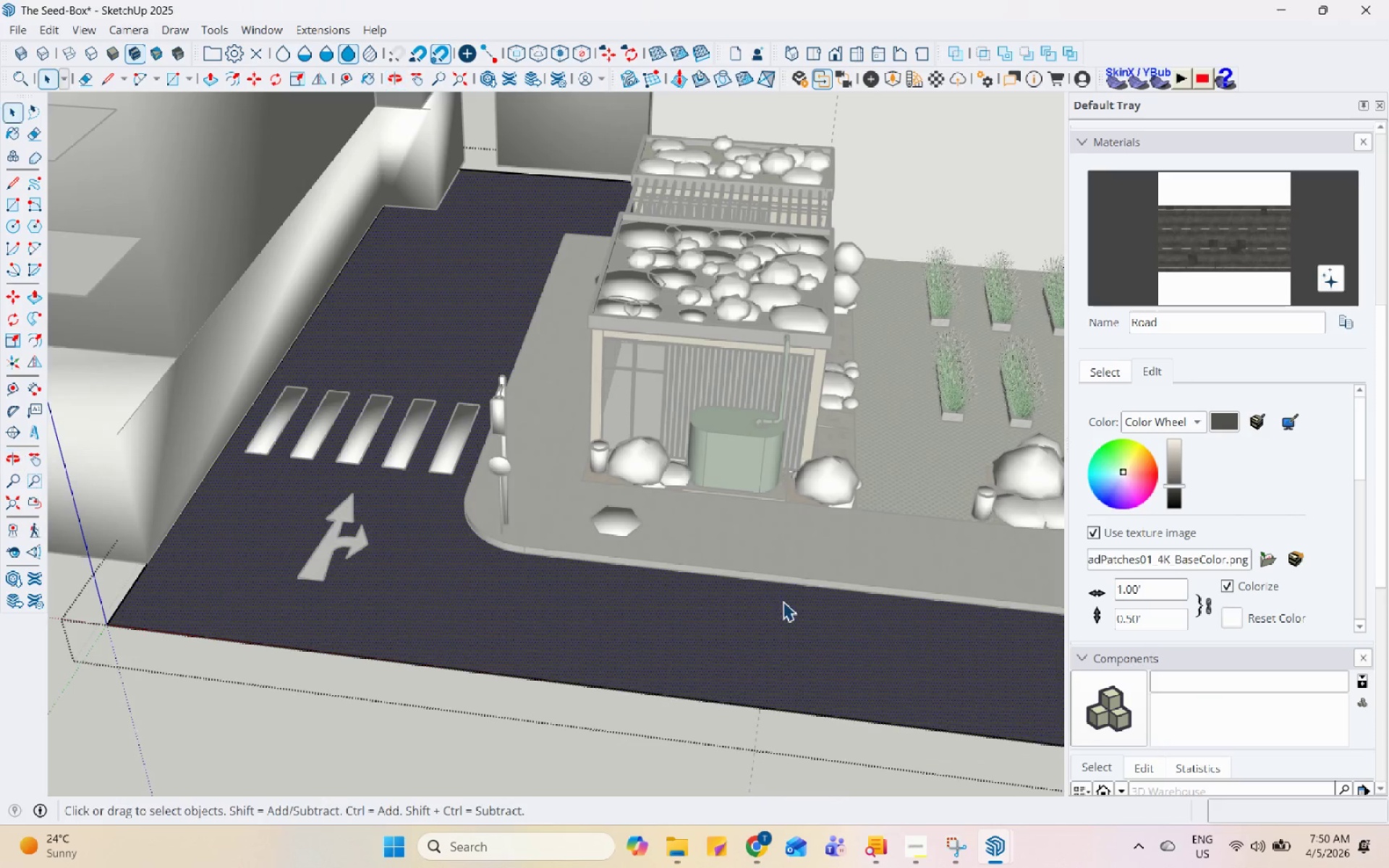 
scroll: coordinate [400, 514], scroll_direction: up, amount: 2.0
 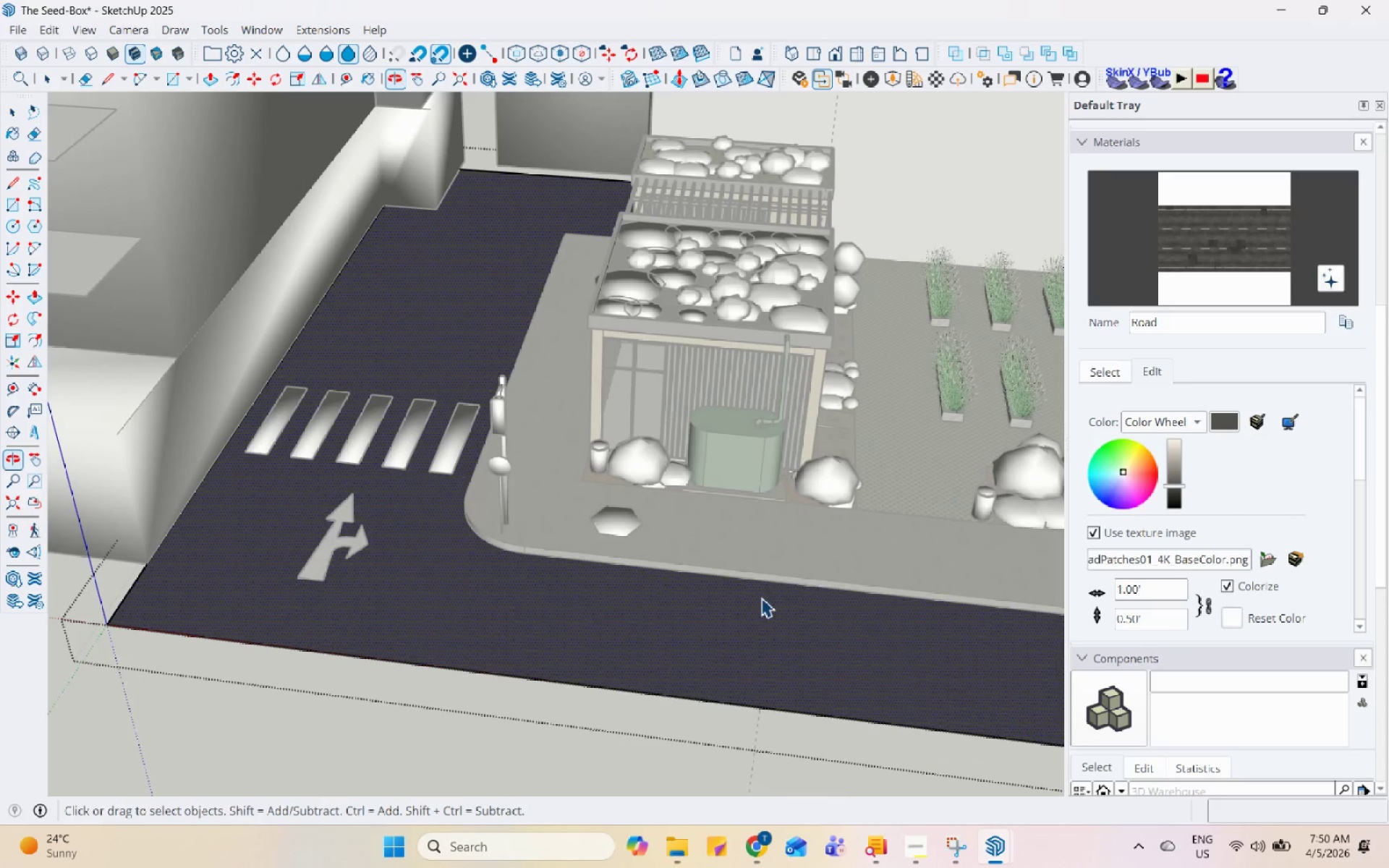 
key(L)
 